 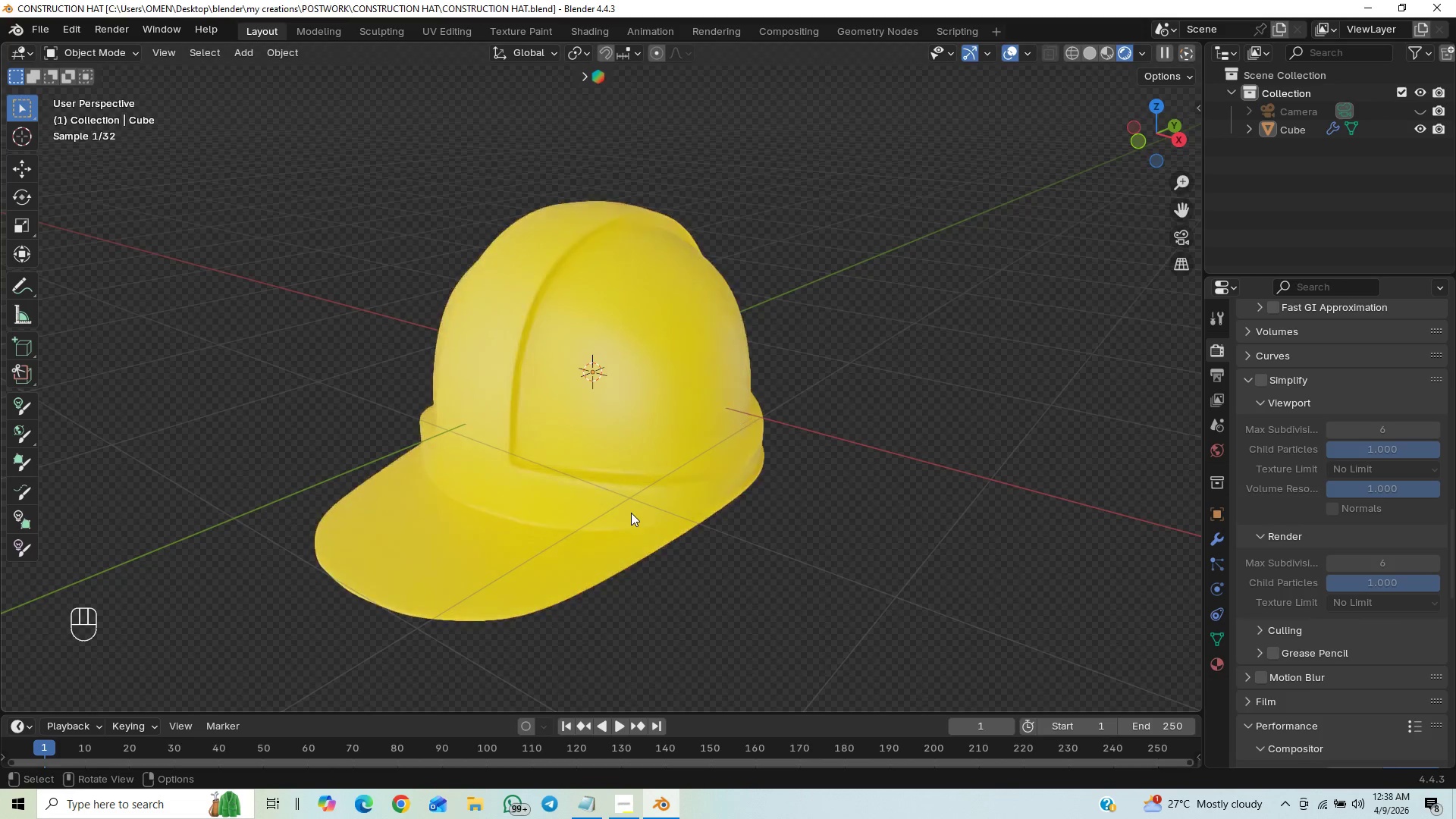 
key(Control+S)
 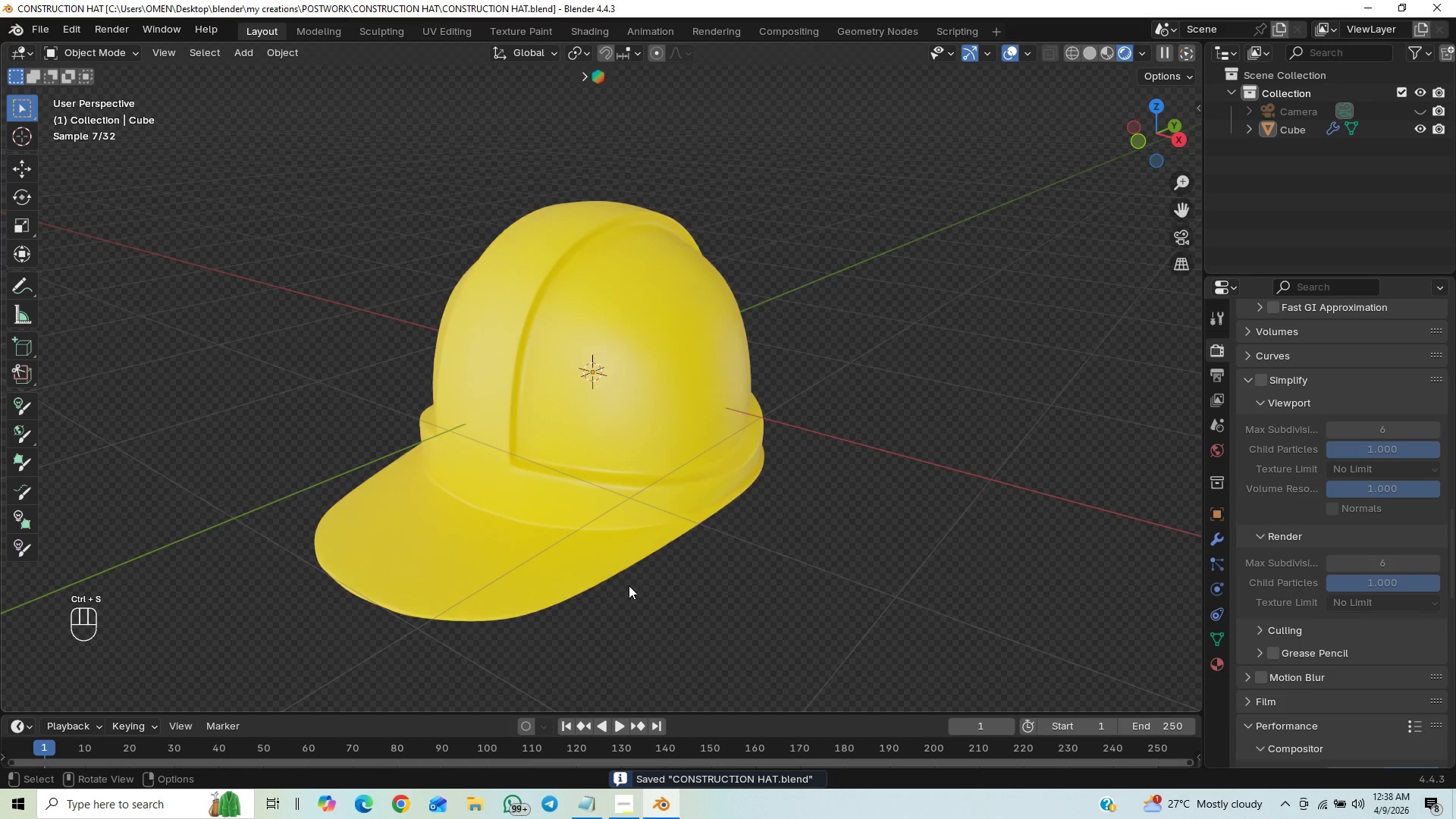 
key(Shift+A)
 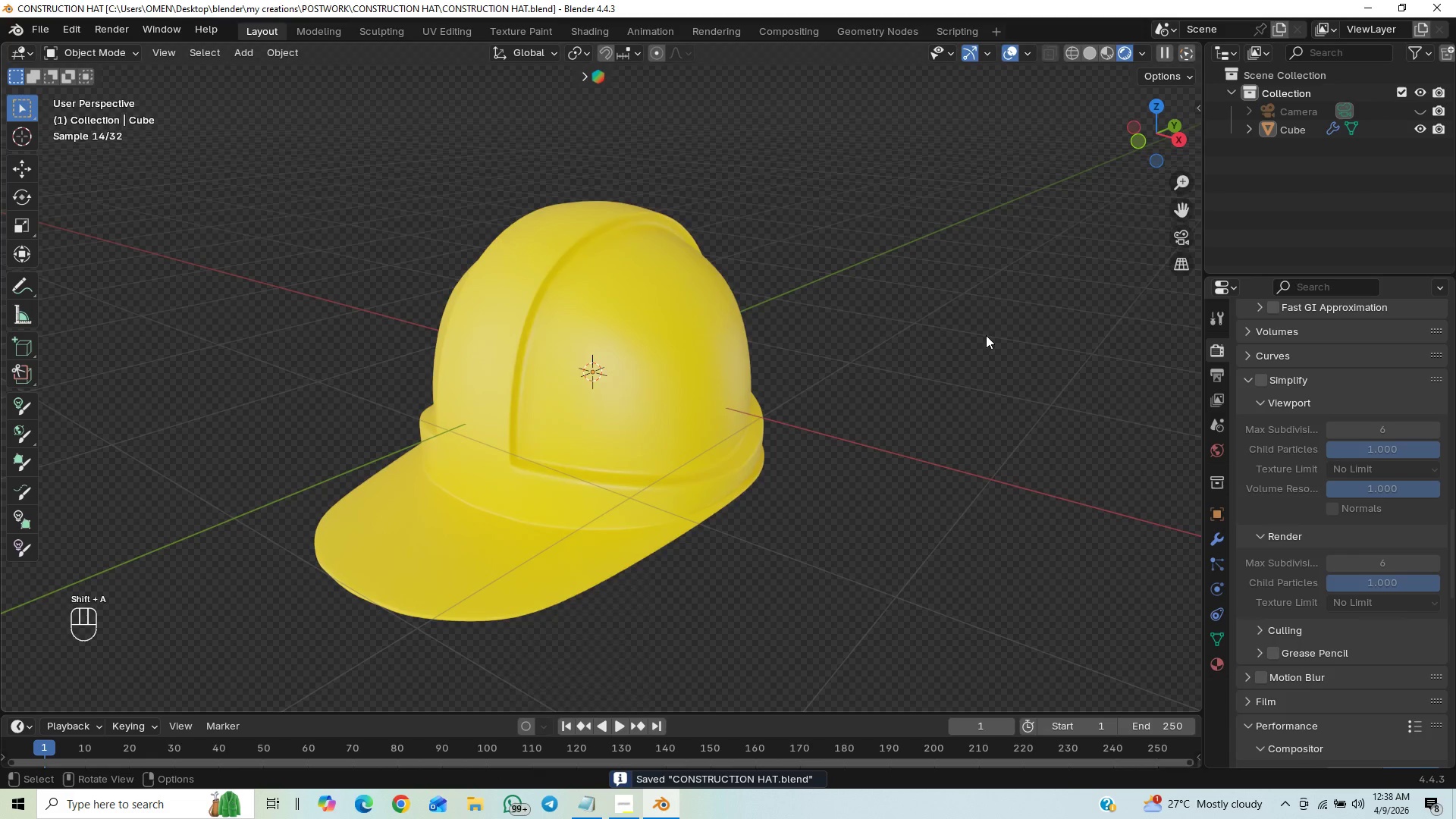 
left_click([1187, 234])
 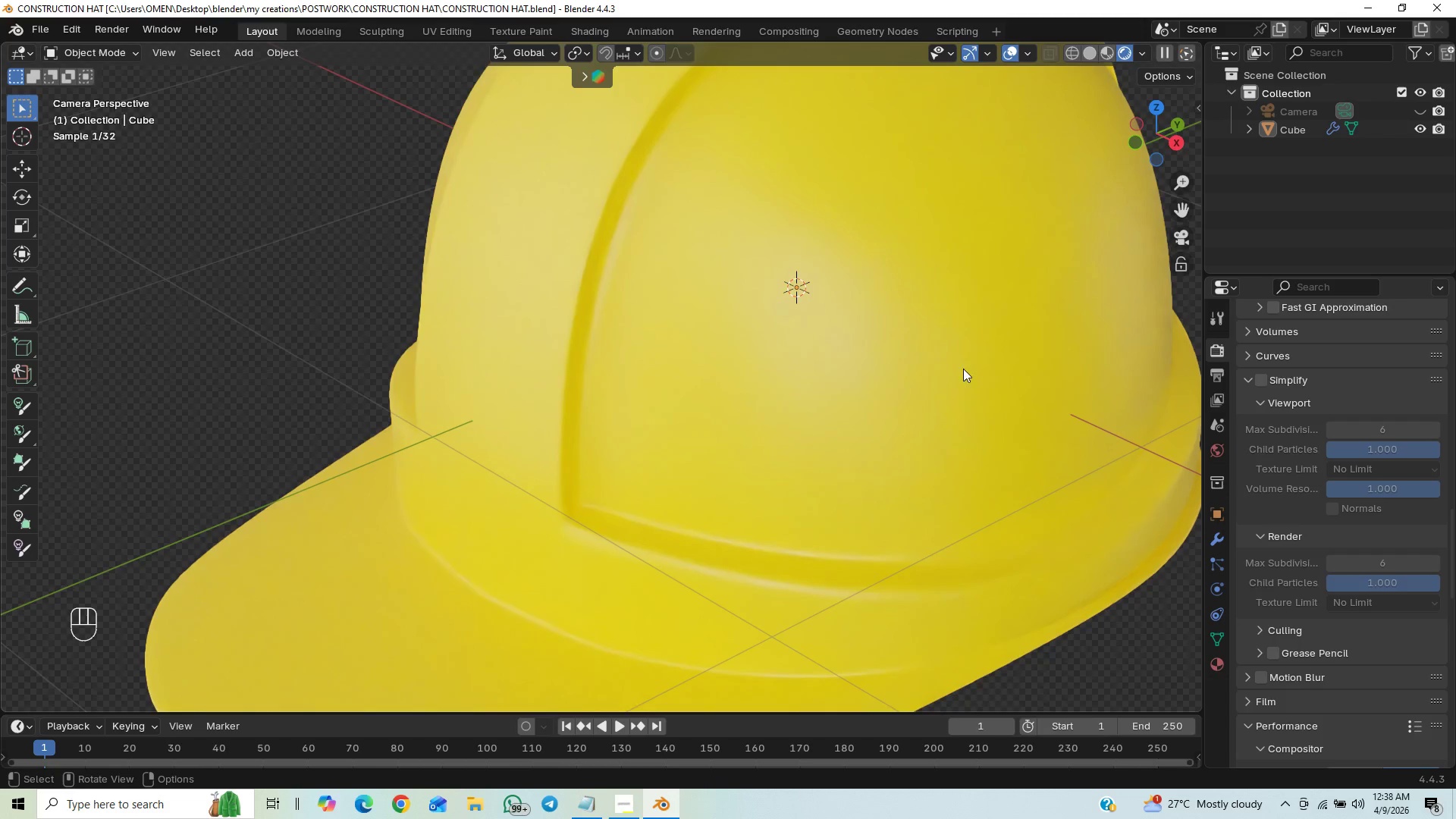 
scroll: coordinate [948, 419], scroll_direction: down, amount: 7.0
 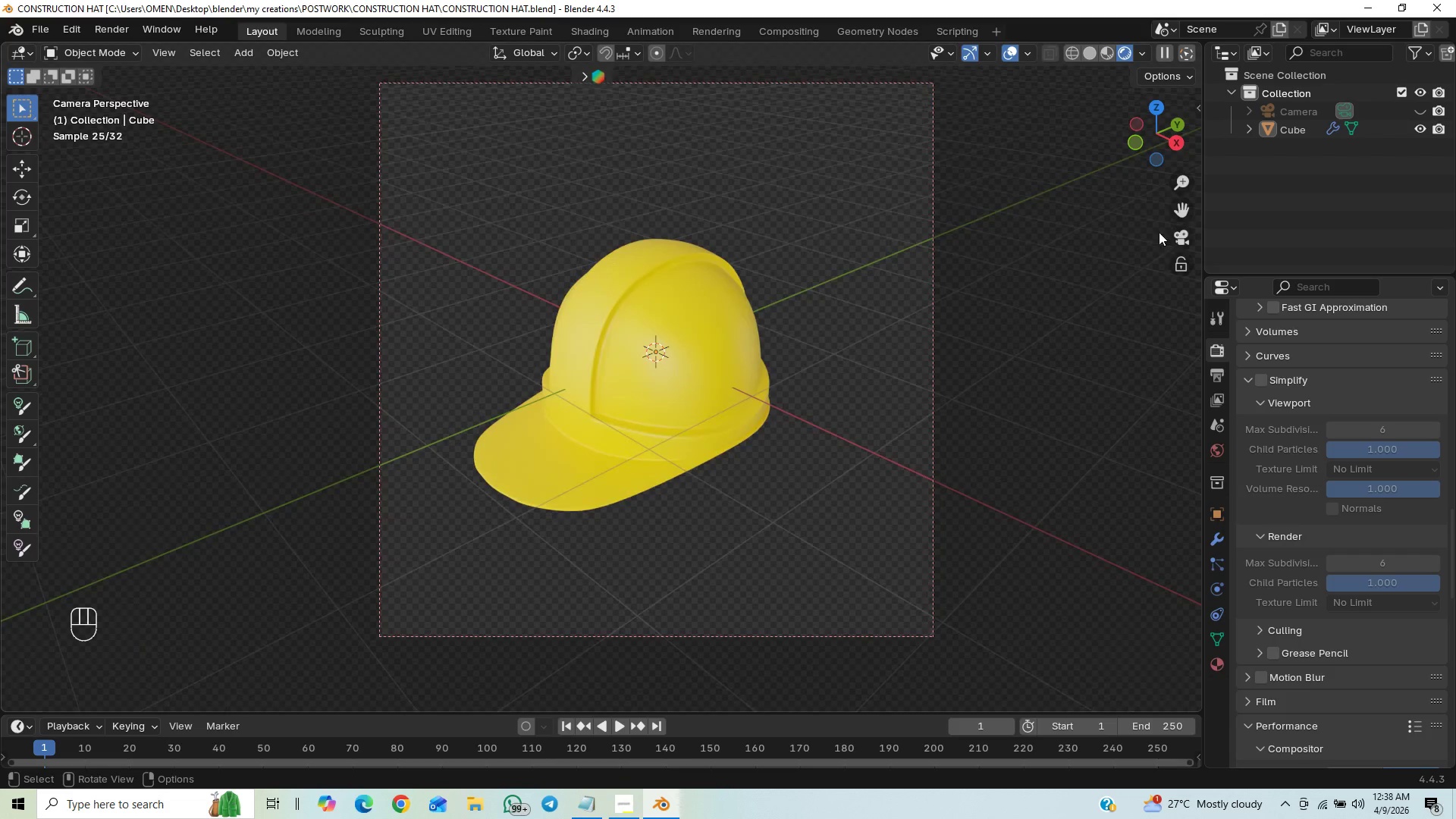 
left_click([1178, 232])
 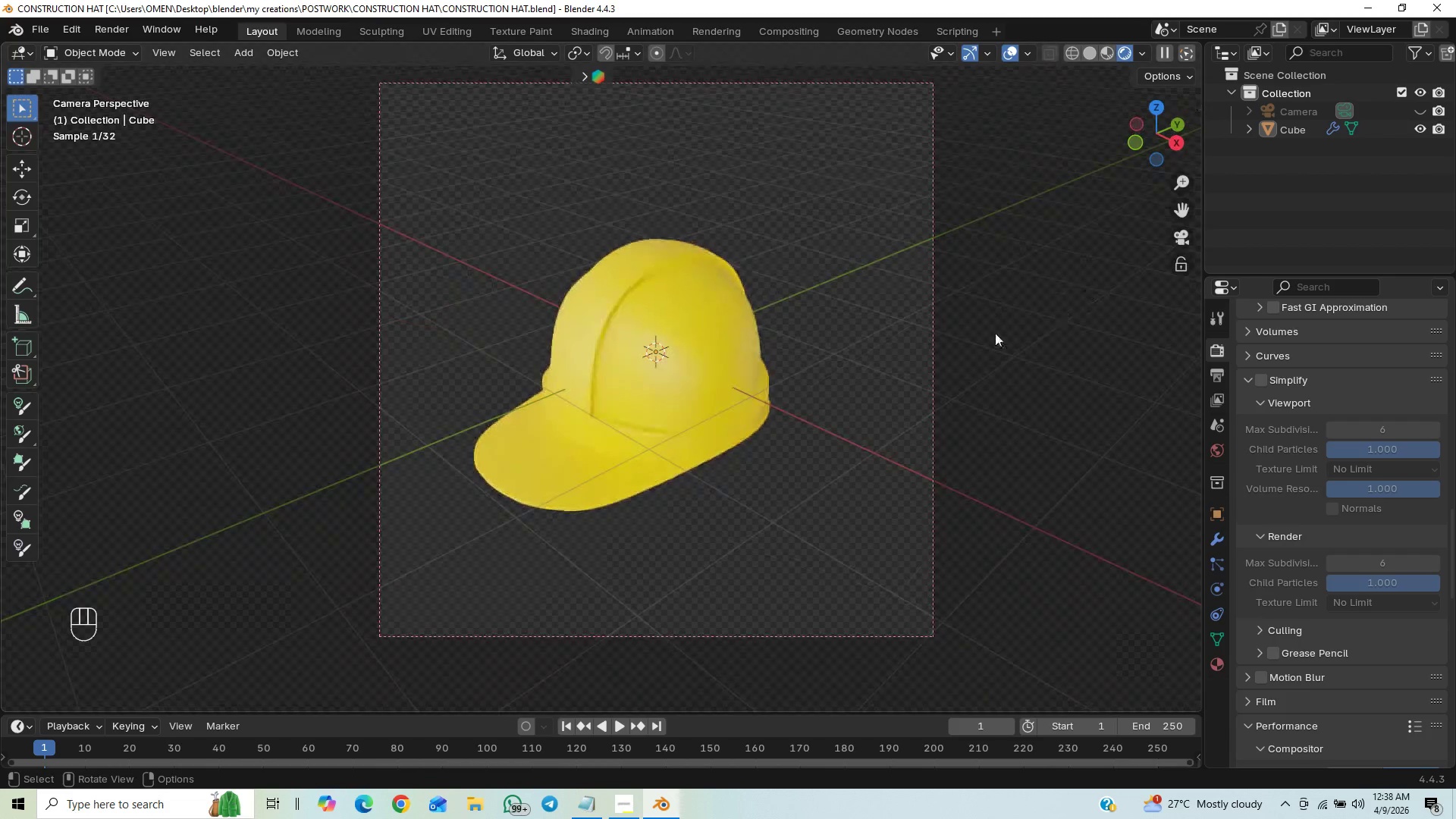 
key(Shift+A)
 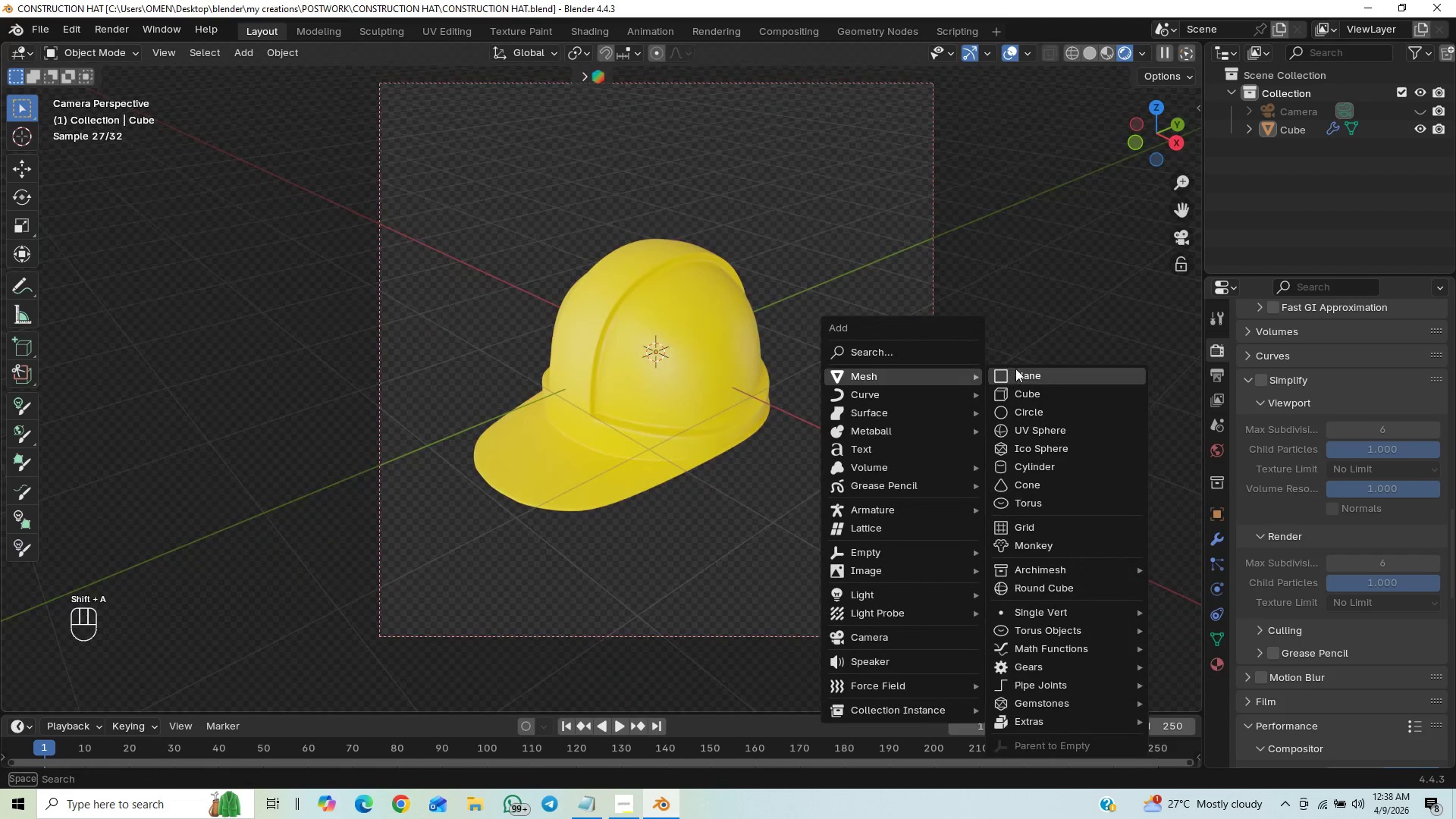 
left_click([1021, 367])
 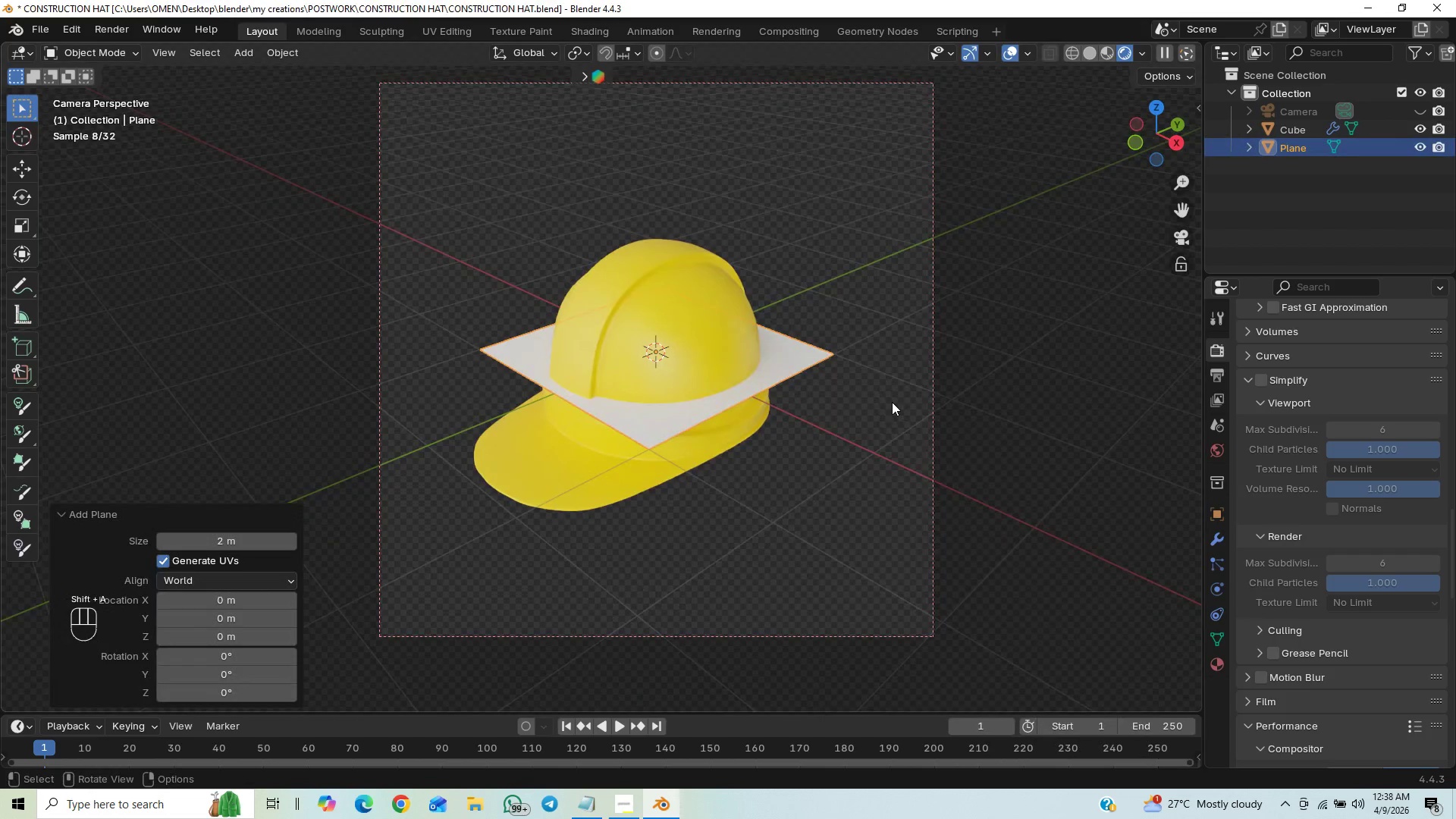 
type(gz)
 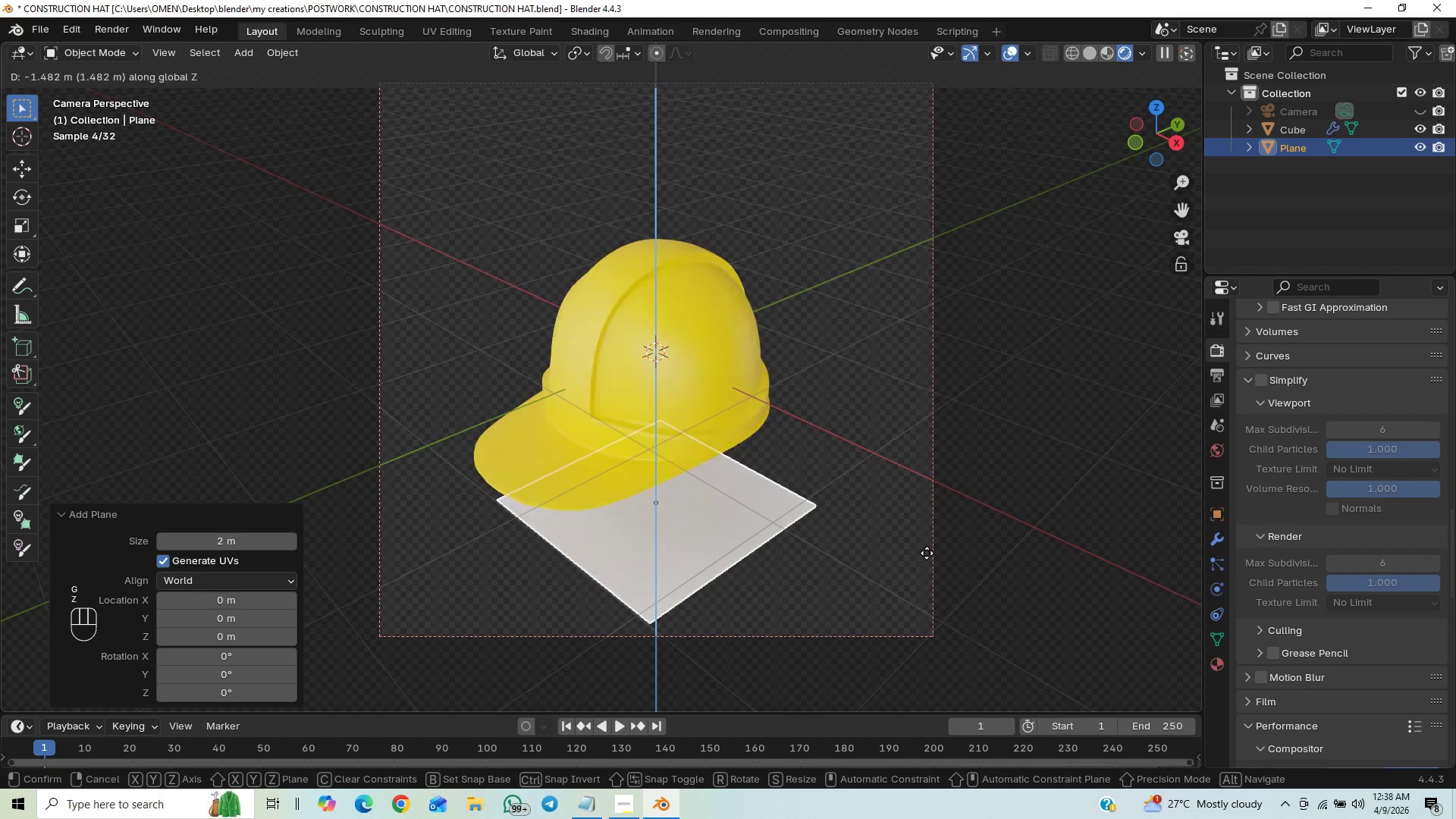 
left_click([927, 553])
 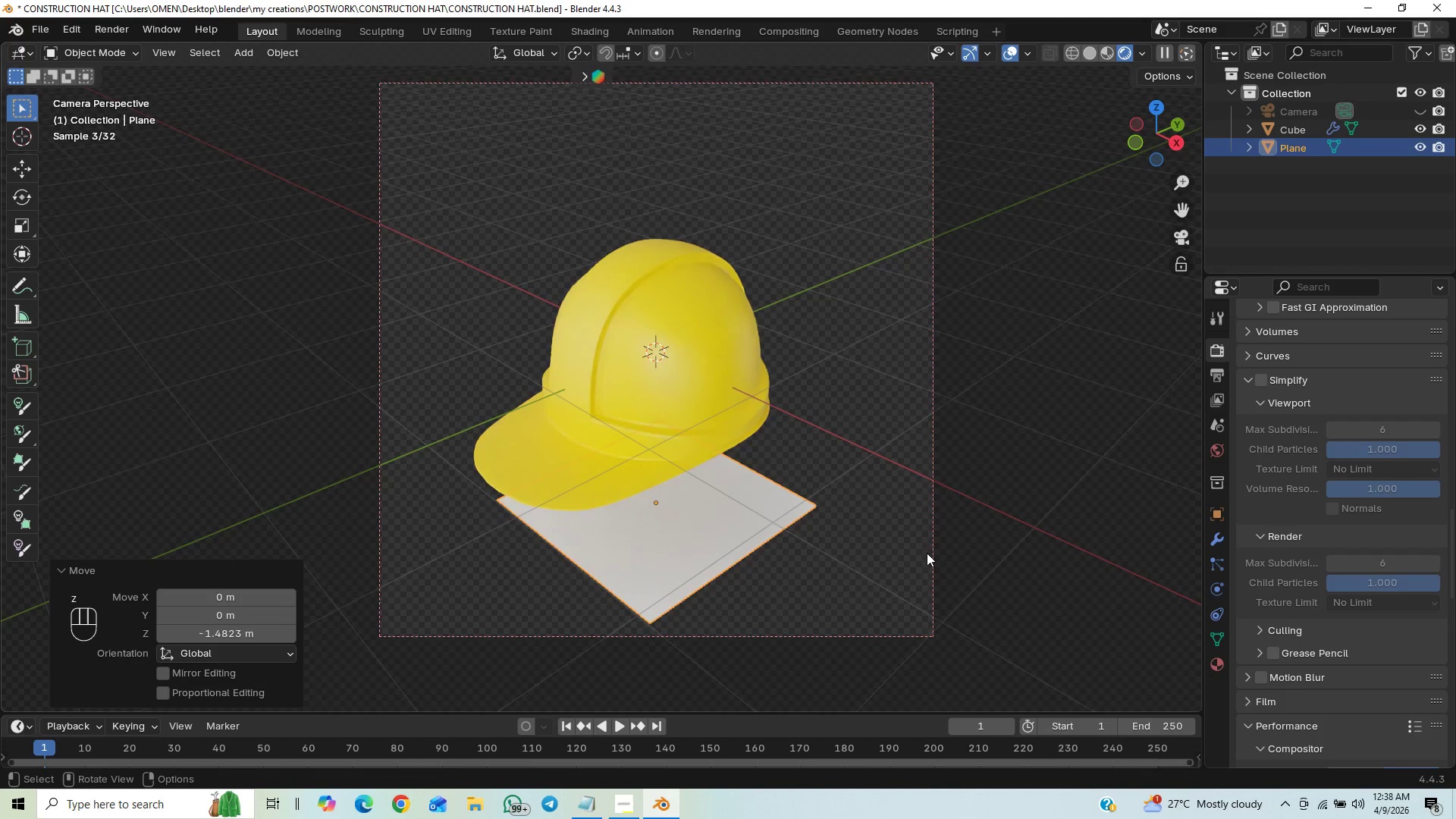 
key(S)
 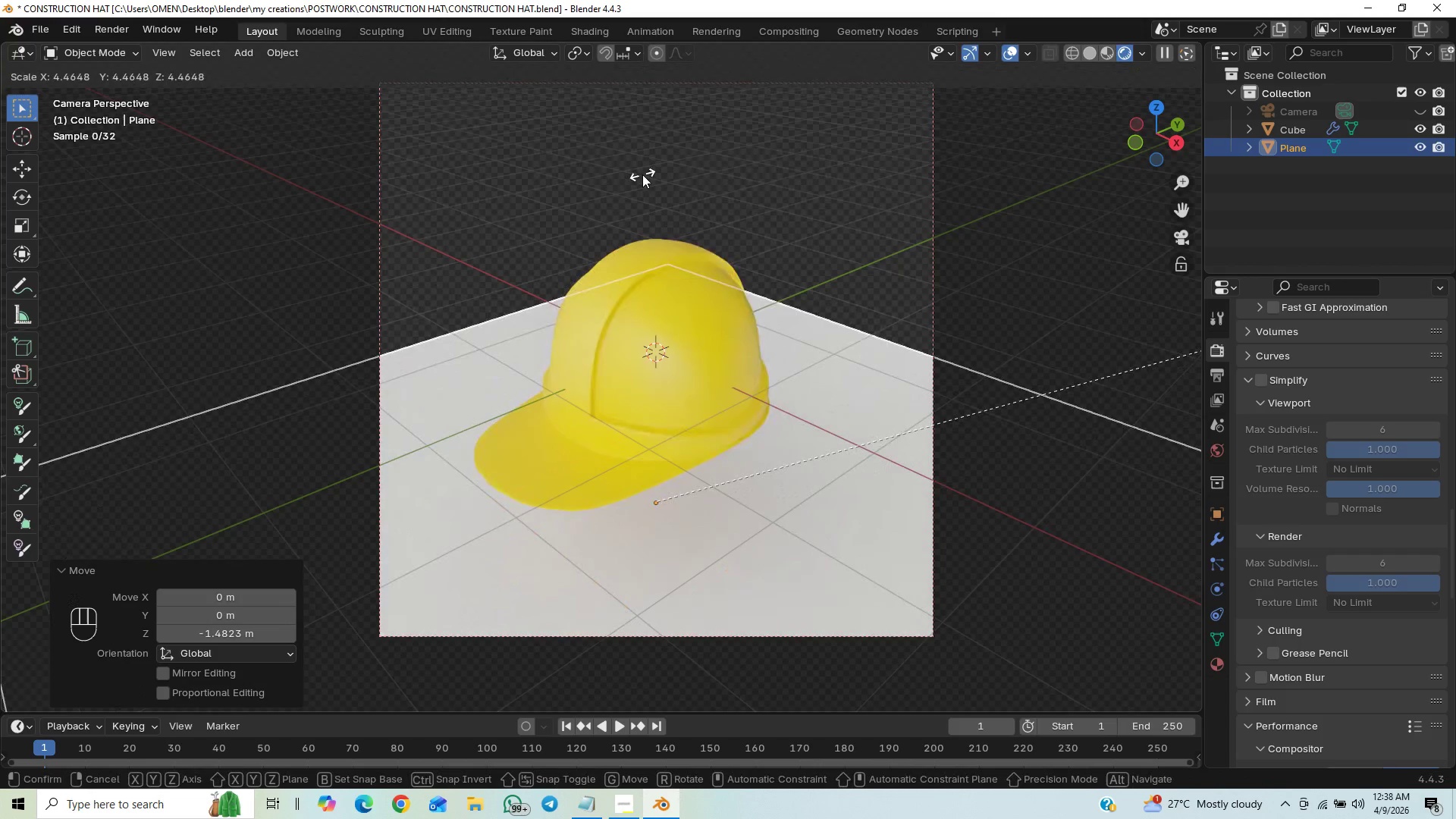 
wait(5.84)
 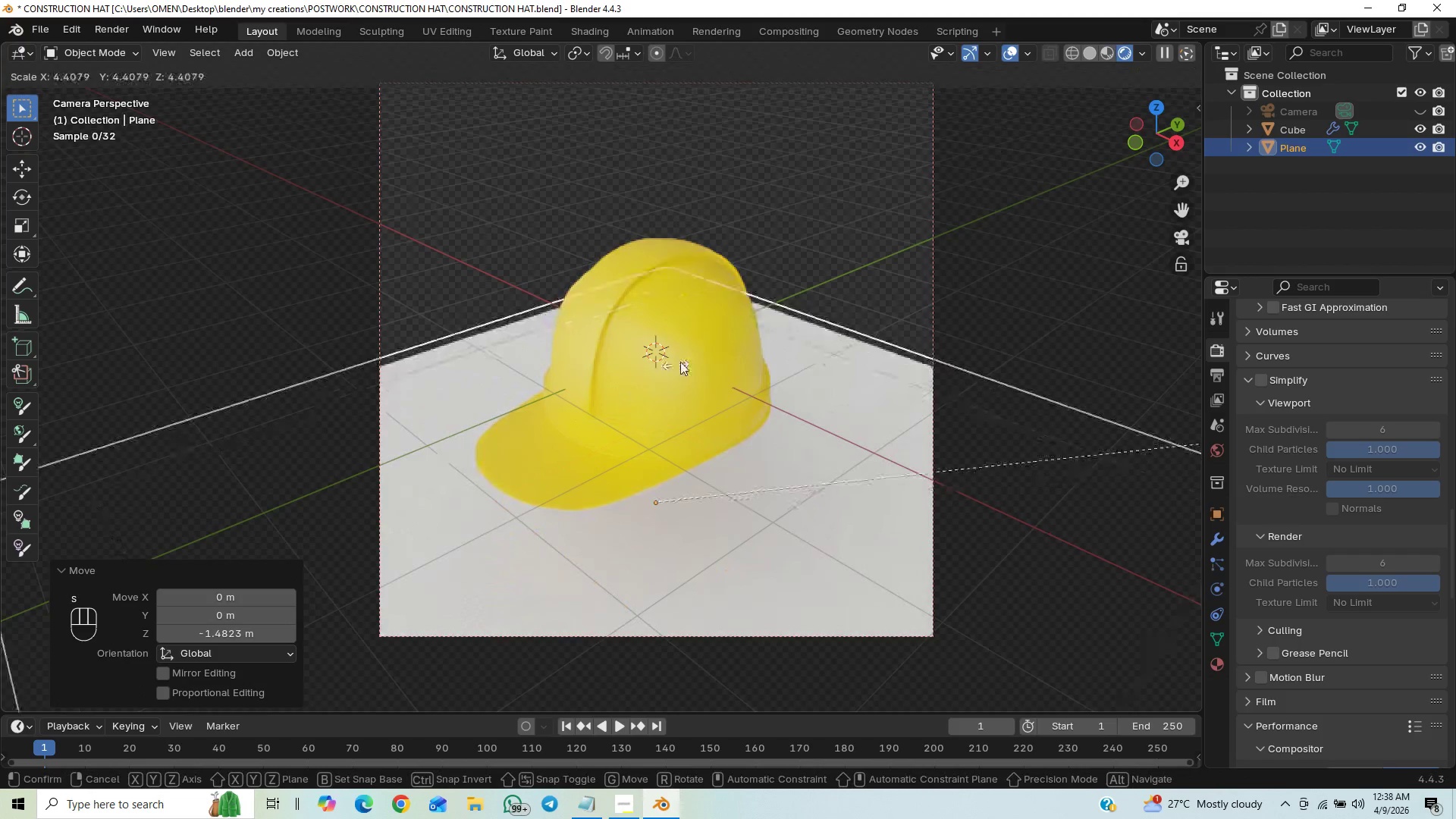 
left_click([642, 174])
 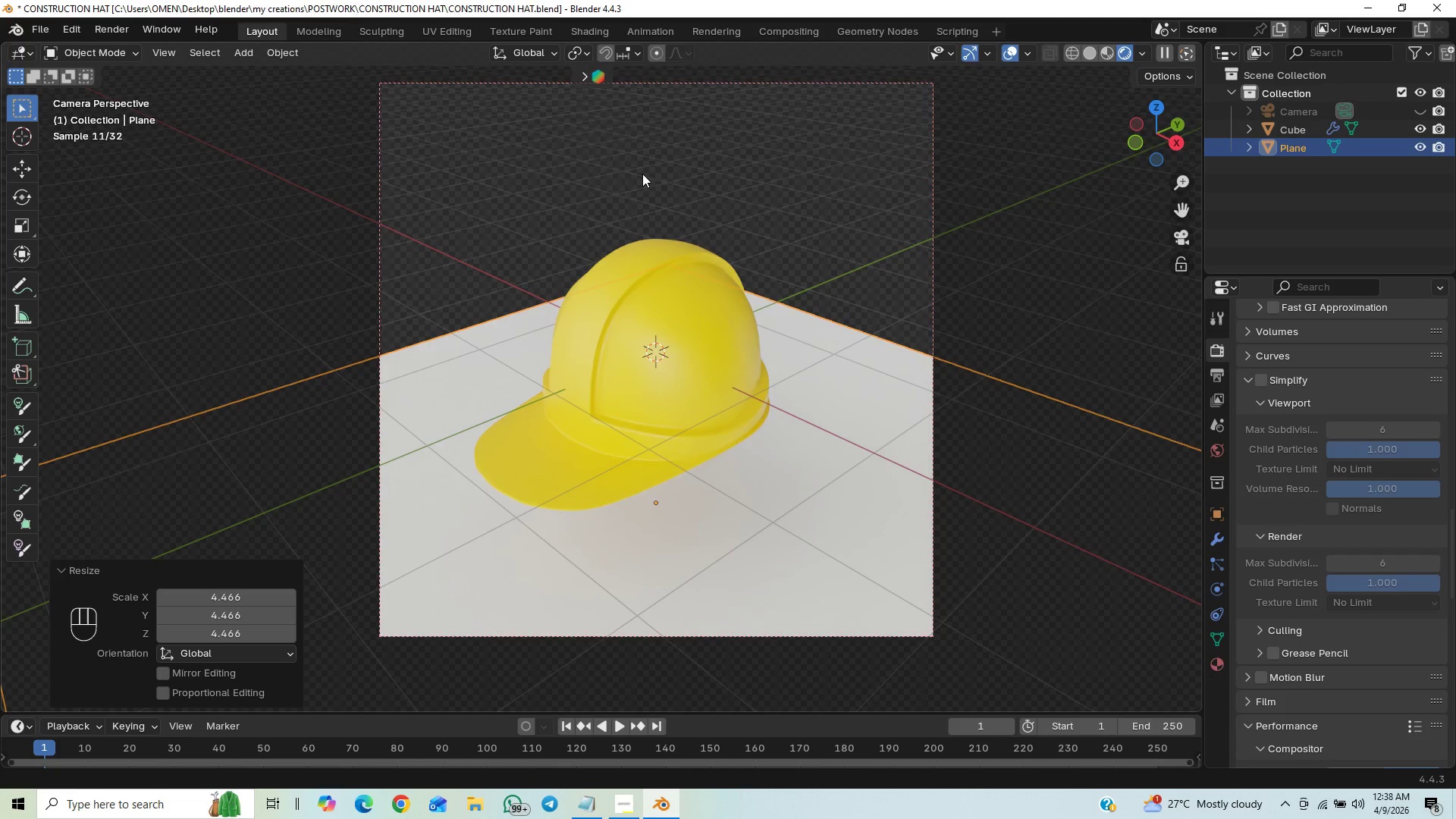 
key(Tab)
 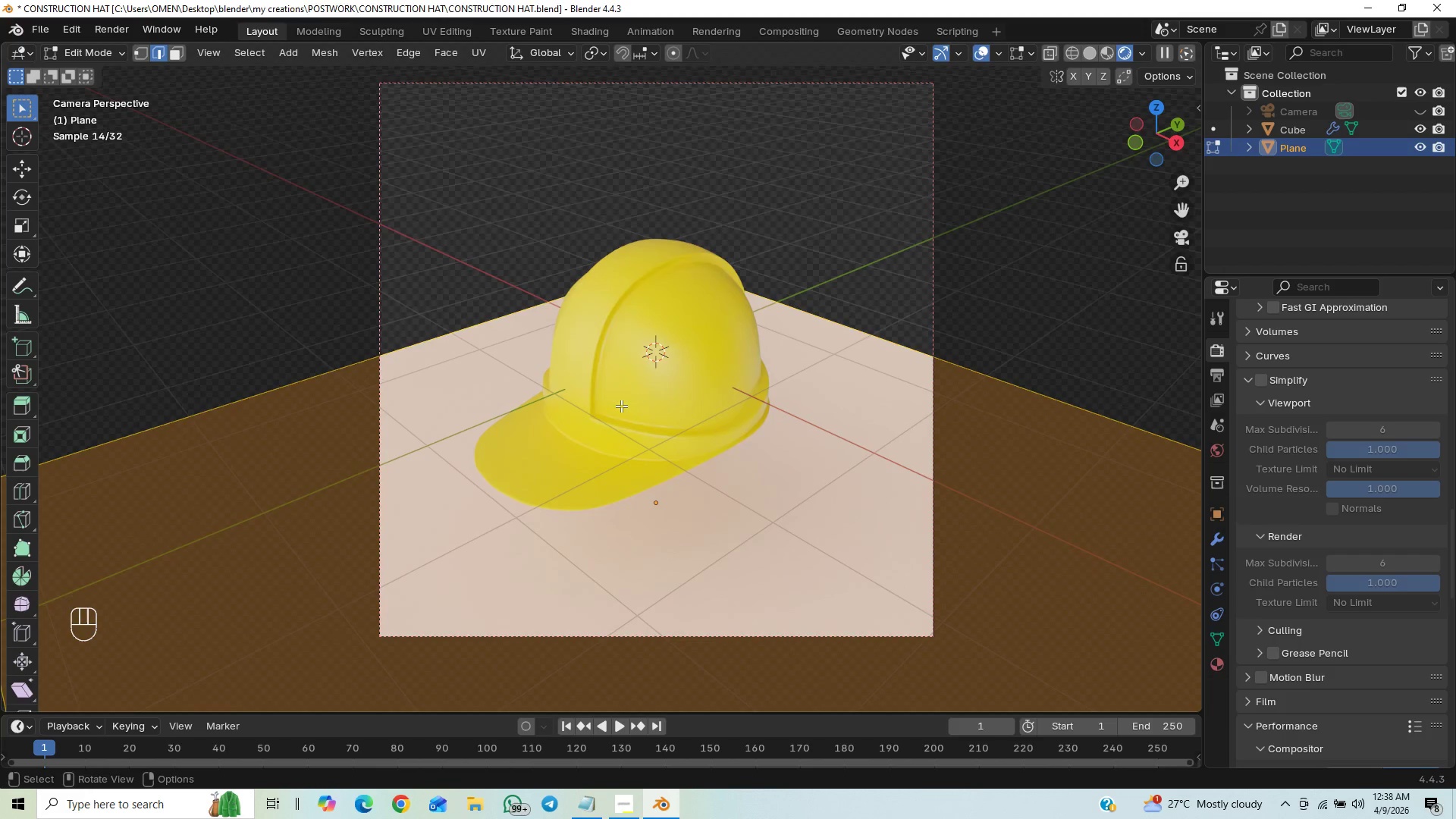 
wait(8.05)
 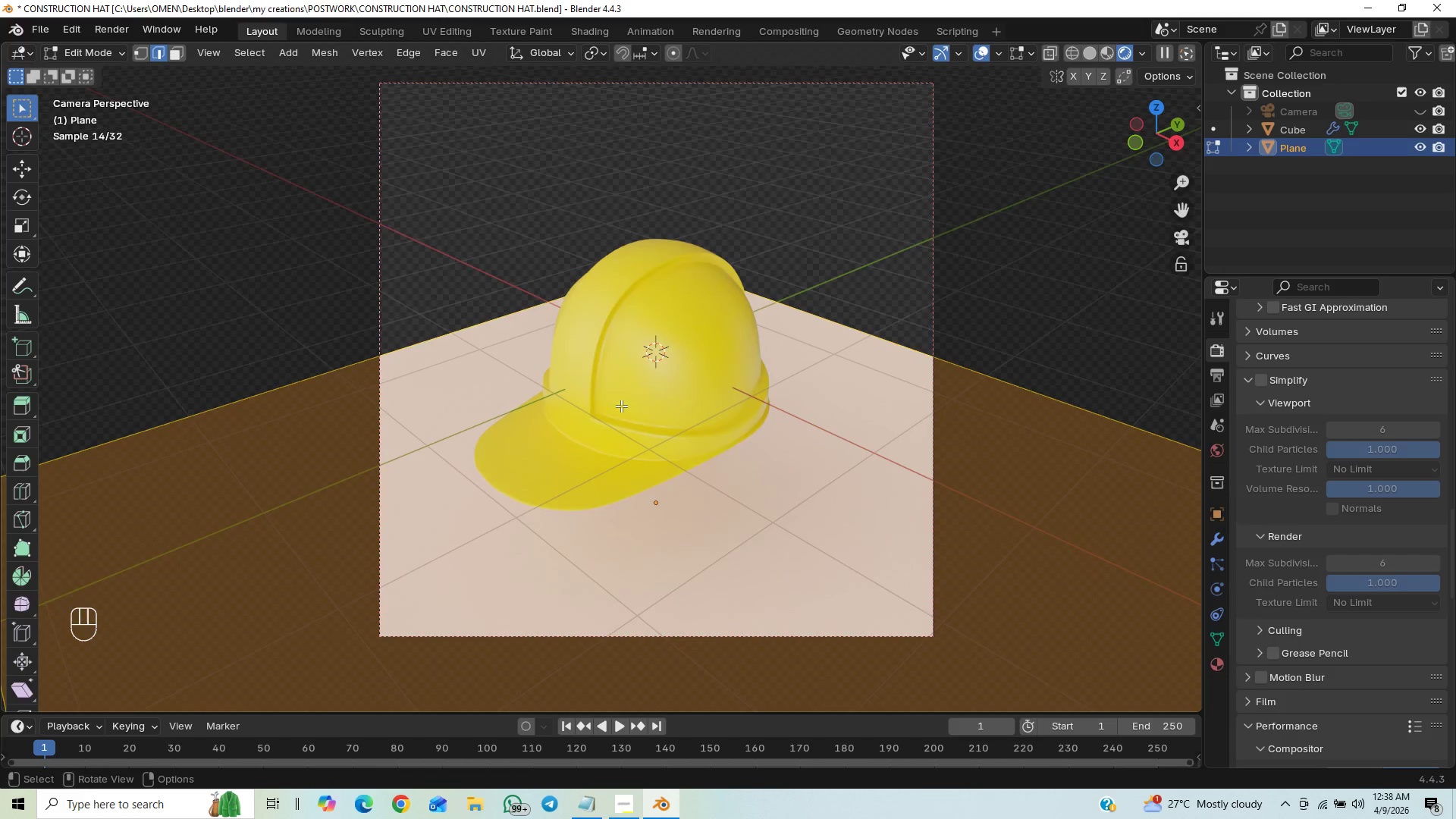 
left_click([457, 325])
 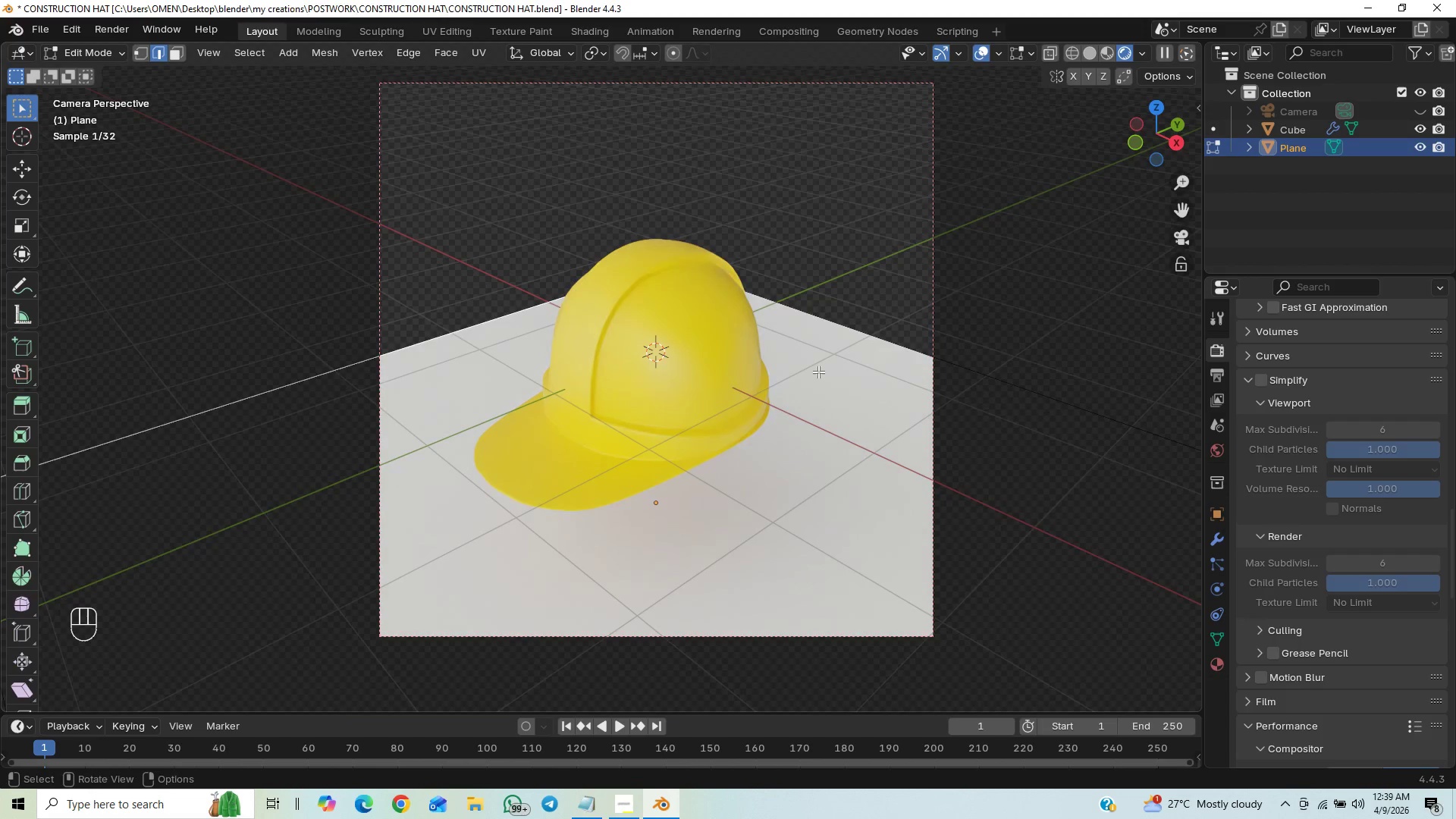 
hold_key(key=ShiftLeft, duration=0.92)
 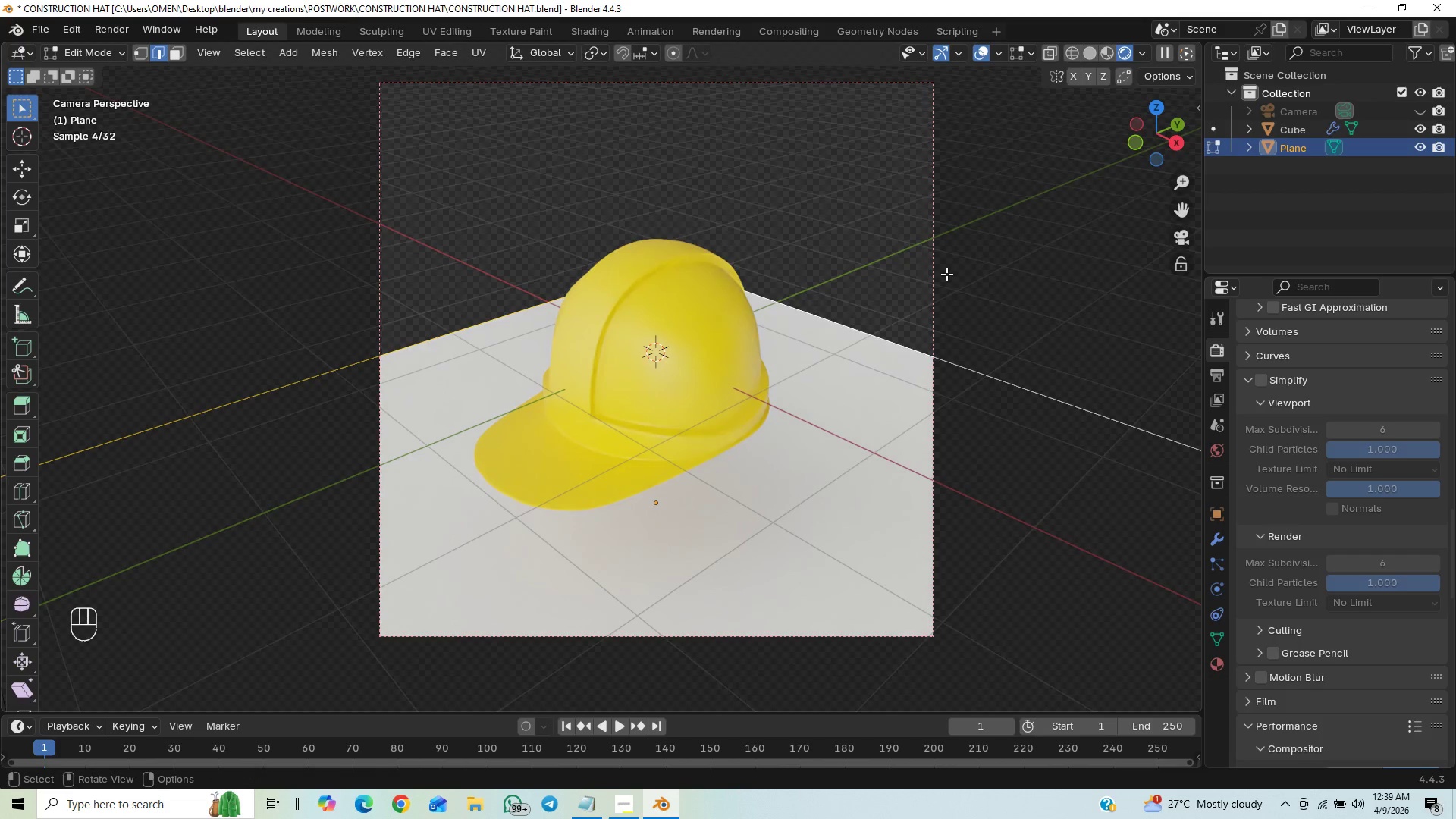 
type(ez)
 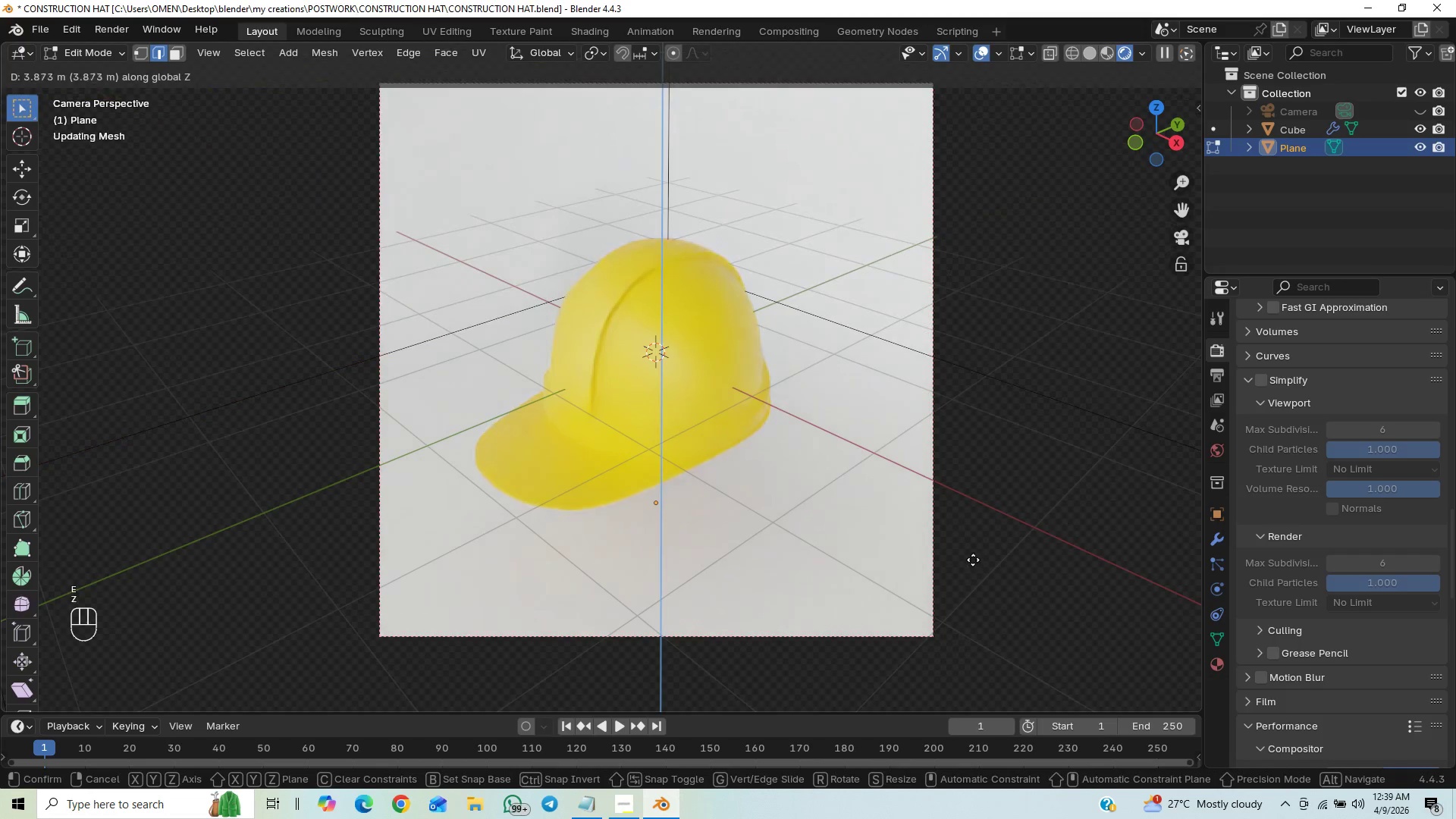 
left_click([987, 531])
 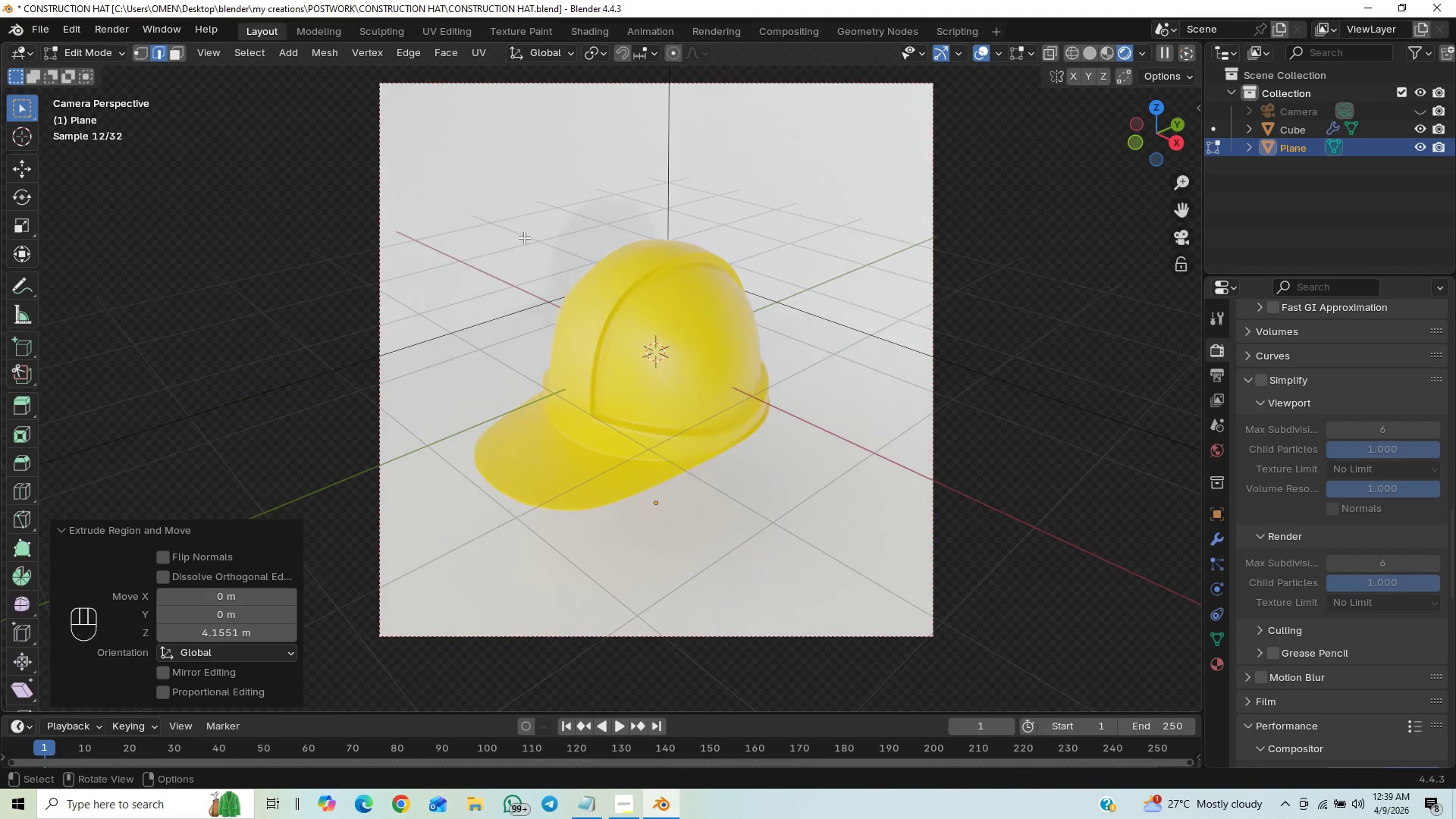 
left_click([496, 332])
 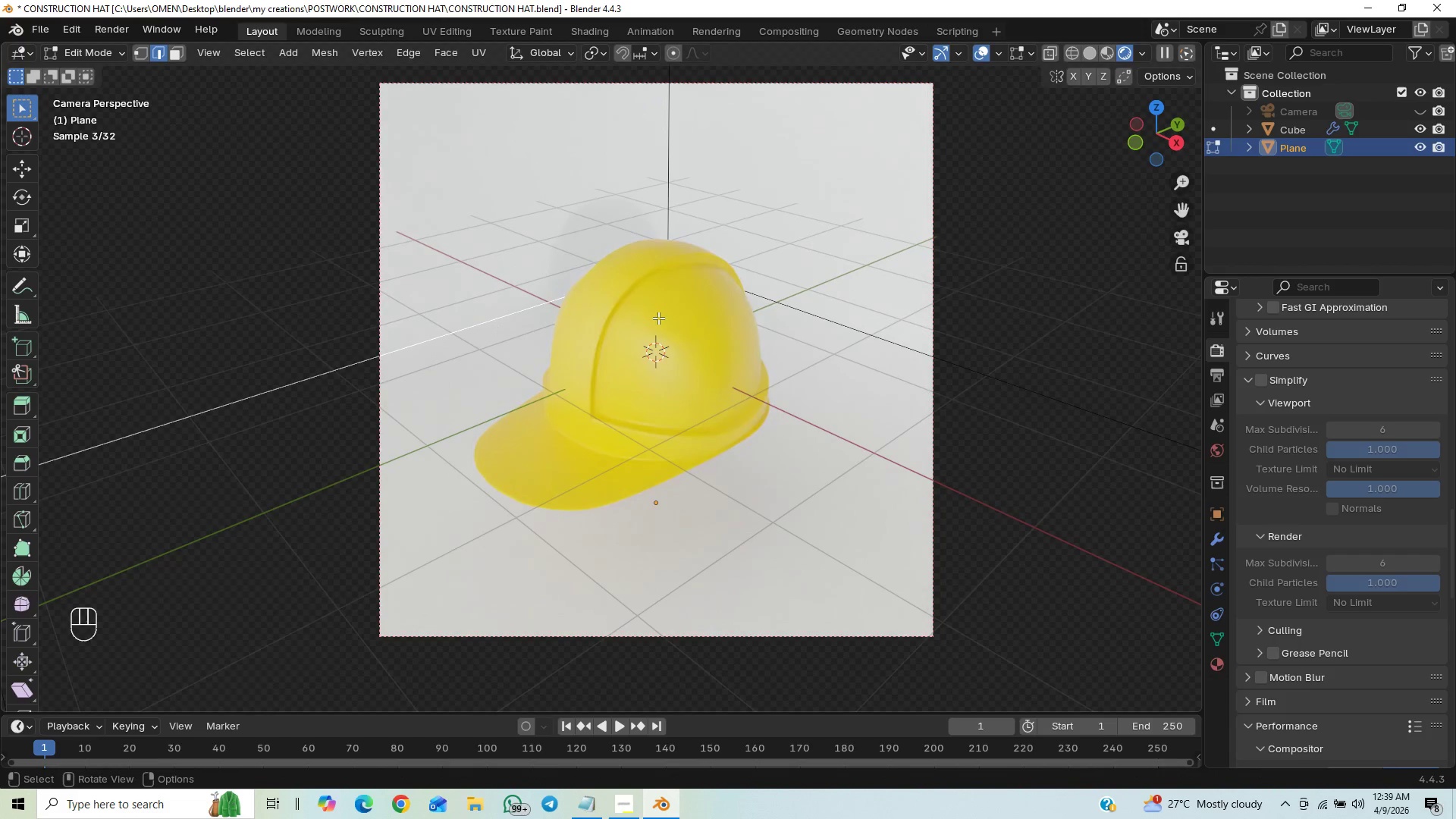 
hold_key(key=ShiftLeft, duration=0.83)
left_click([802, 309])
 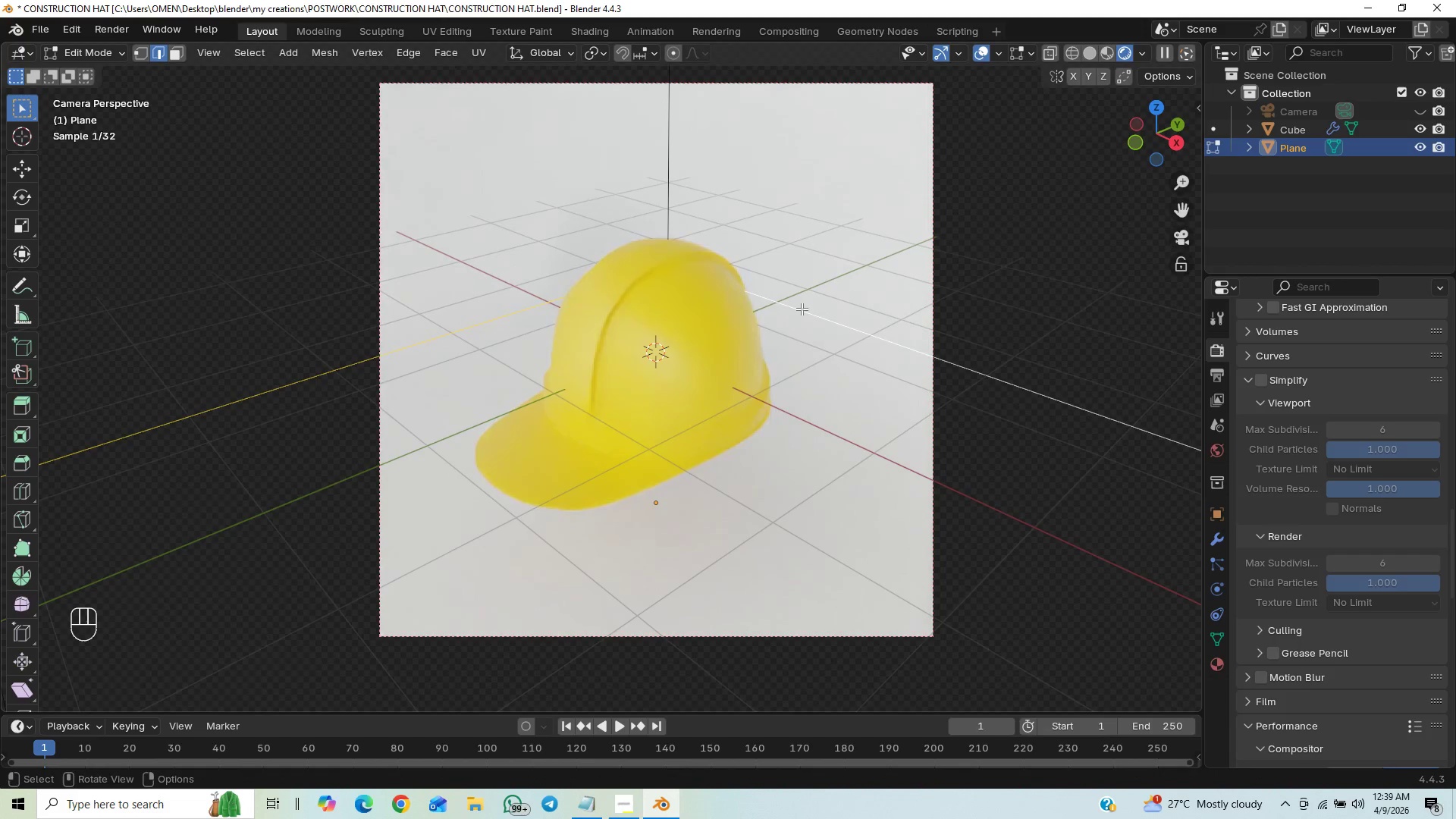 
key(Control+B)
 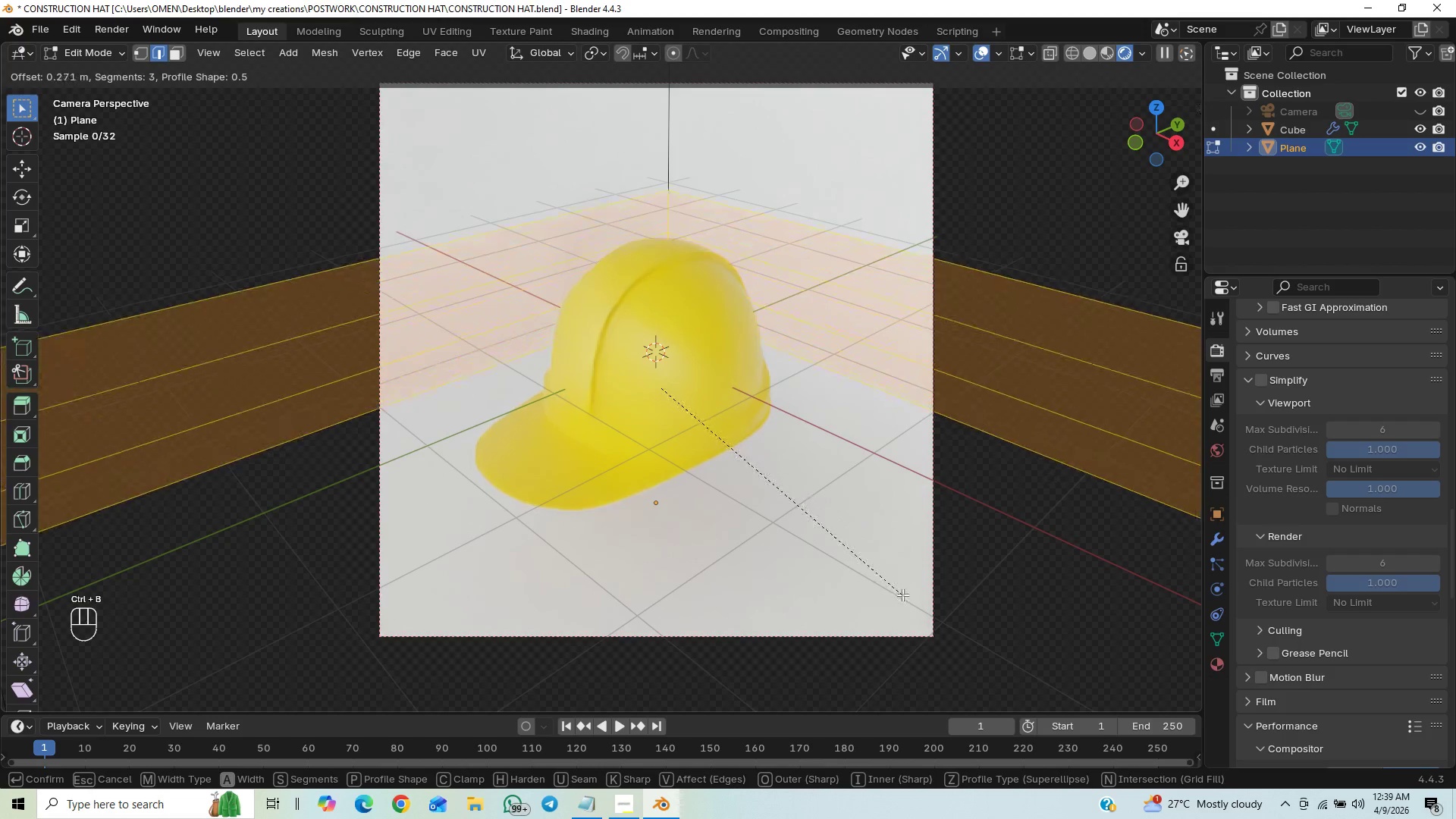 
scroll: coordinate [904, 595], scroll_direction: up, amount: 13.0
 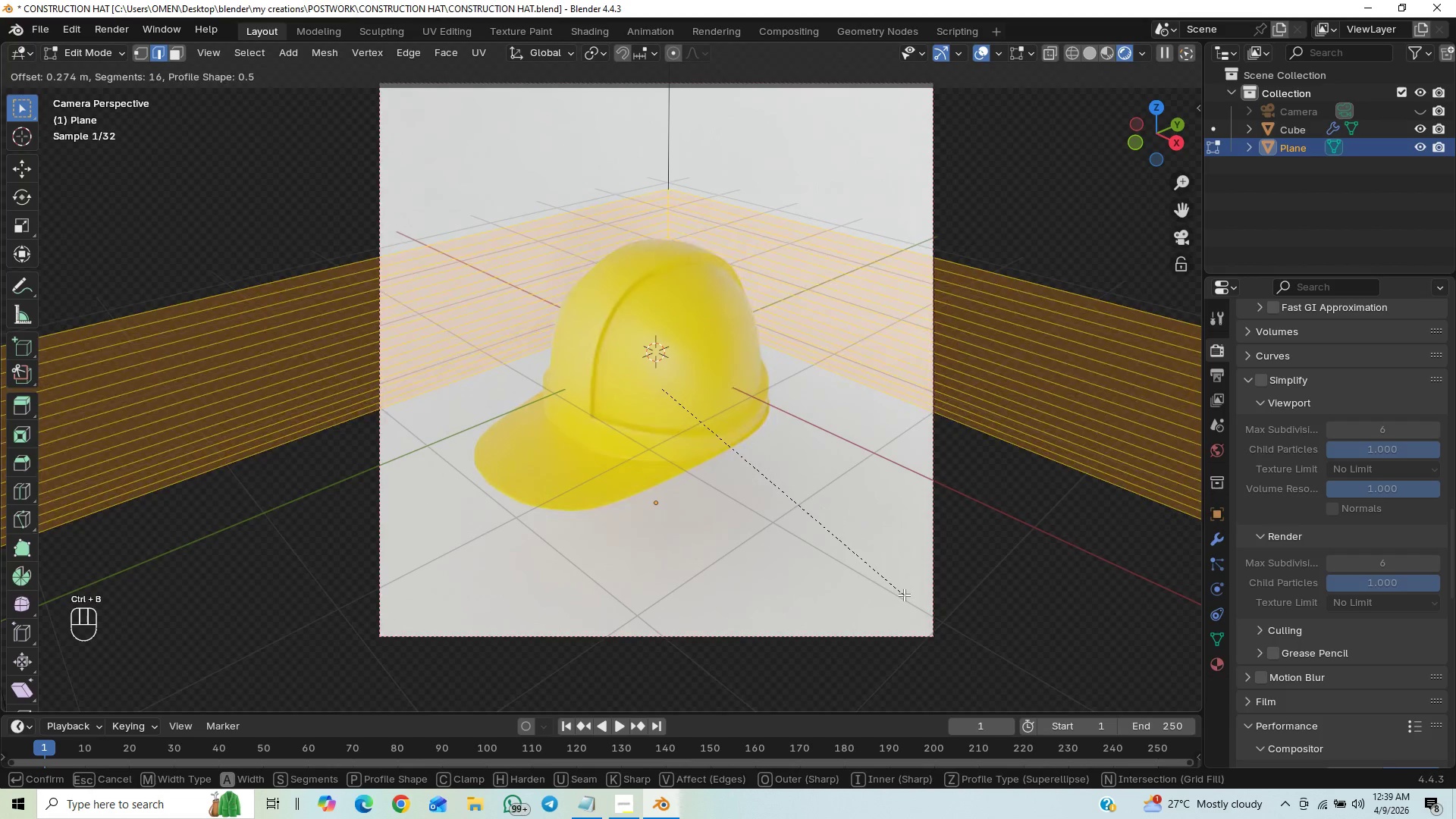 
left_click([904, 595])
 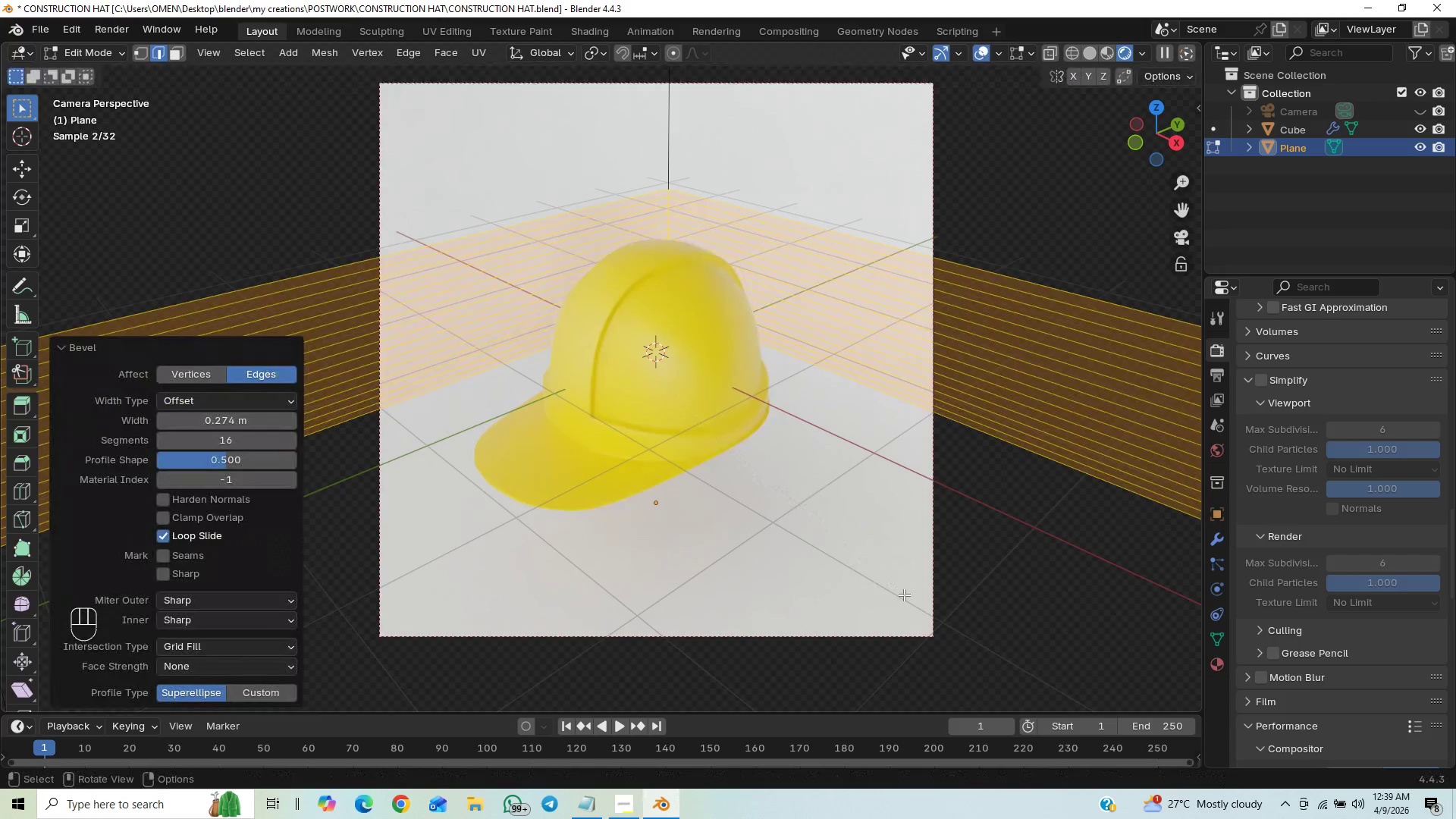 
key(Tab)
 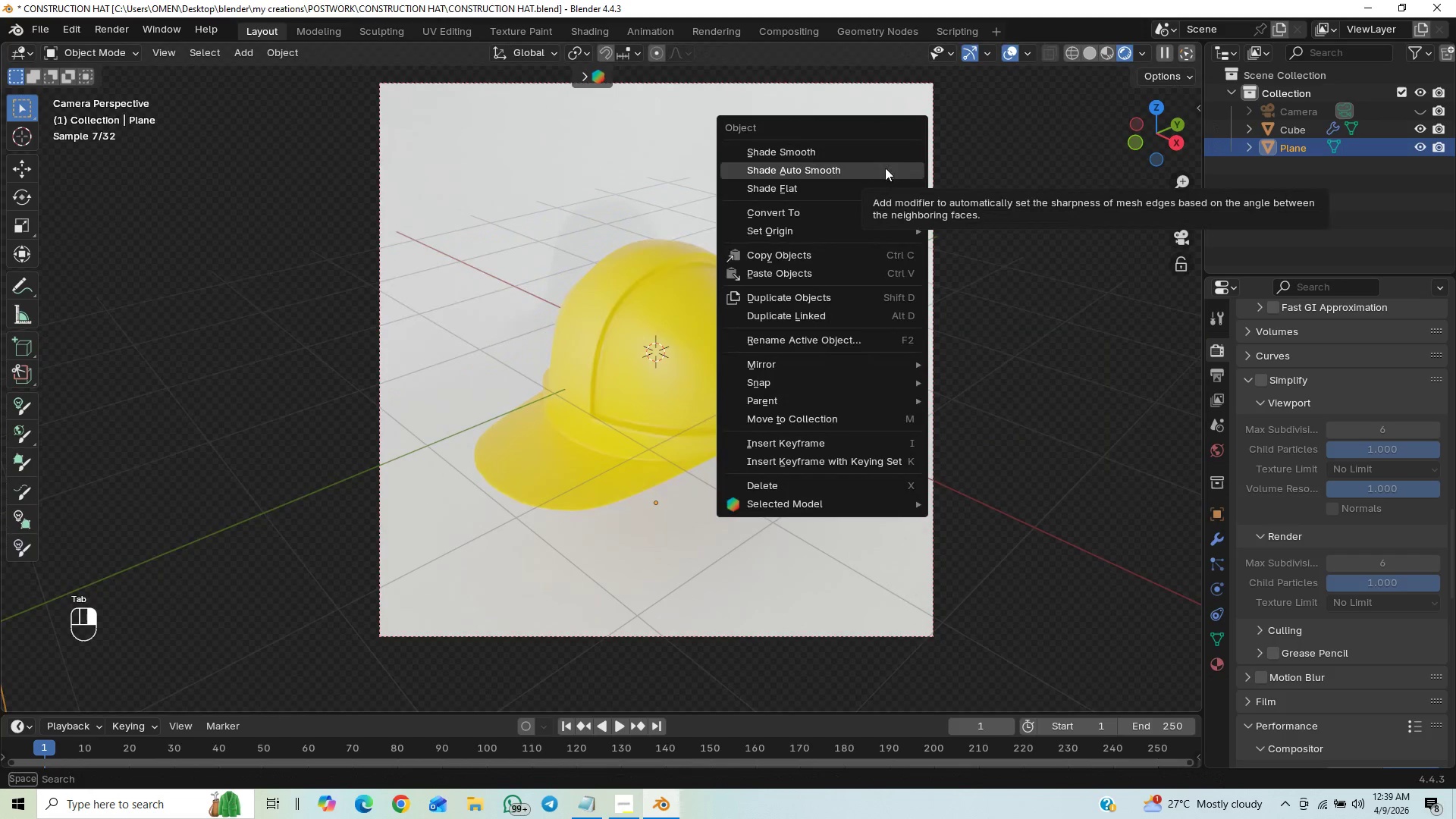 
left_click([874, 147])
 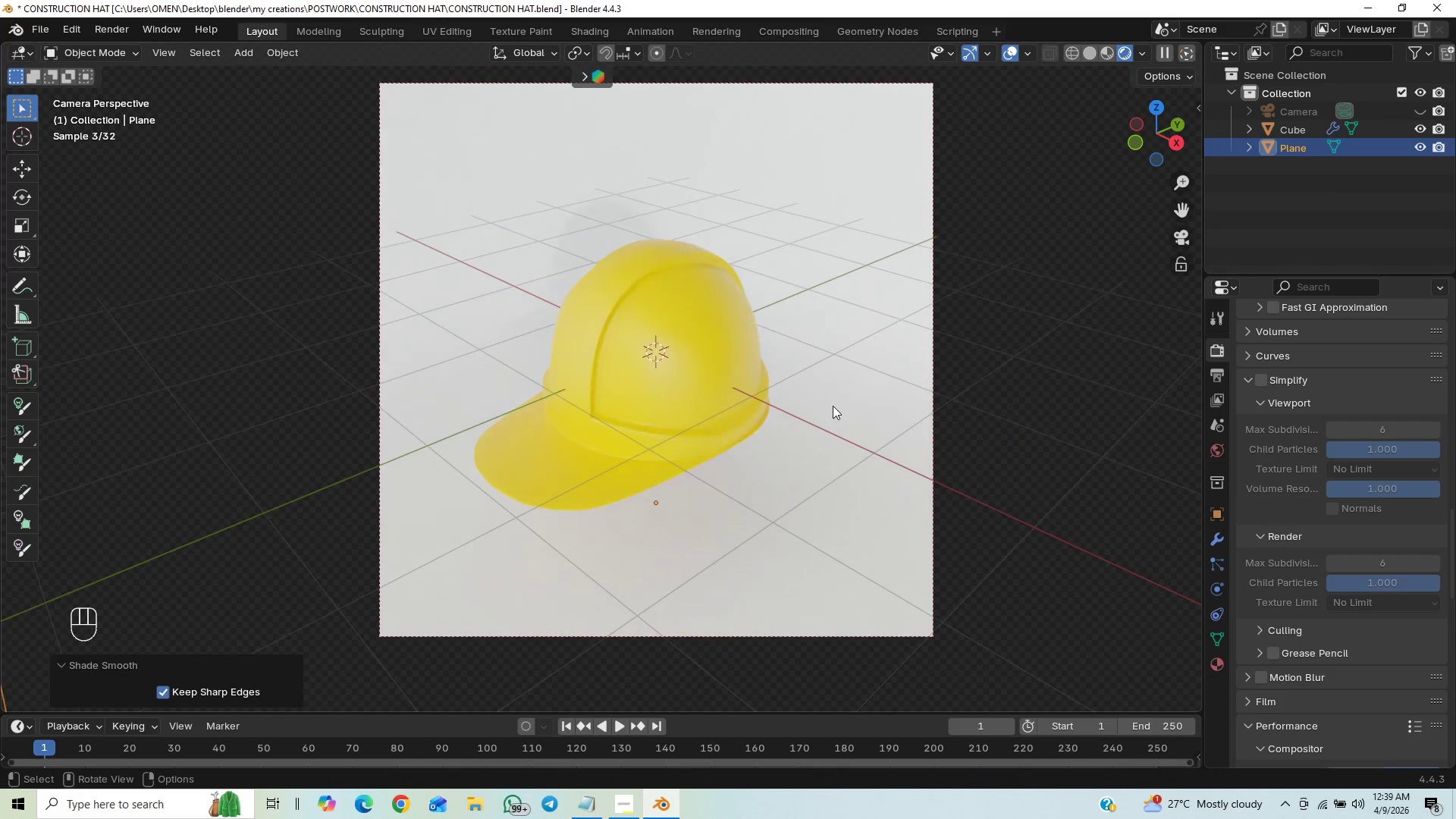 
hold_key(key=ControlLeft, duration=1.5)
 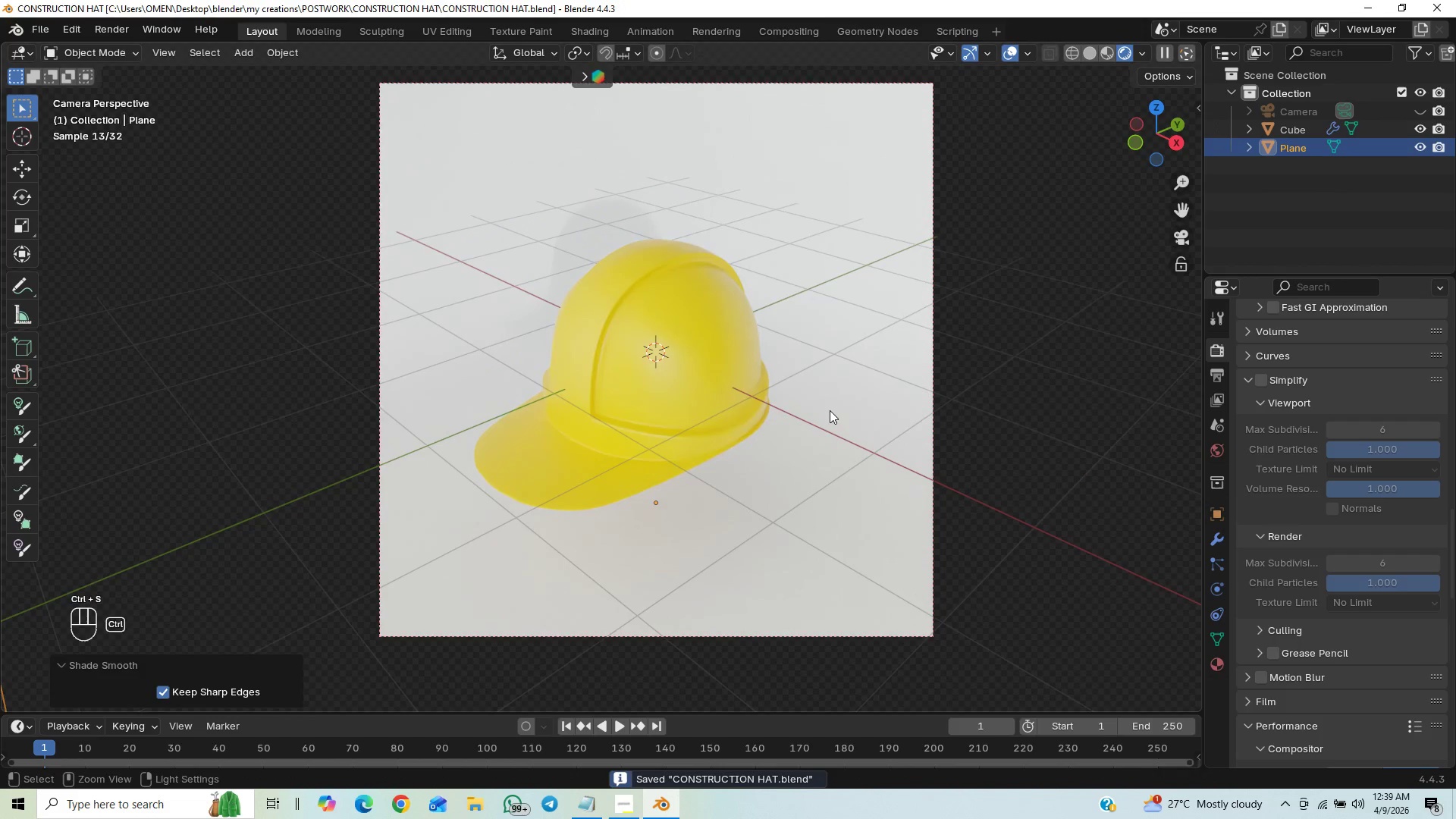 
key(Control+S)
 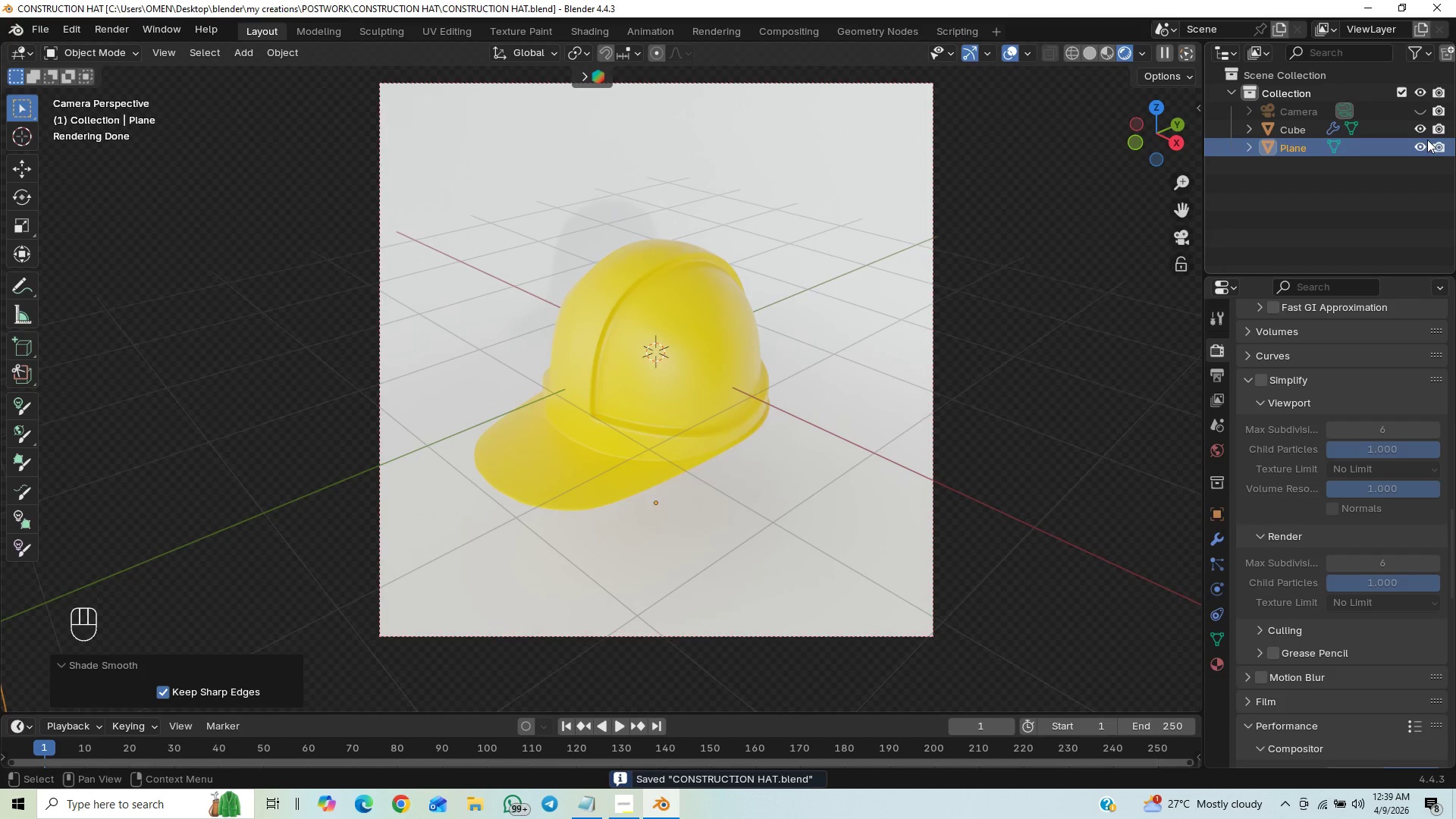 
left_click([1439, 149])
 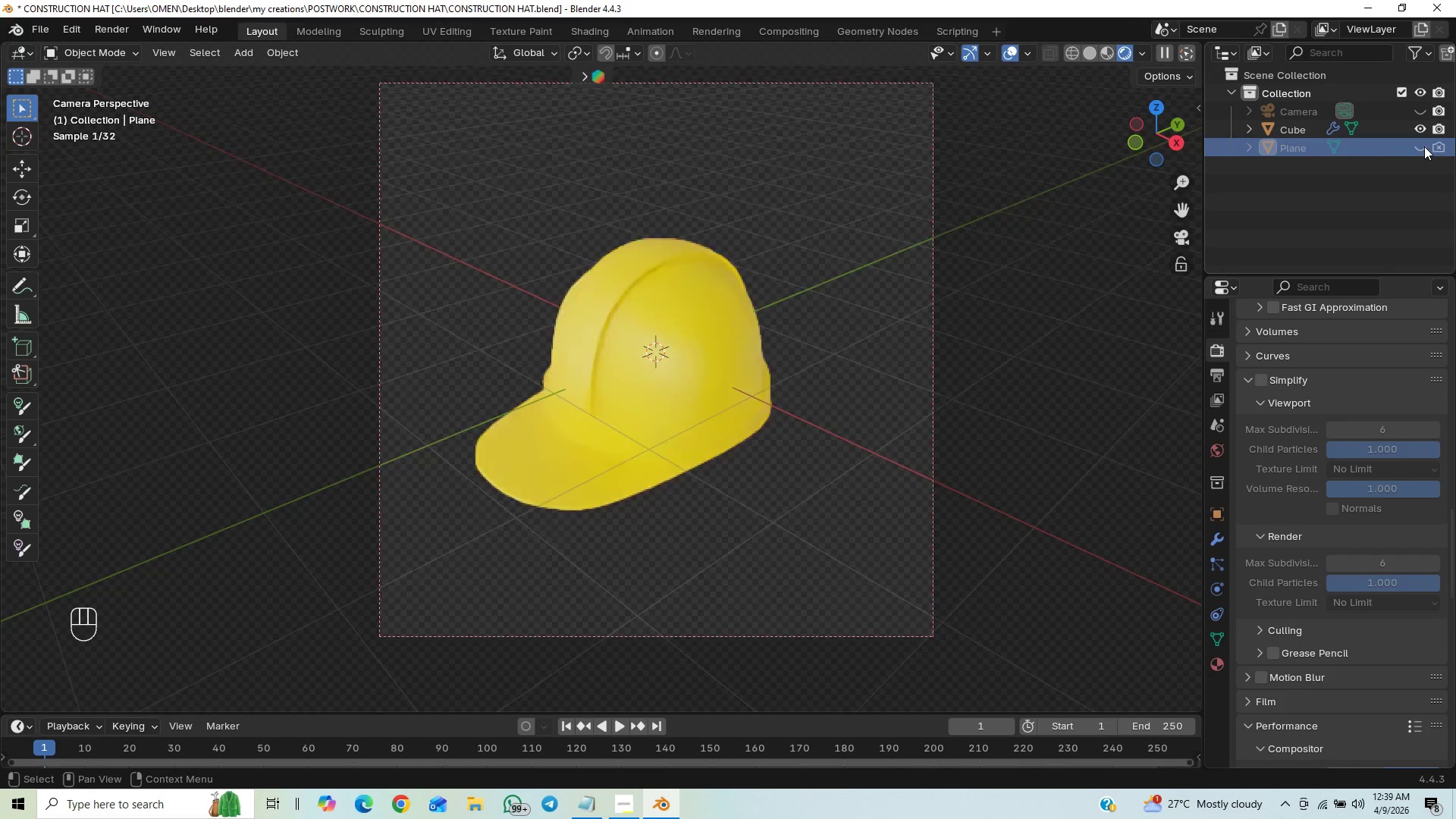 
key(Control+S)
 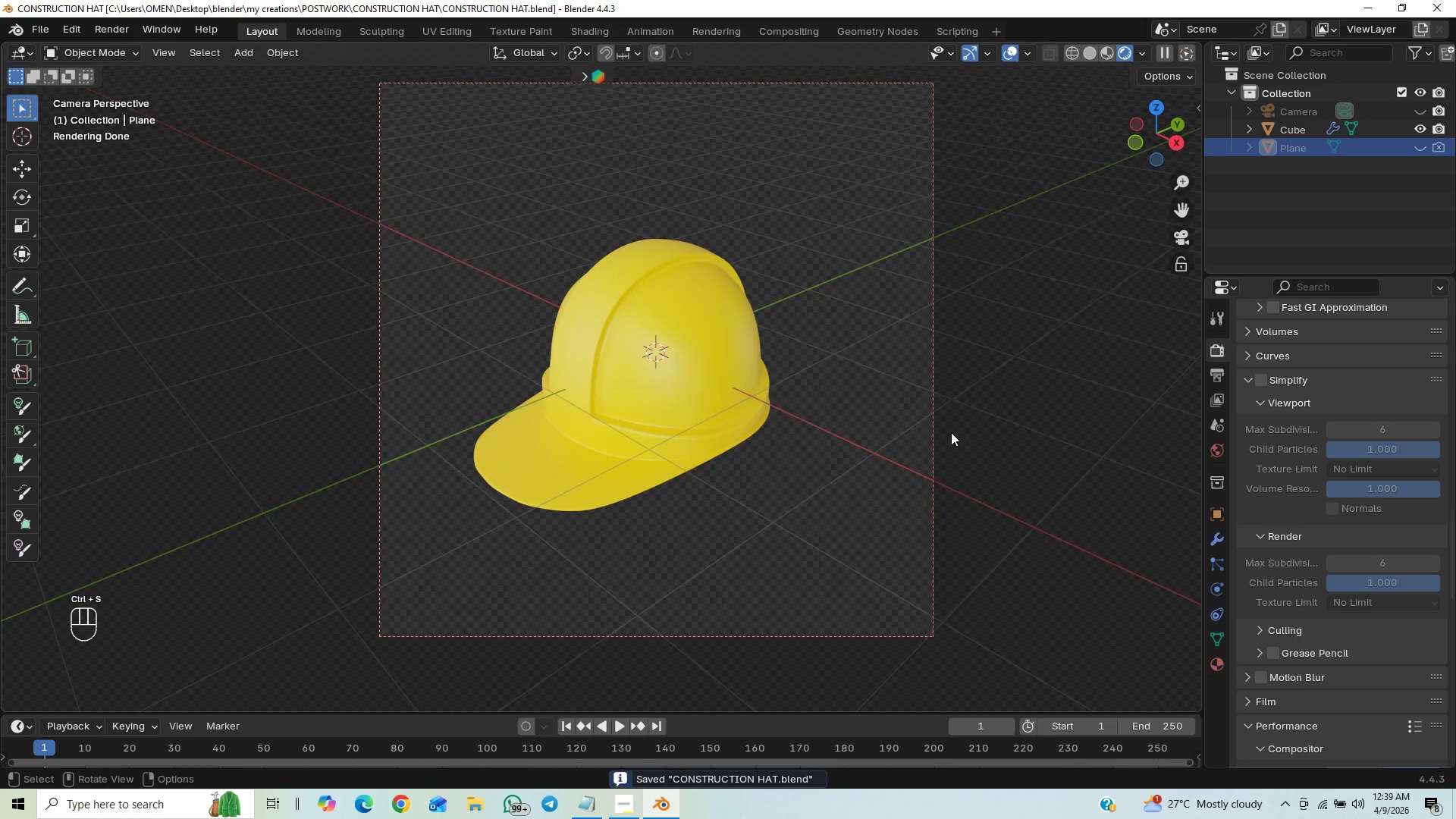 
left_click([935, 429])
 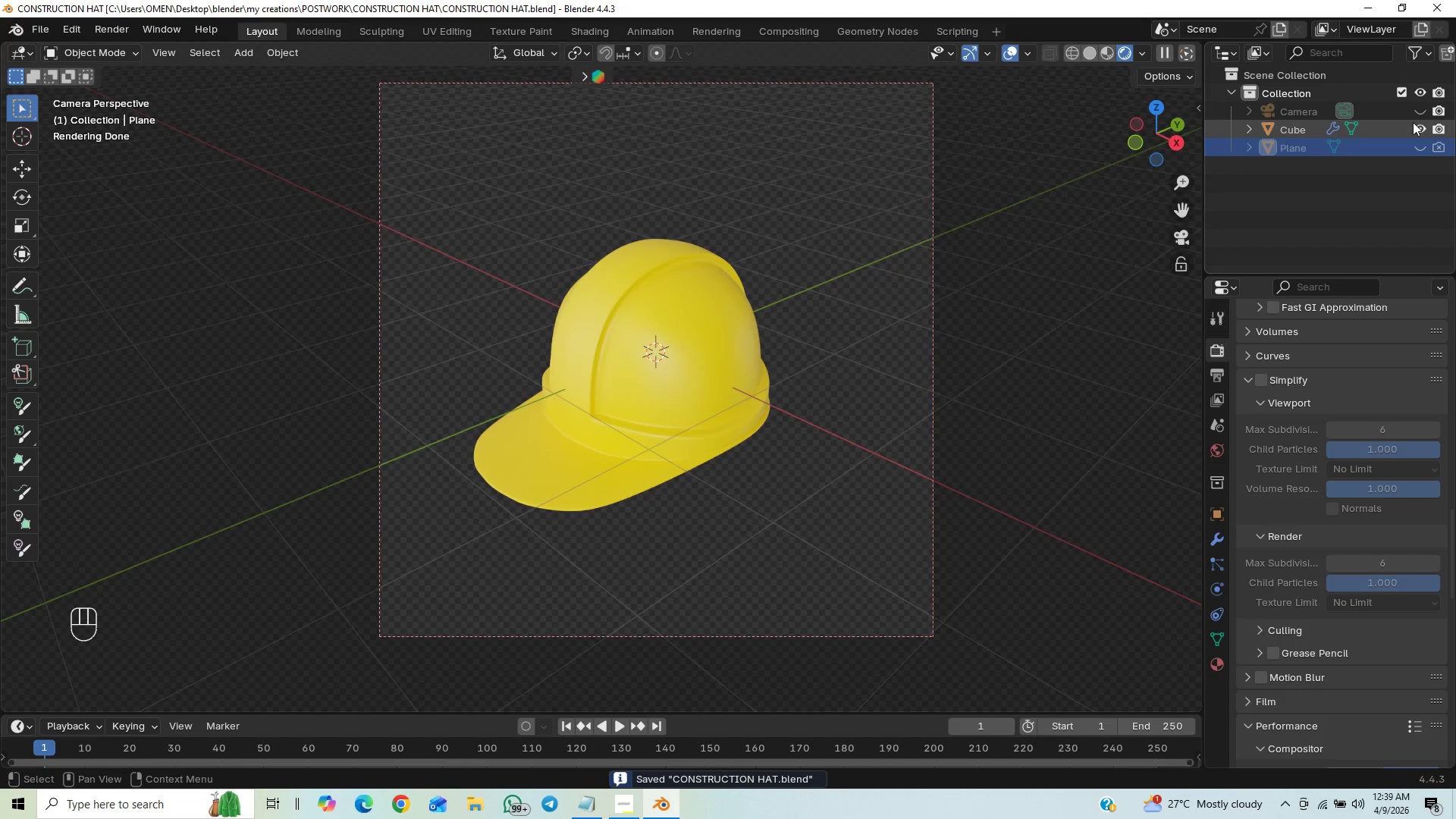 
left_click([1423, 111])
 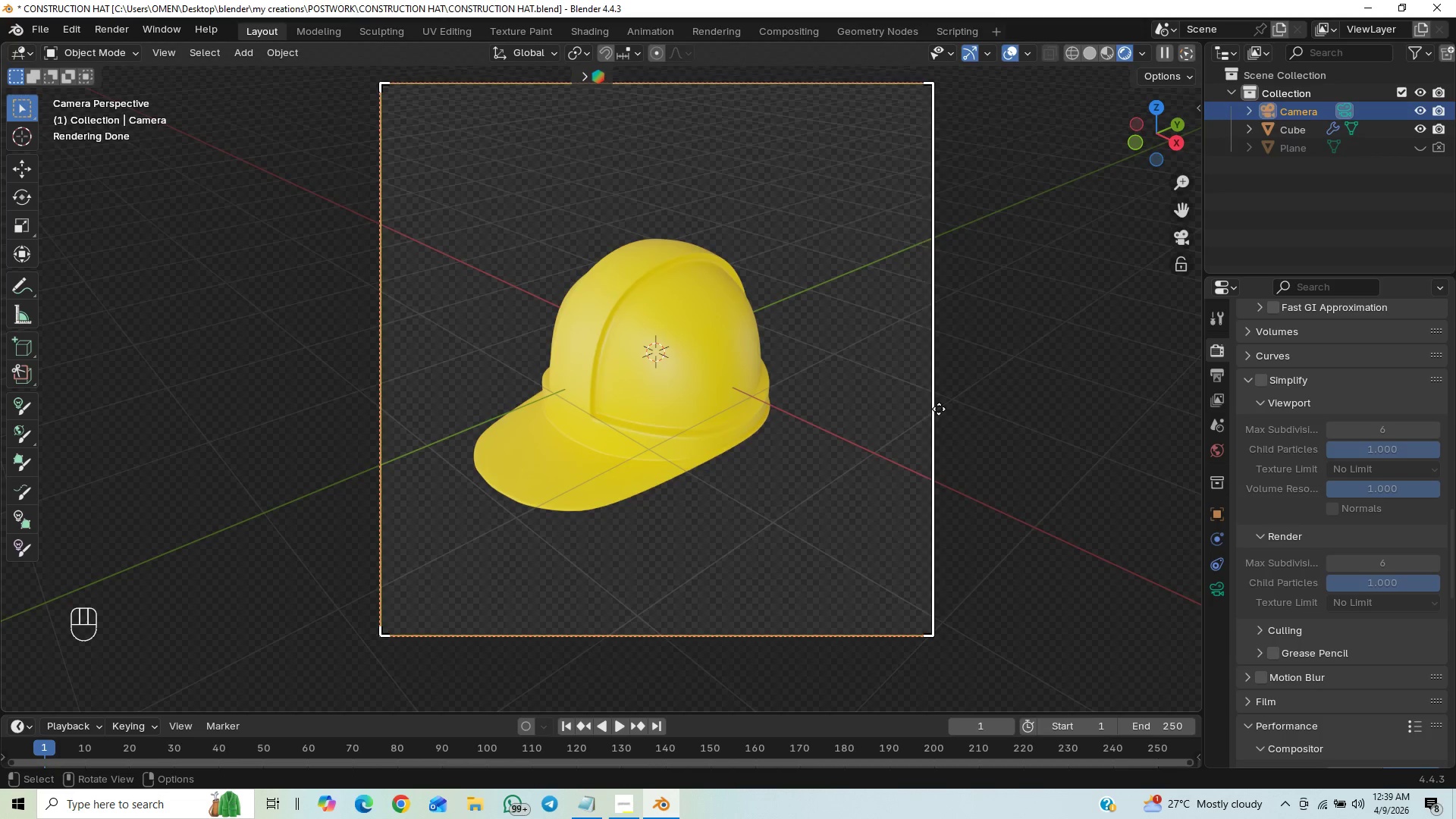 
key(G)
 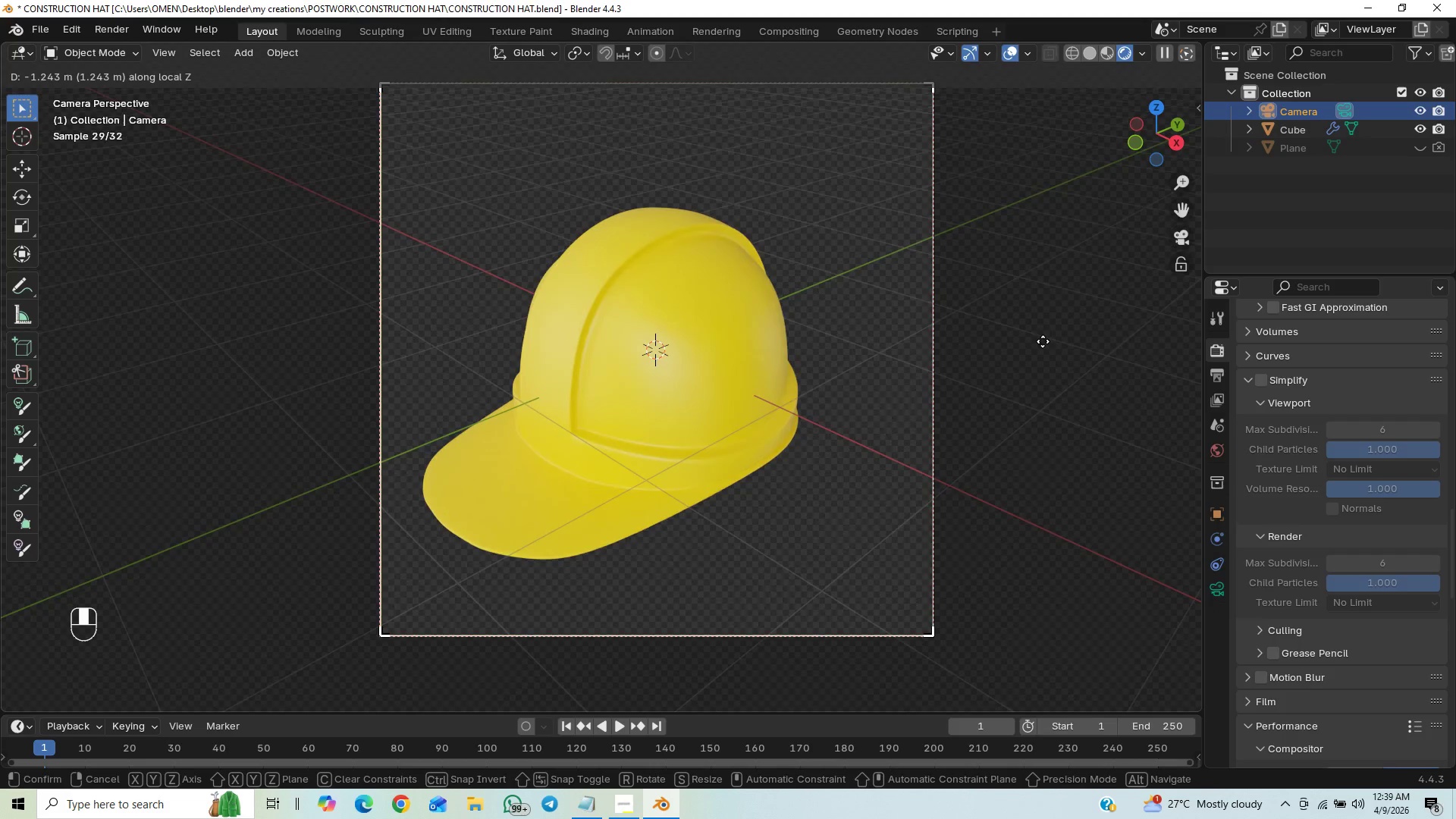 
scroll: coordinate [1044, 340], scroll_direction: up, amount: 1.0
 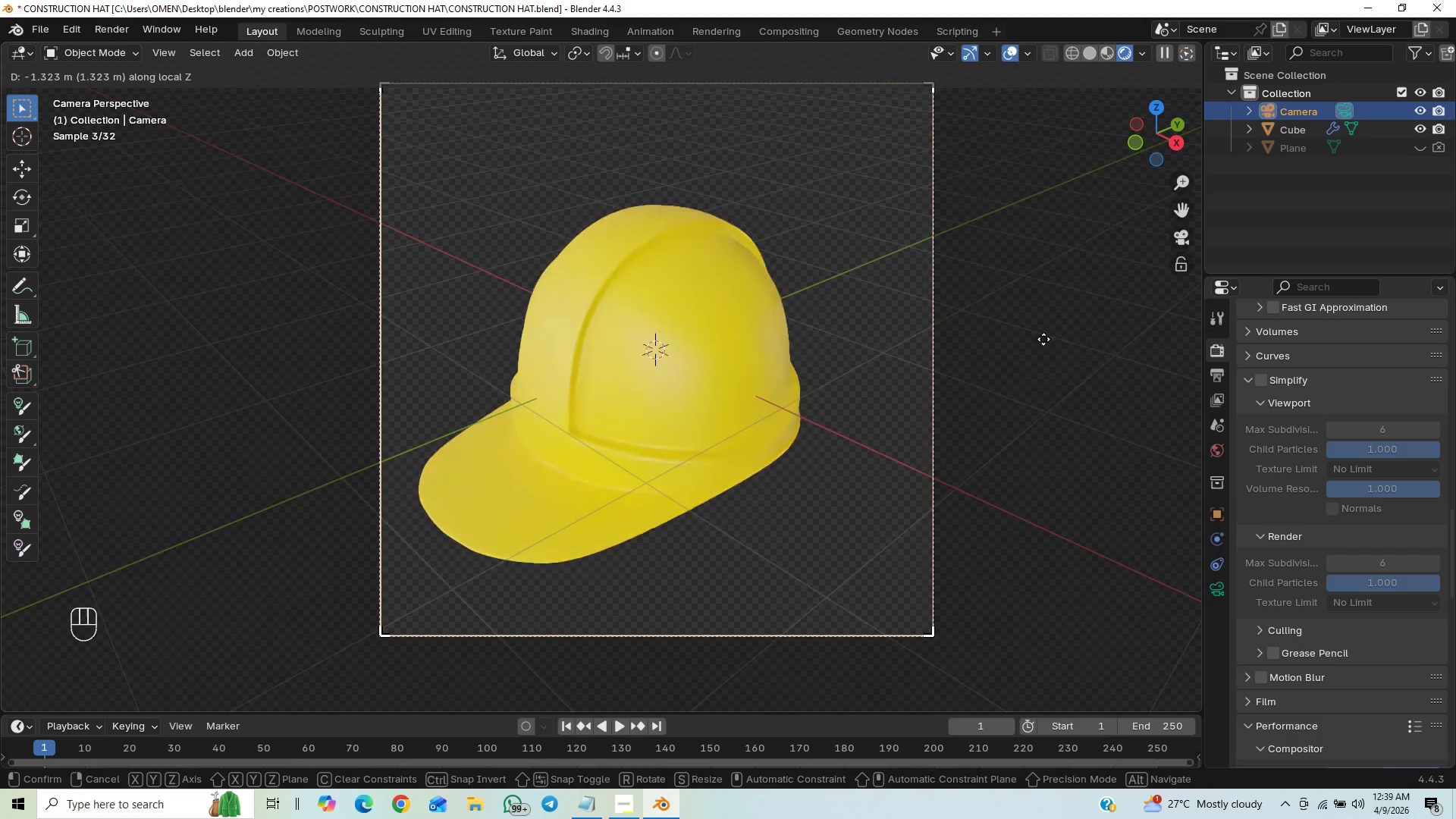 
left_click([1043, 337])
 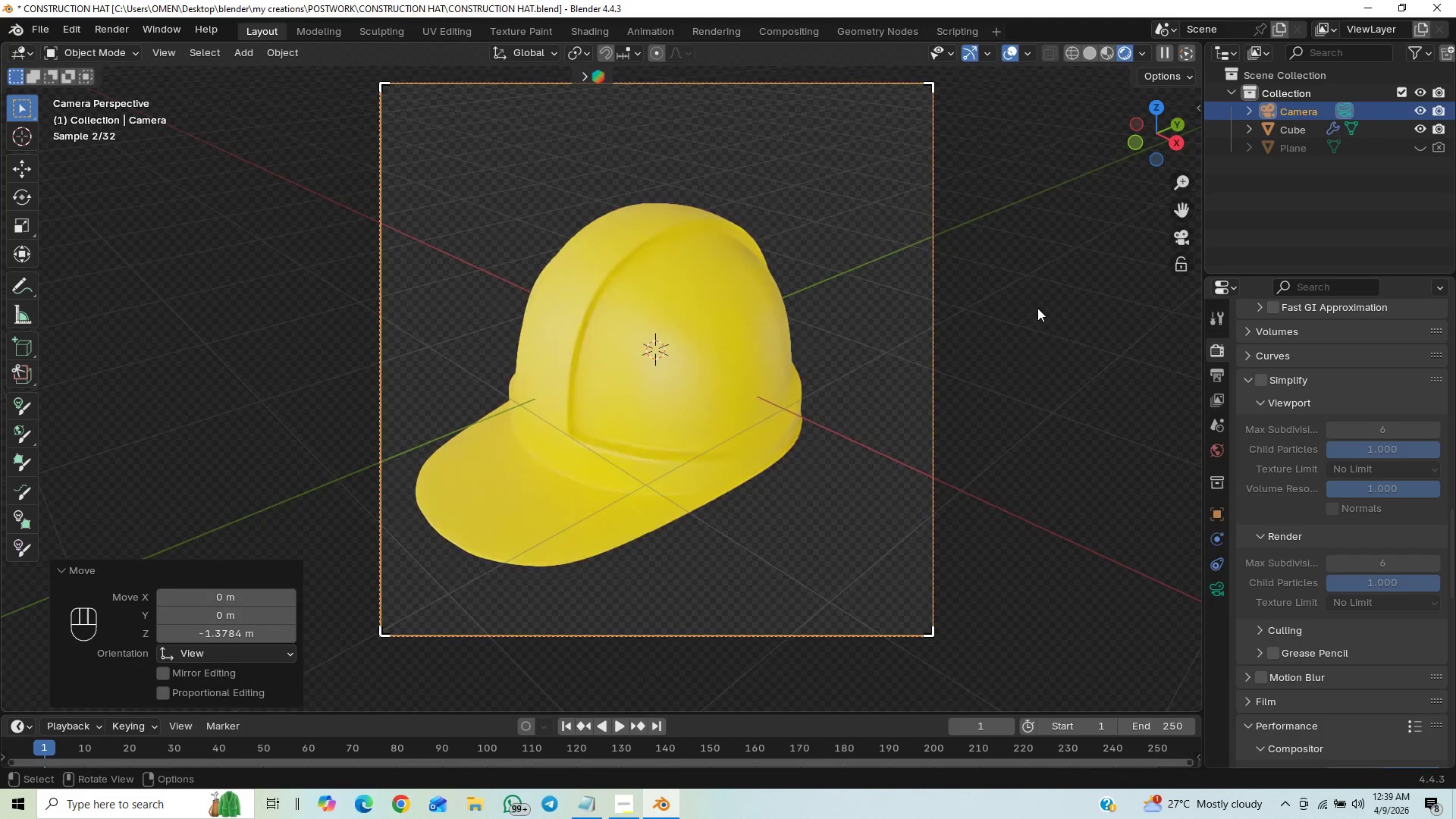 
hold_key(key=ControlLeft, duration=0.97)
 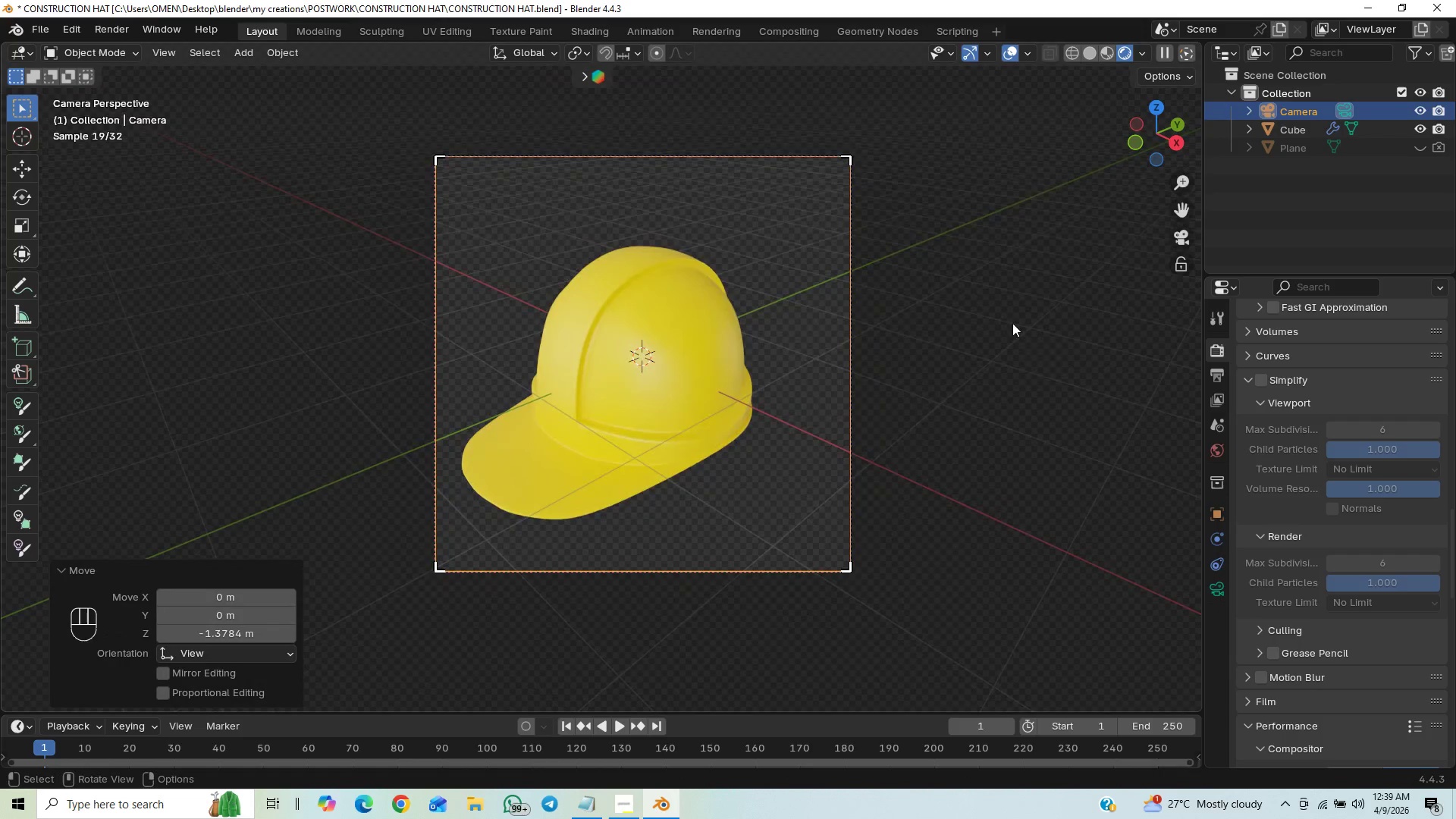 
type(gx)
 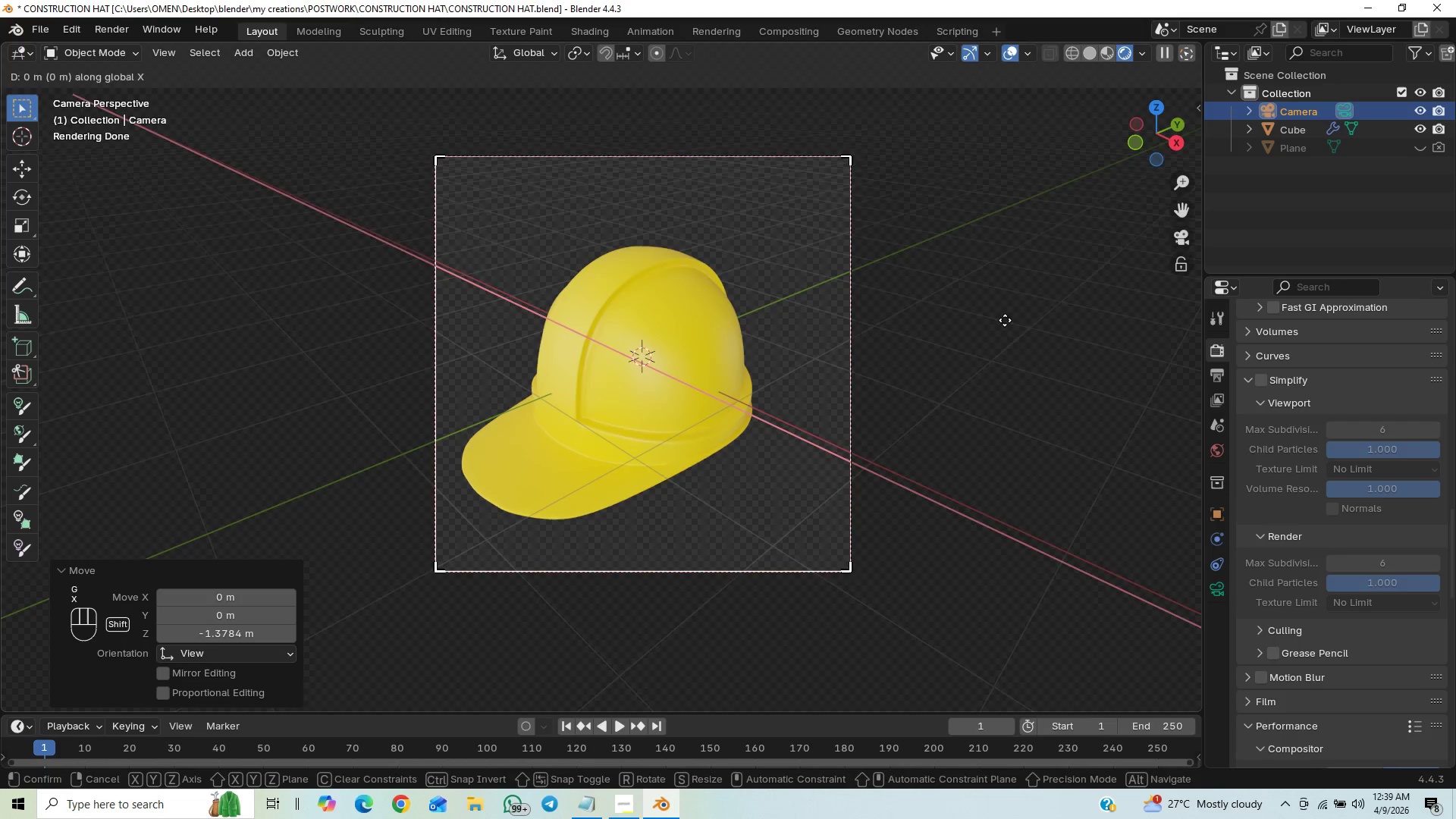 
hold_key(key=ShiftLeft, duration=1.5)
 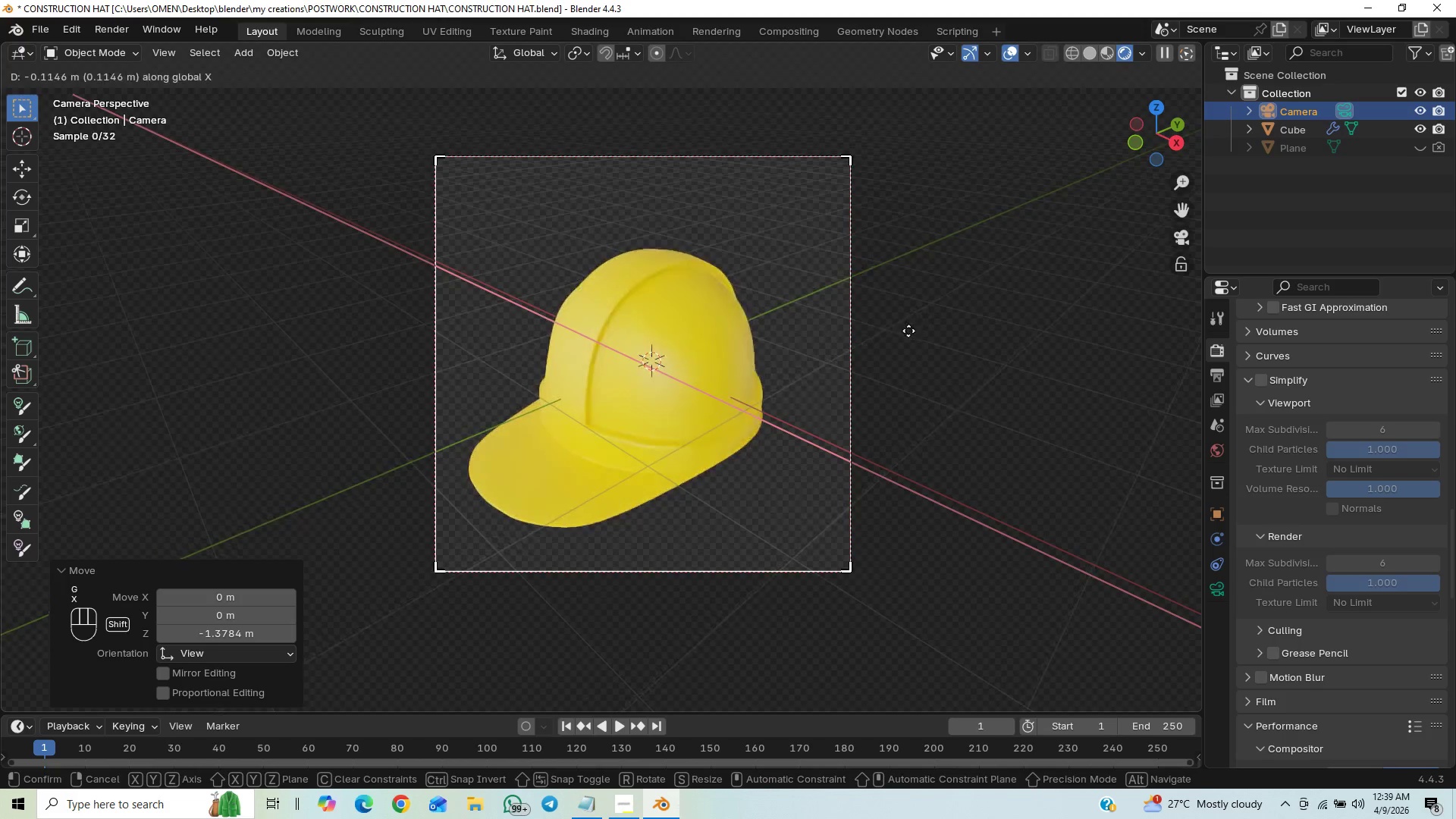 
hold_key(key=ShiftLeft, duration=1.52)
 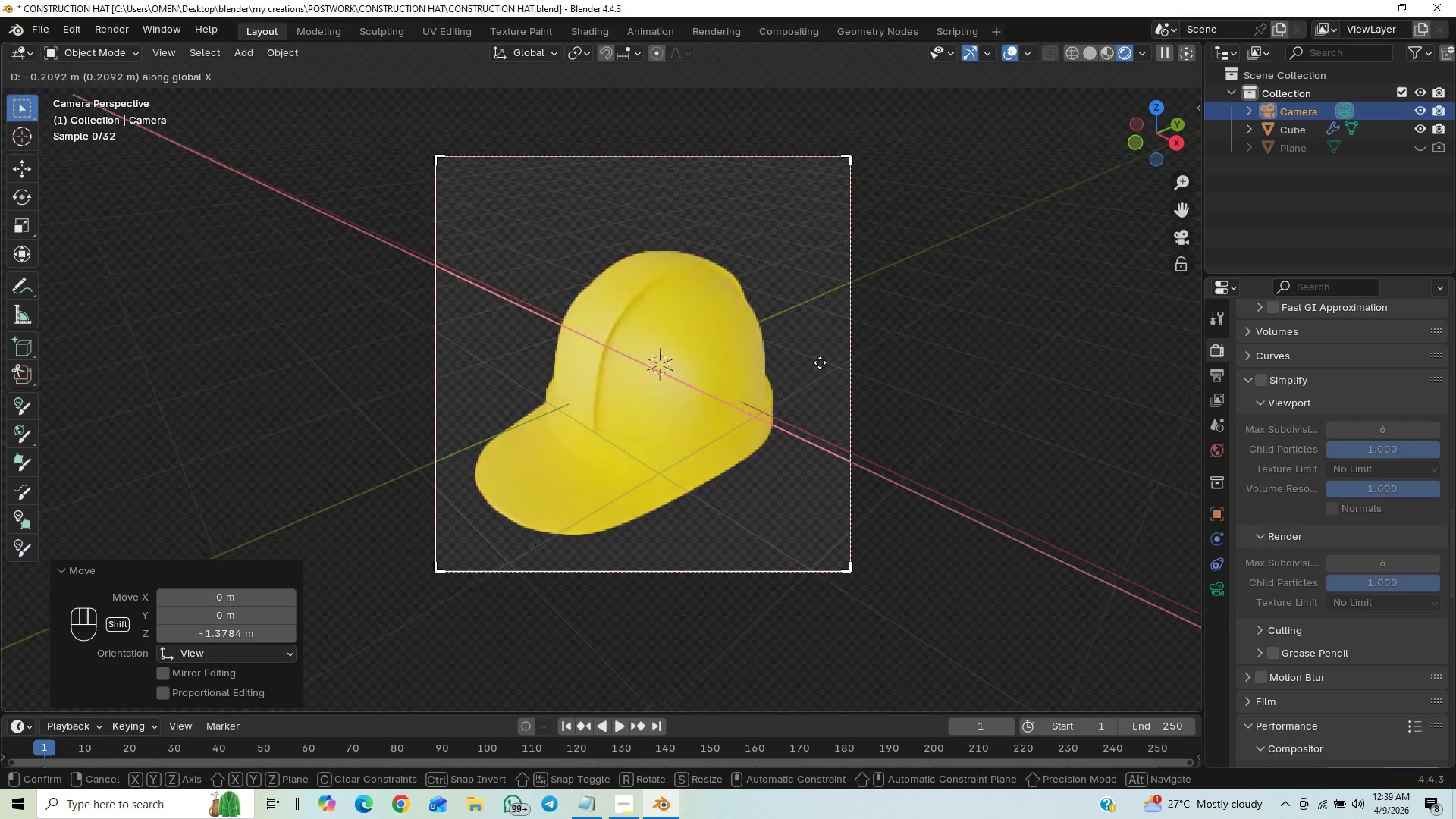 
hold_key(key=ShiftLeft, duration=1.5)
 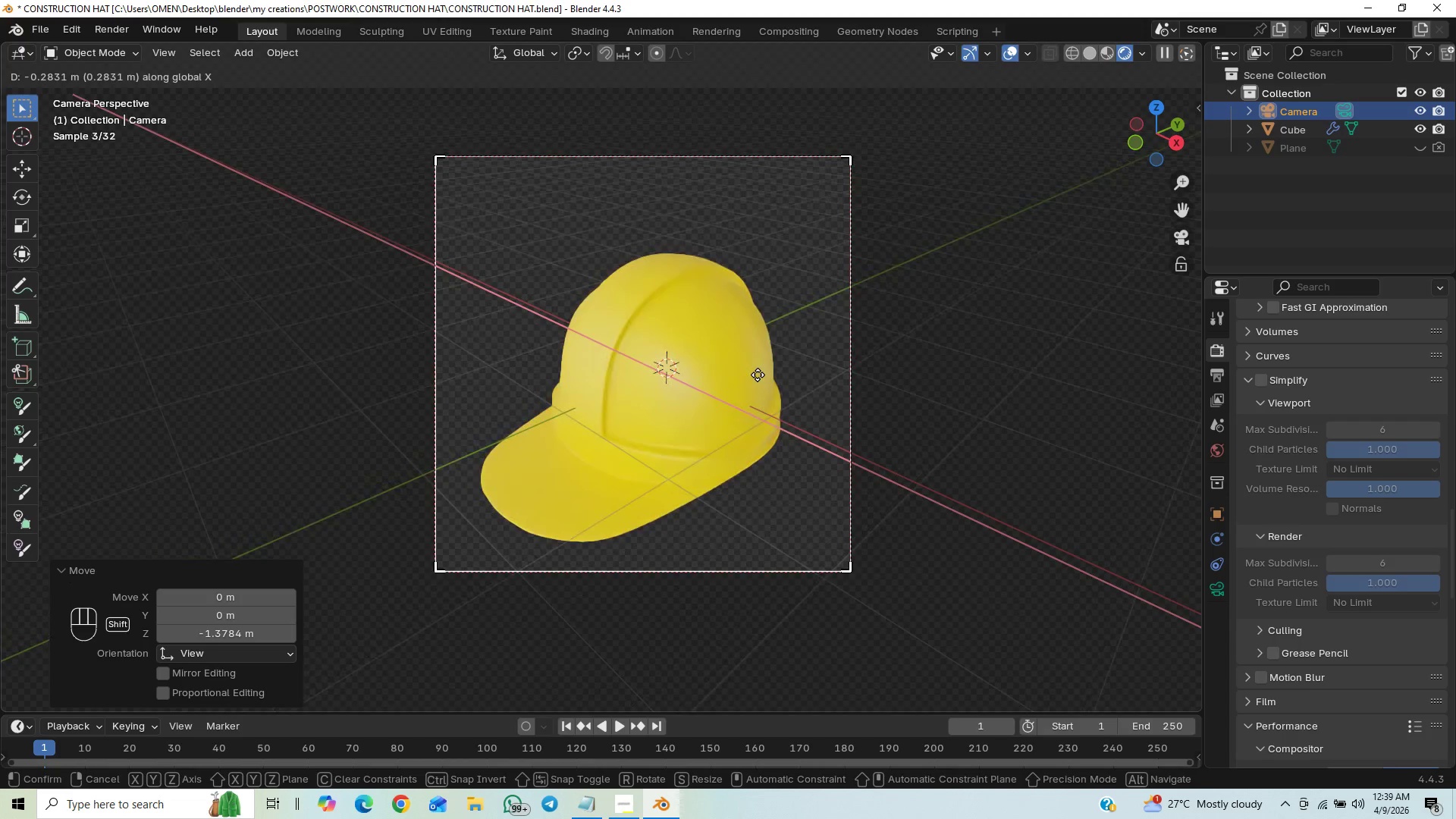 
hold_key(key=ShiftLeft, duration=1.28)
left_click([758, 375])
 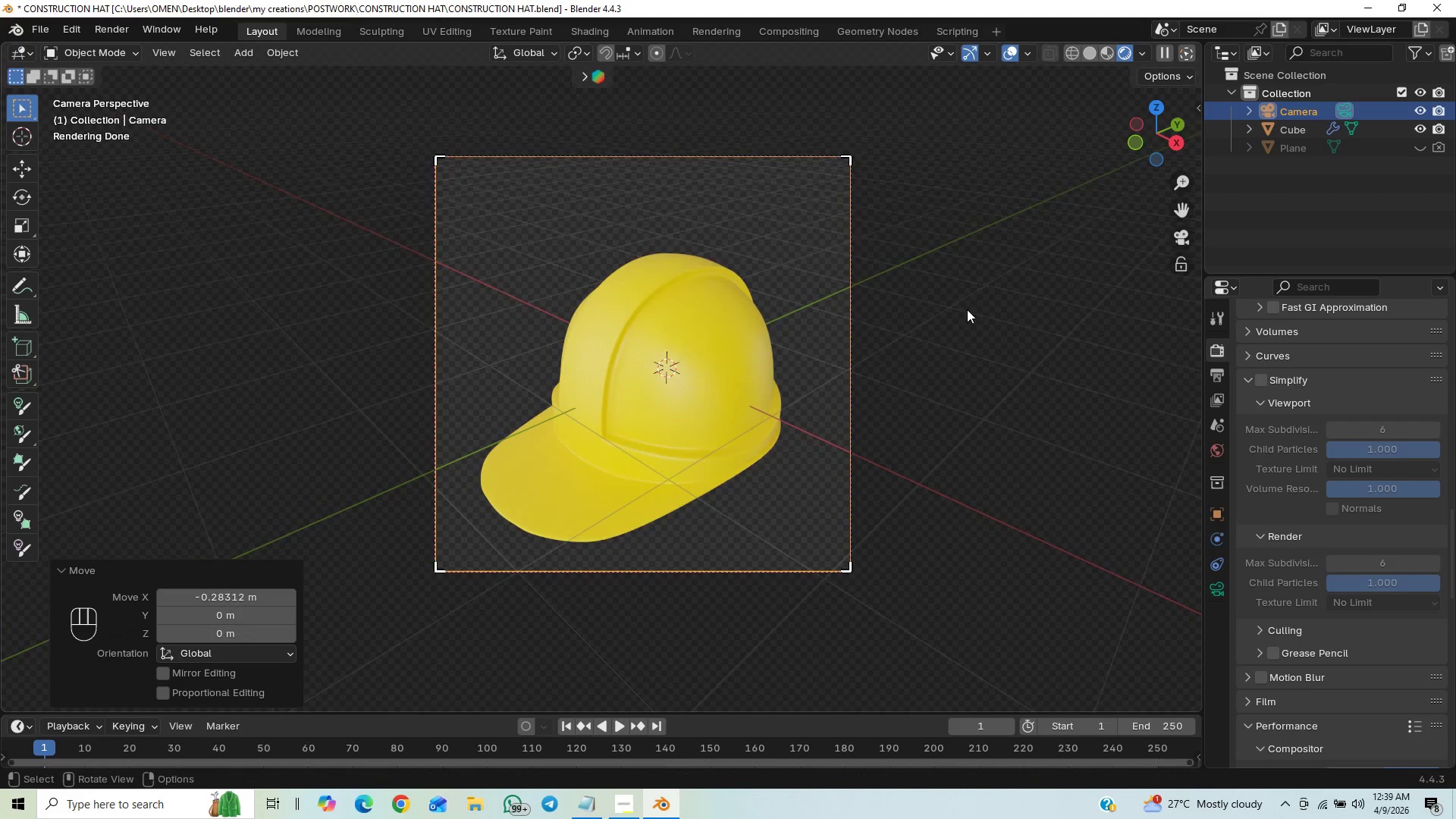 
type(gz)
 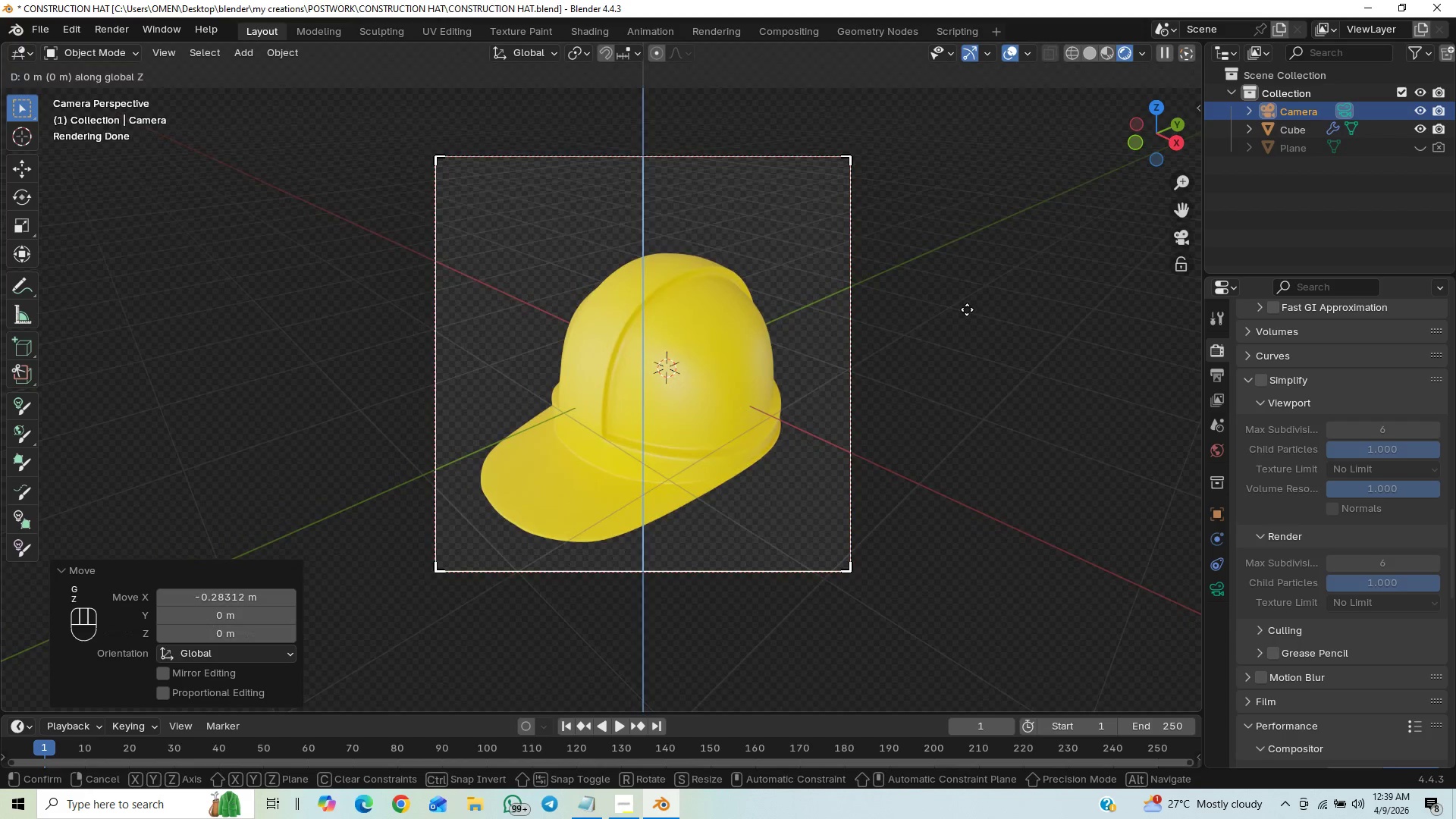 
hold_key(key=ShiftLeft, duration=1.5)
 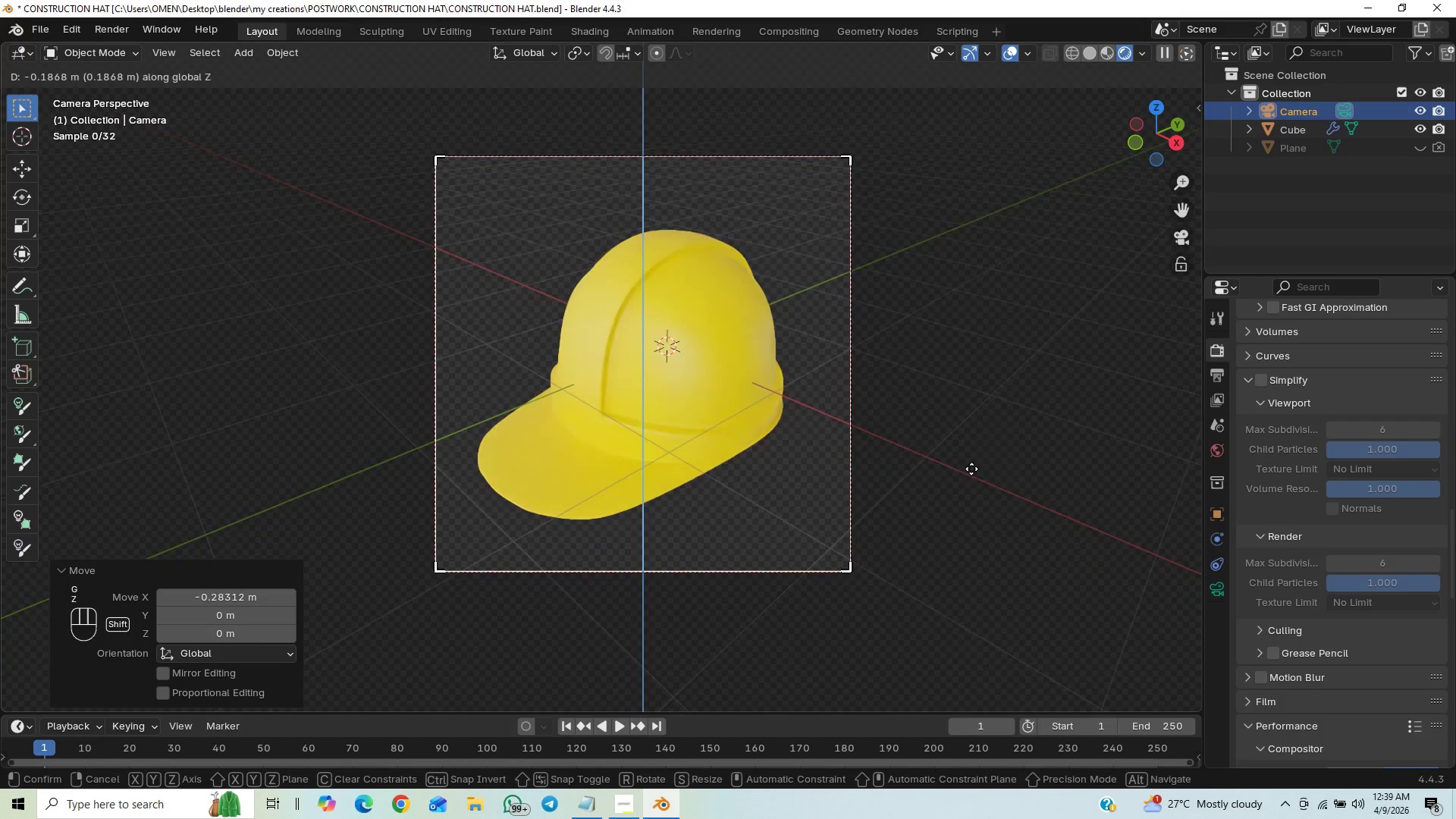 
hold_key(key=ShiftLeft, duration=1.52)
 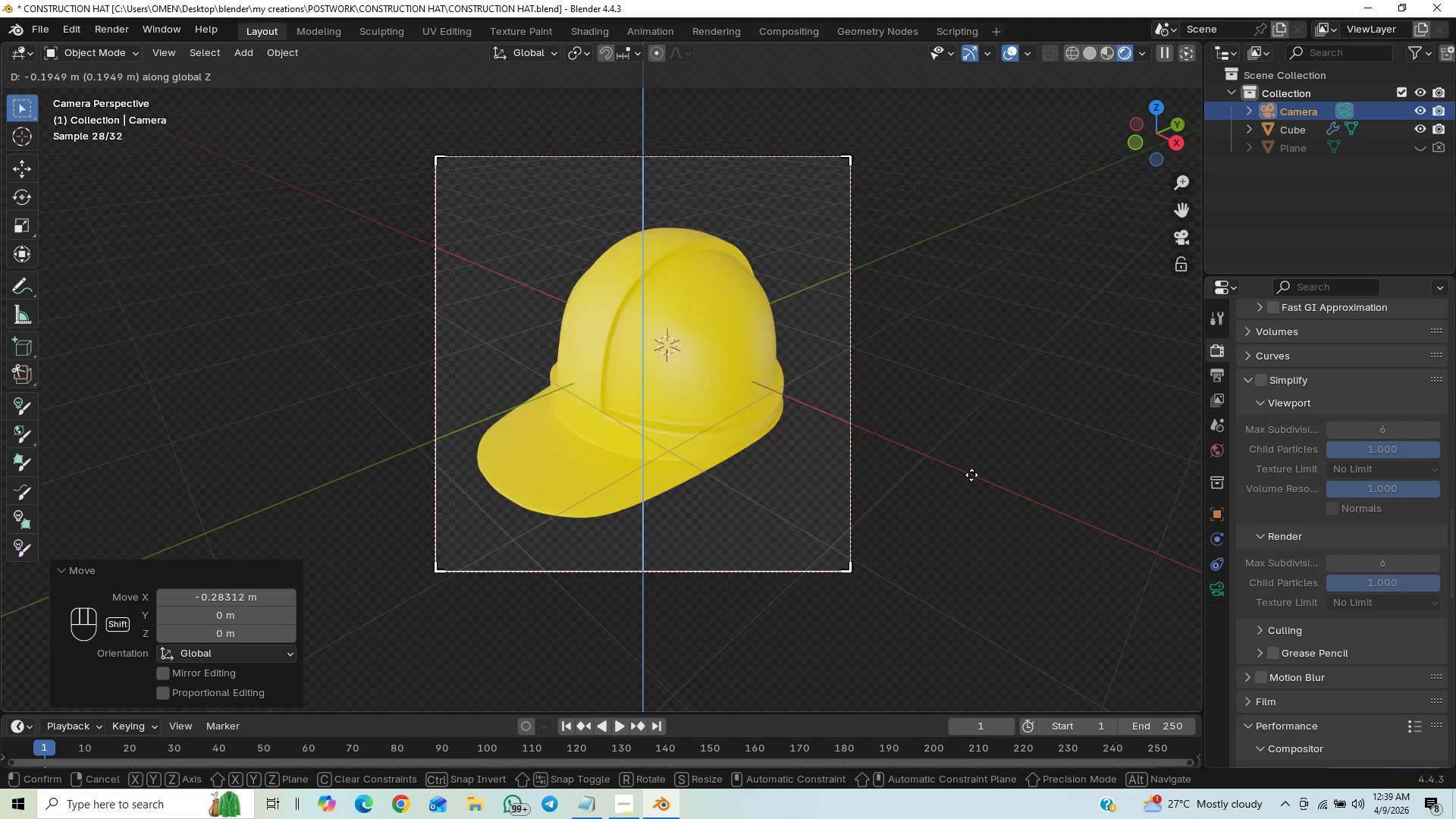 
hold_key(key=ShiftLeft, duration=1.51)
 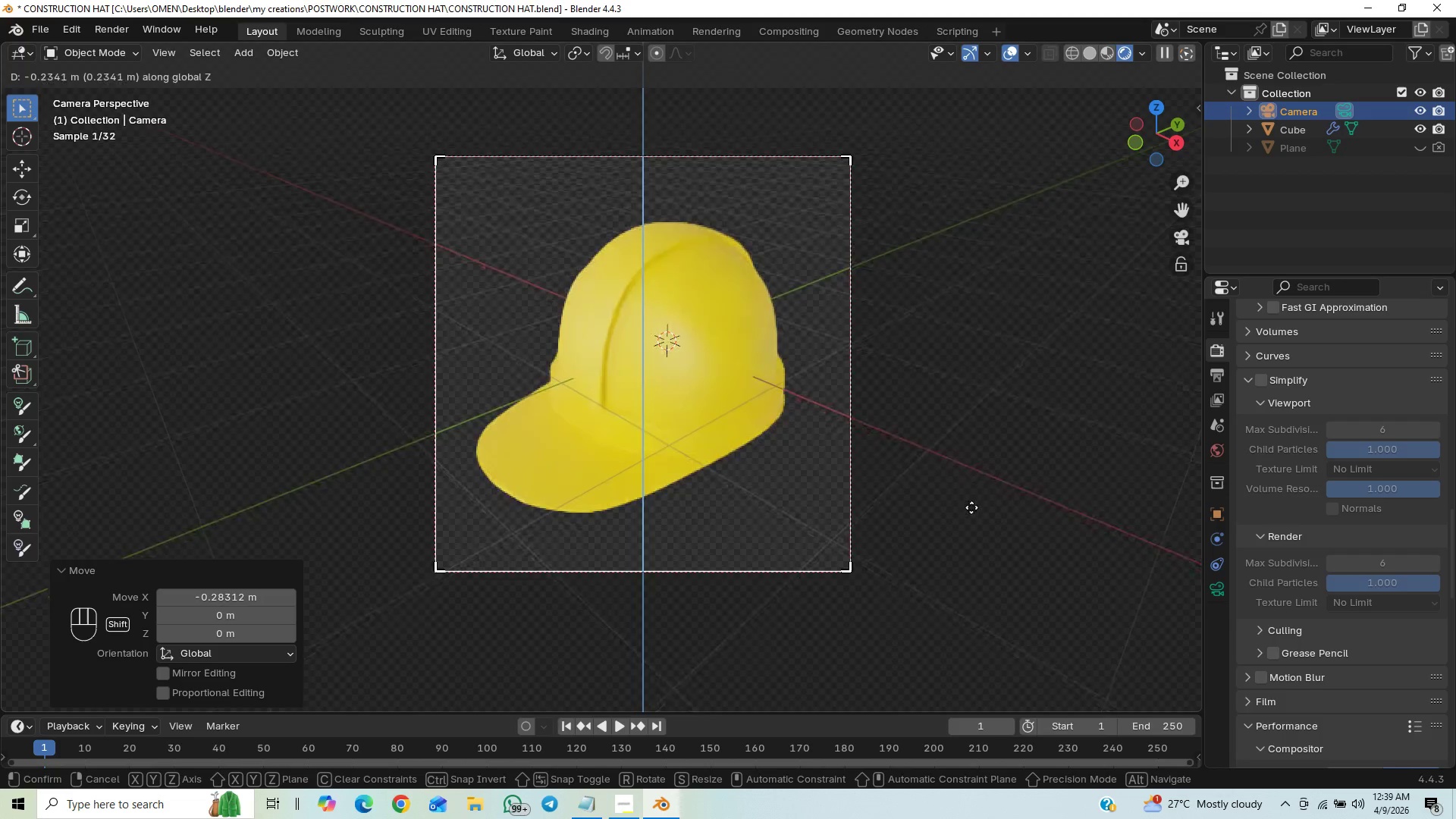 
hold_key(key=ShiftLeft, duration=1.5)
 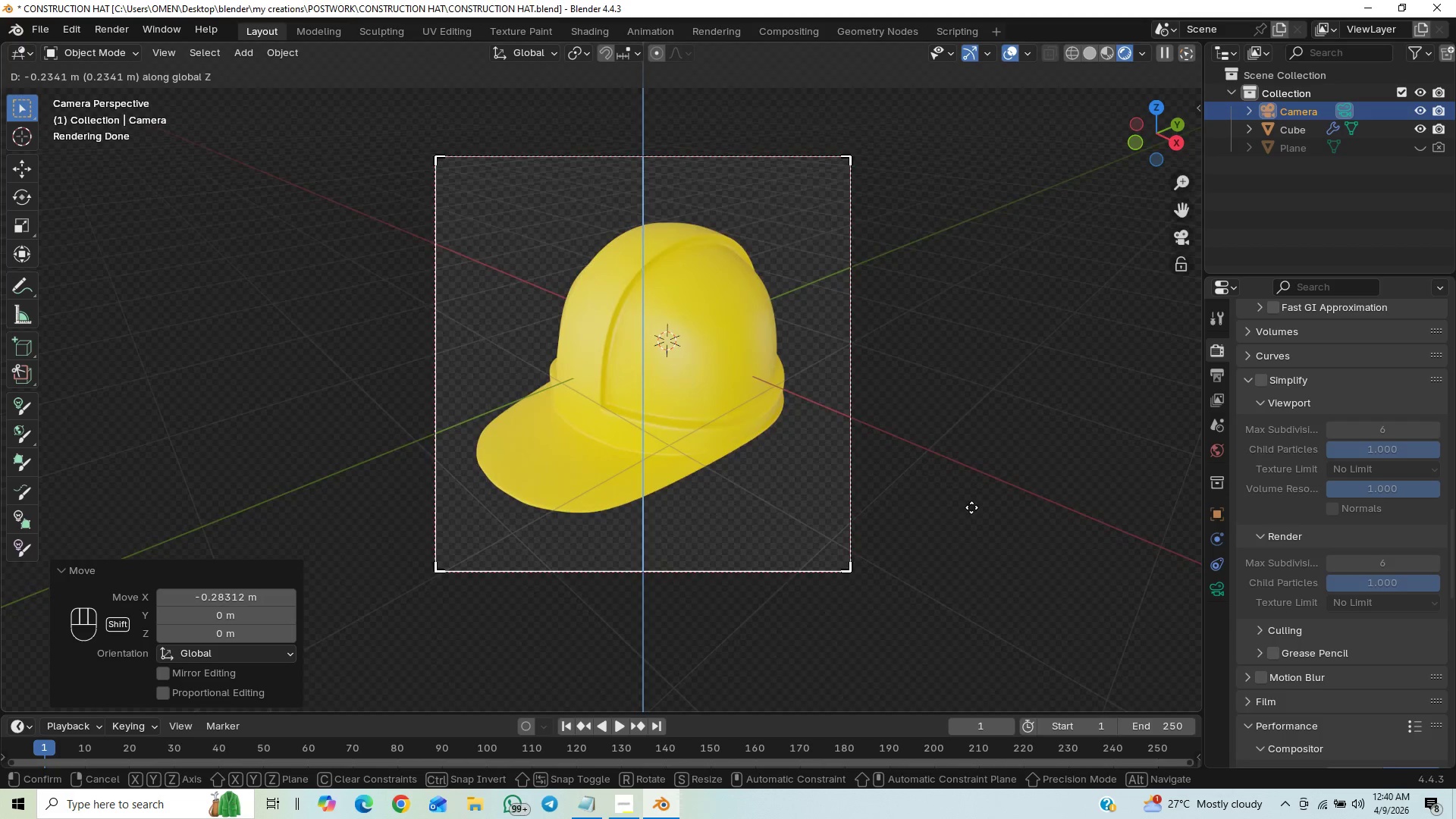 
hold_key(key=ShiftLeft, duration=1.52)
 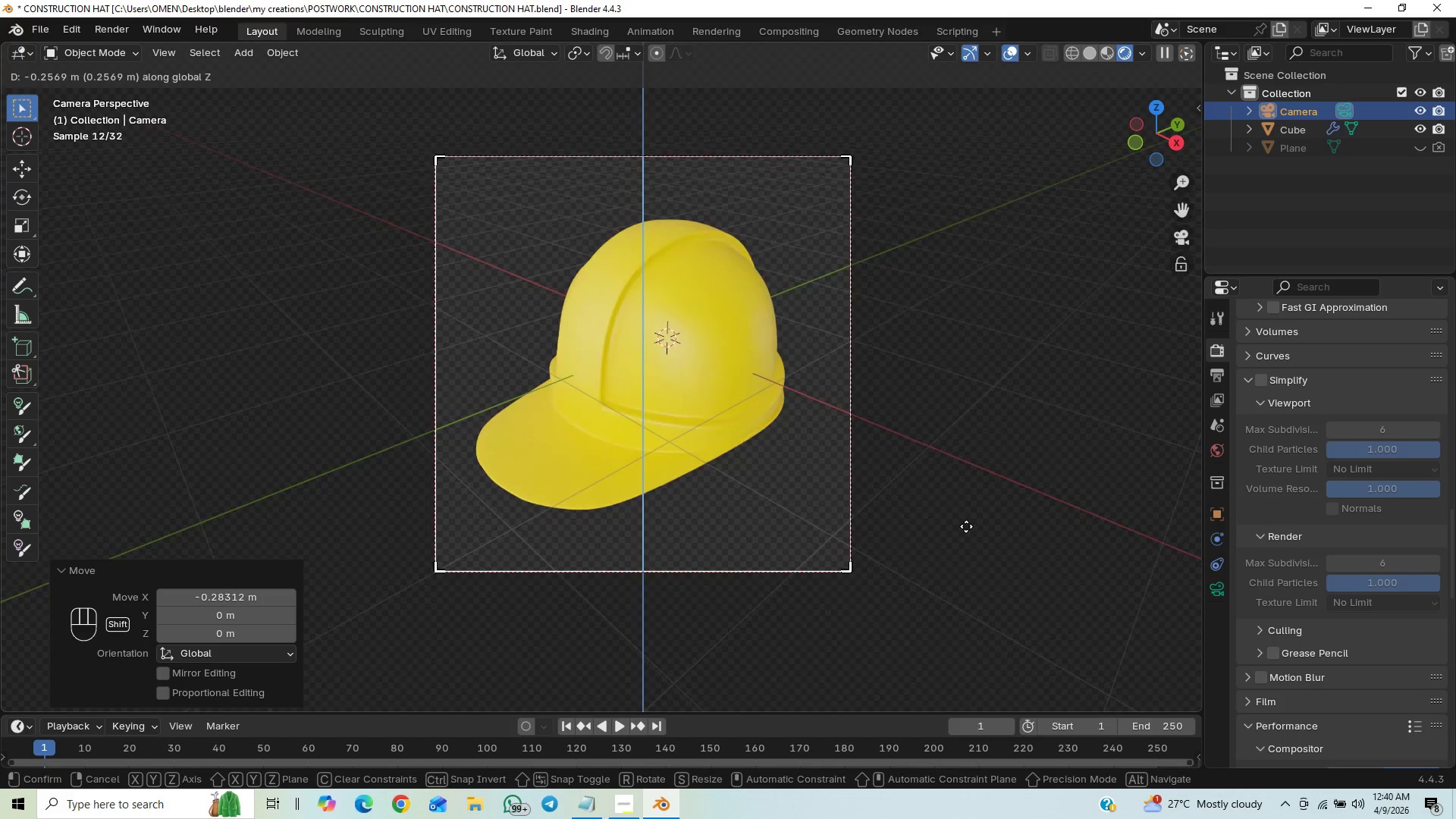 
hold_key(key=ShiftLeft, duration=1.52)
 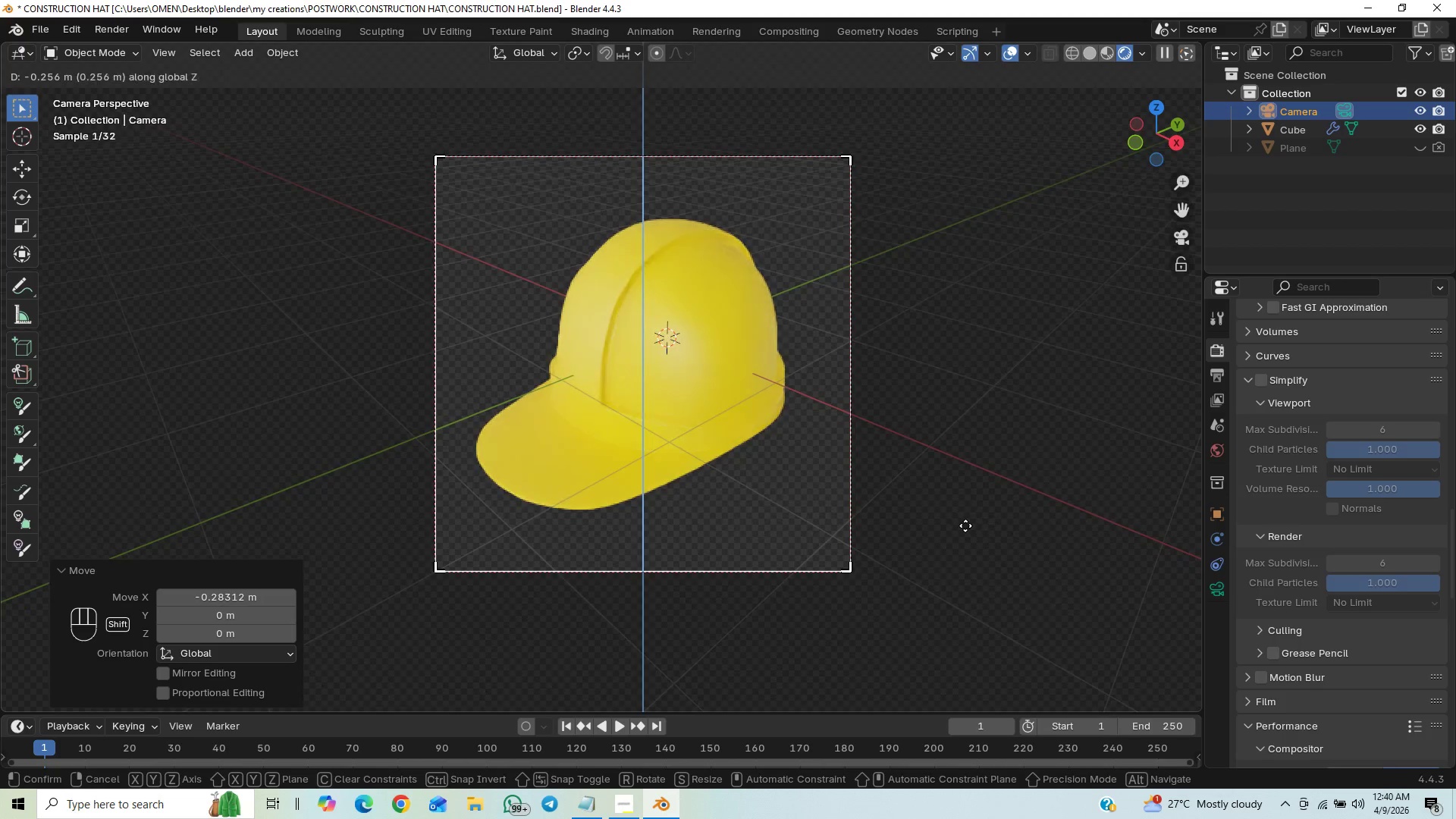 
hold_key(key=ShiftLeft, duration=1.51)
 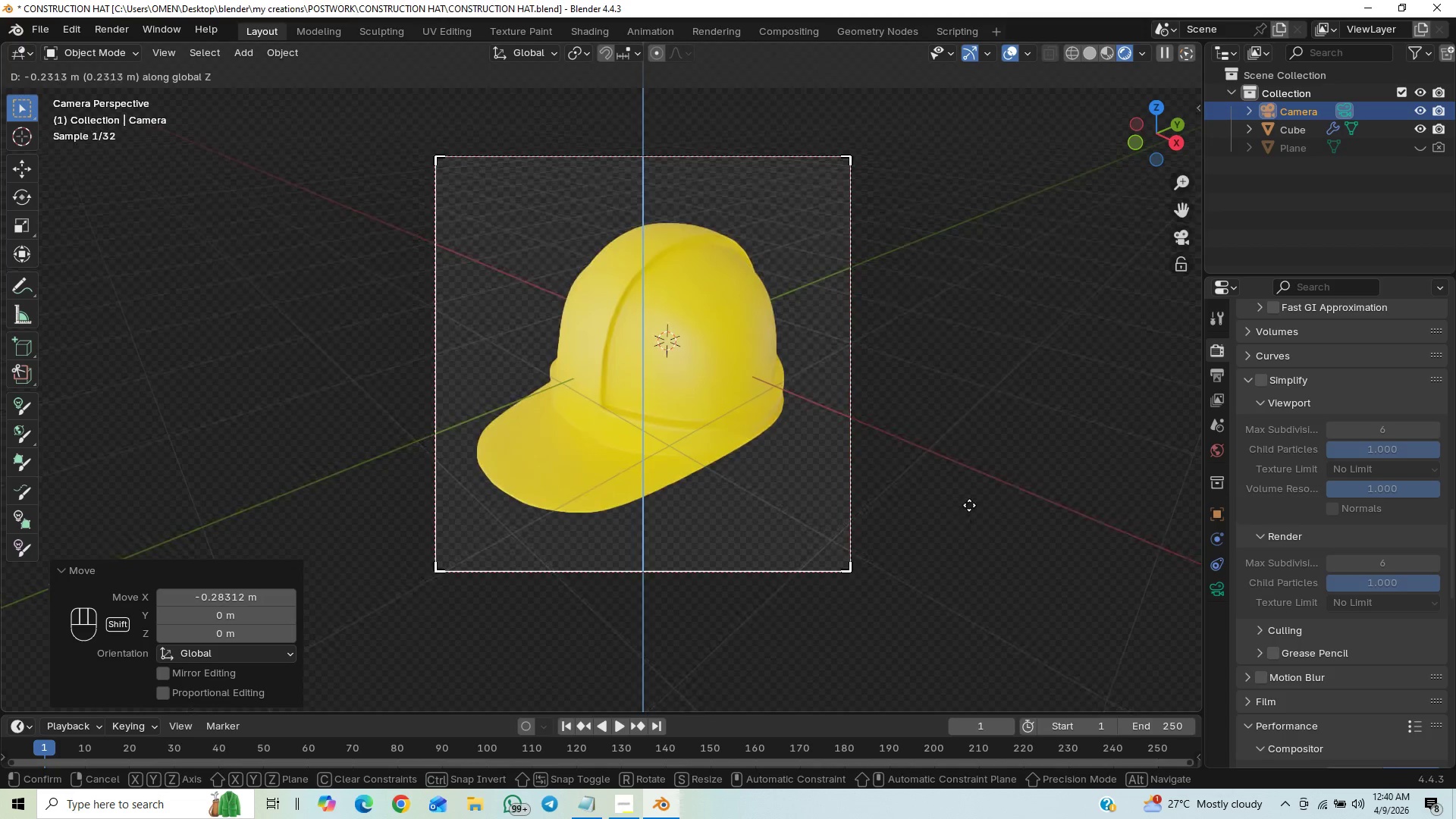 
hold_key(key=ShiftLeft, duration=1.52)
 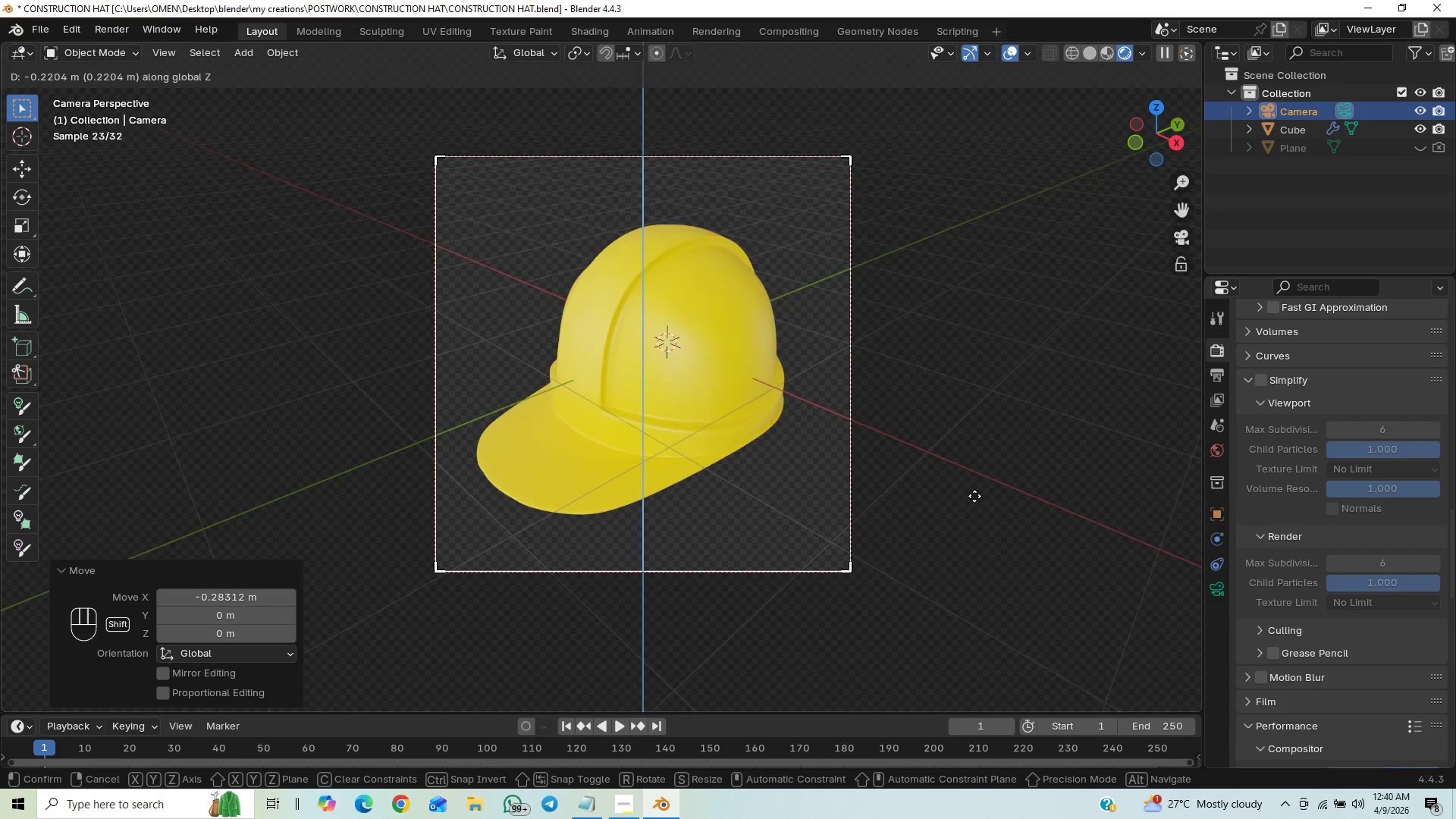 
hold_key(key=ShiftLeft, duration=1.5)
 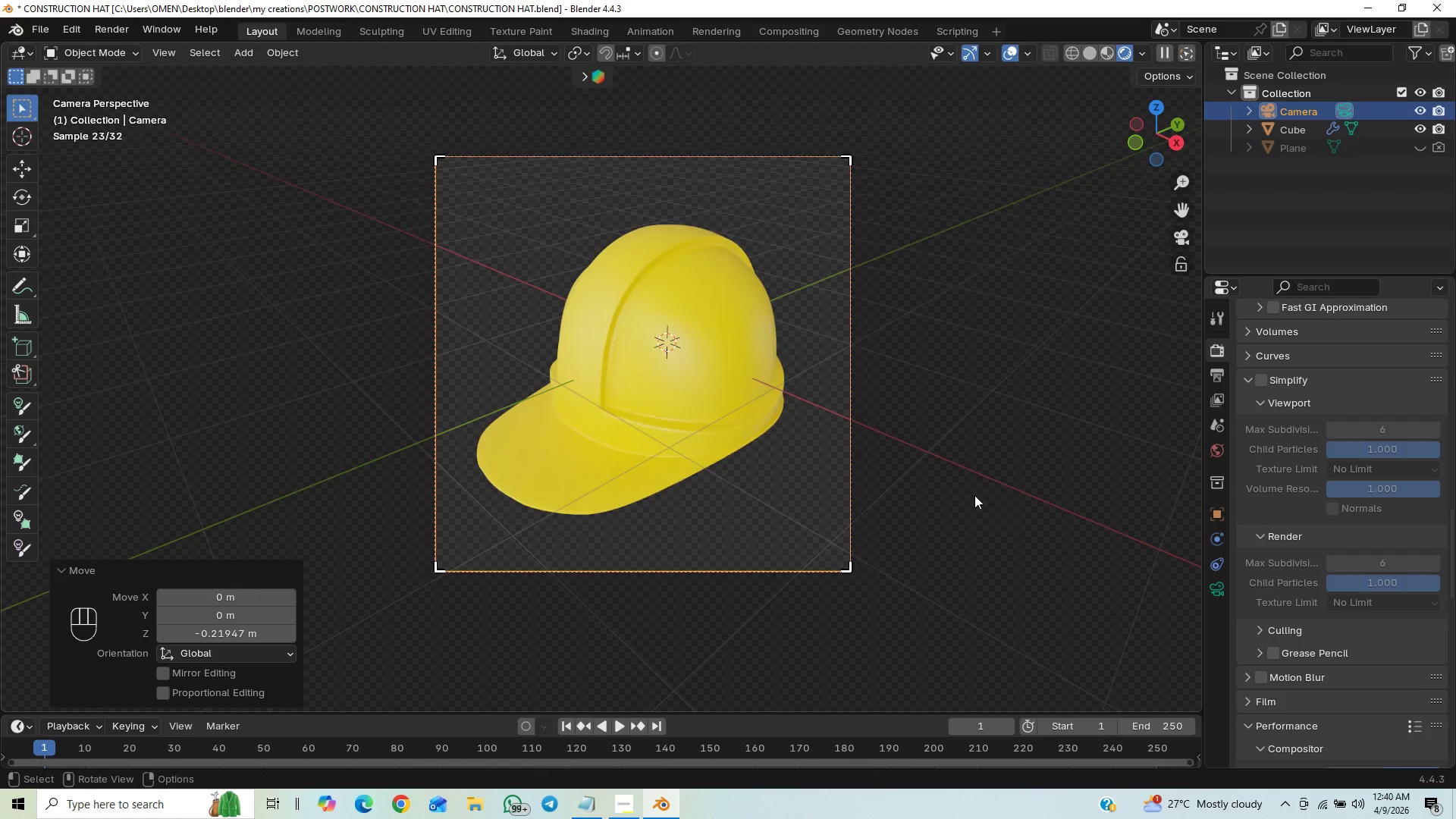 
hold_key(key=ShiftLeft, duration=0.44)
left_click([974, 495])
 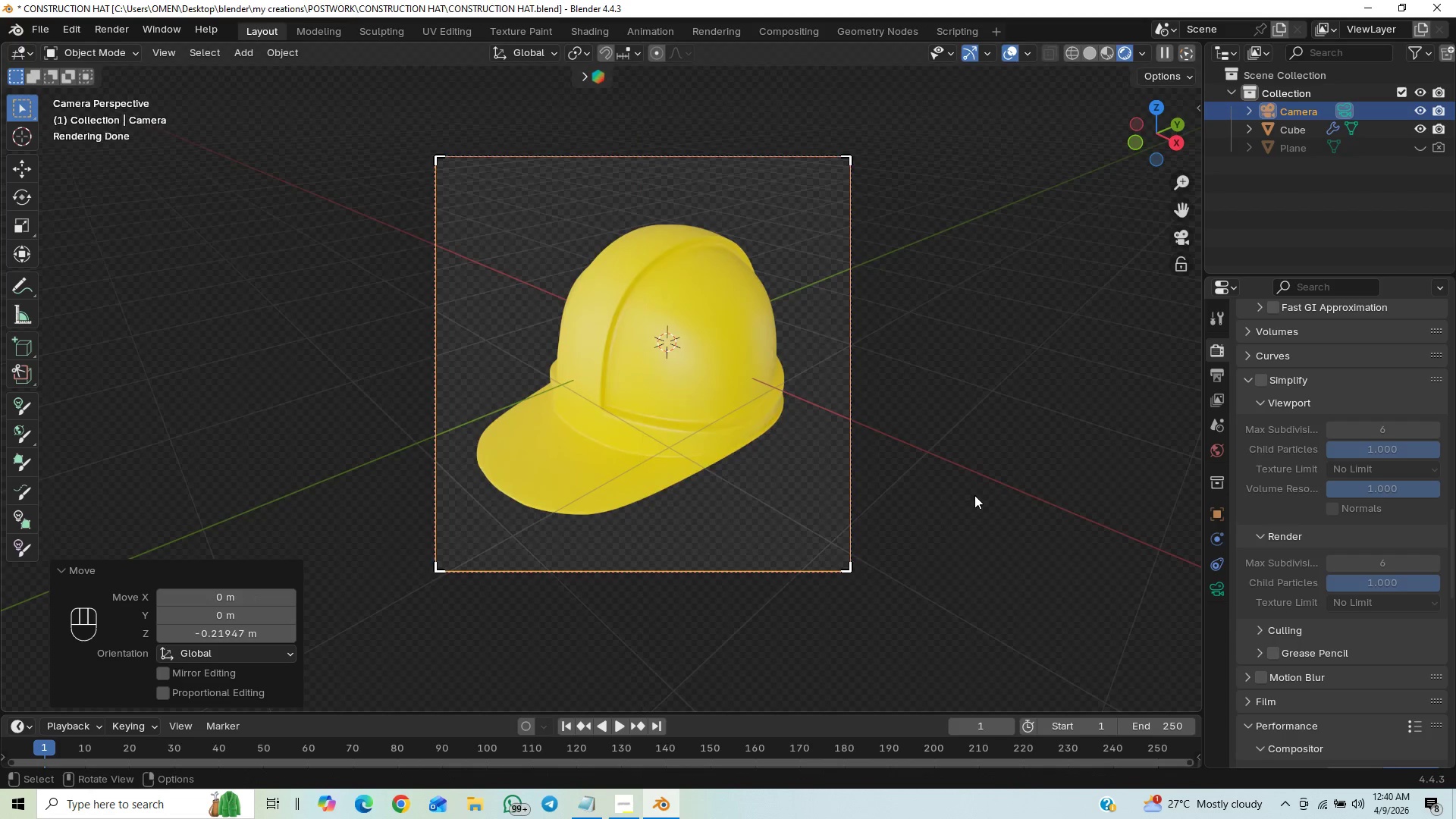 
key(S)
 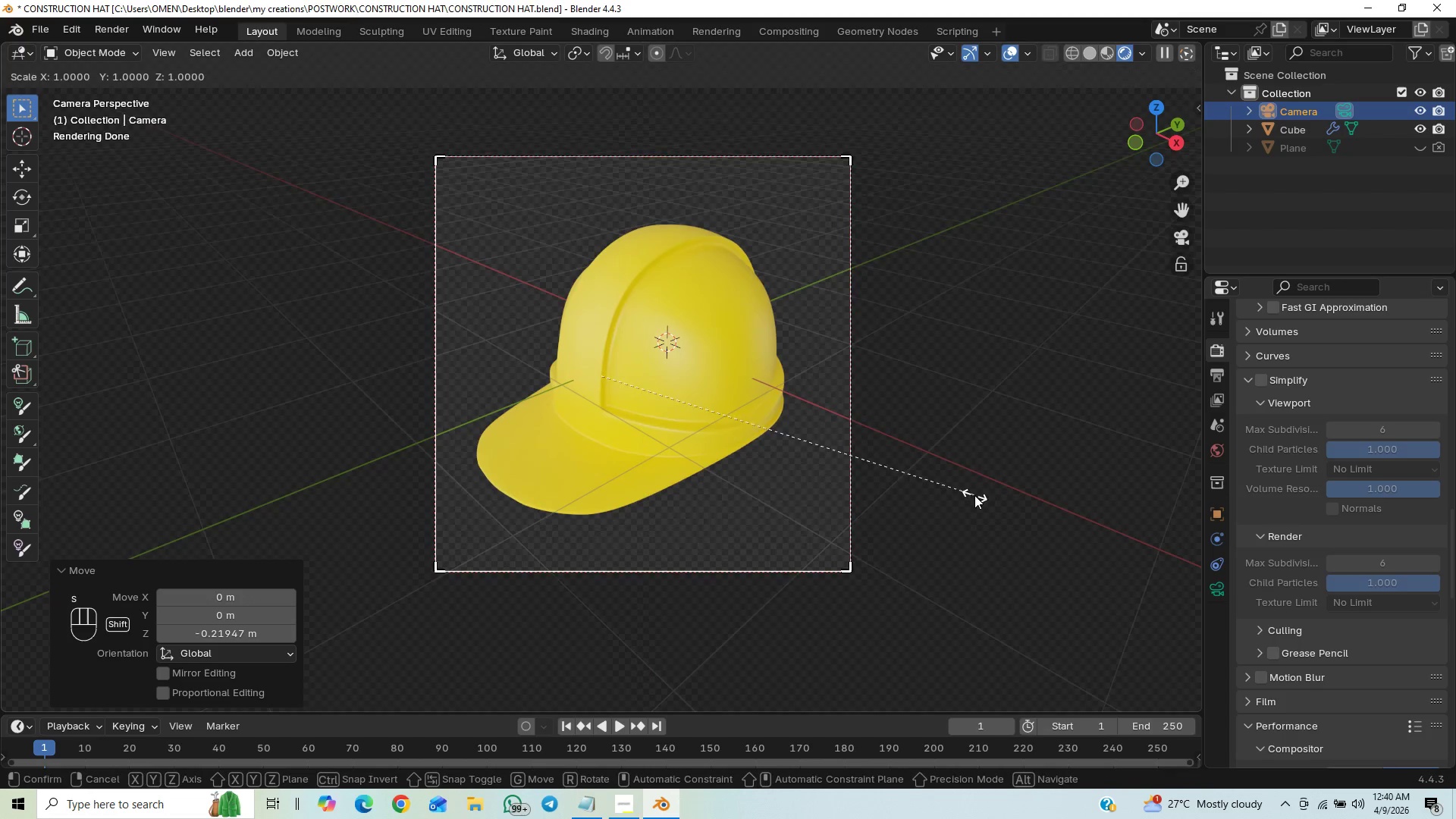 
hold_key(key=ShiftLeft, duration=1.5)
 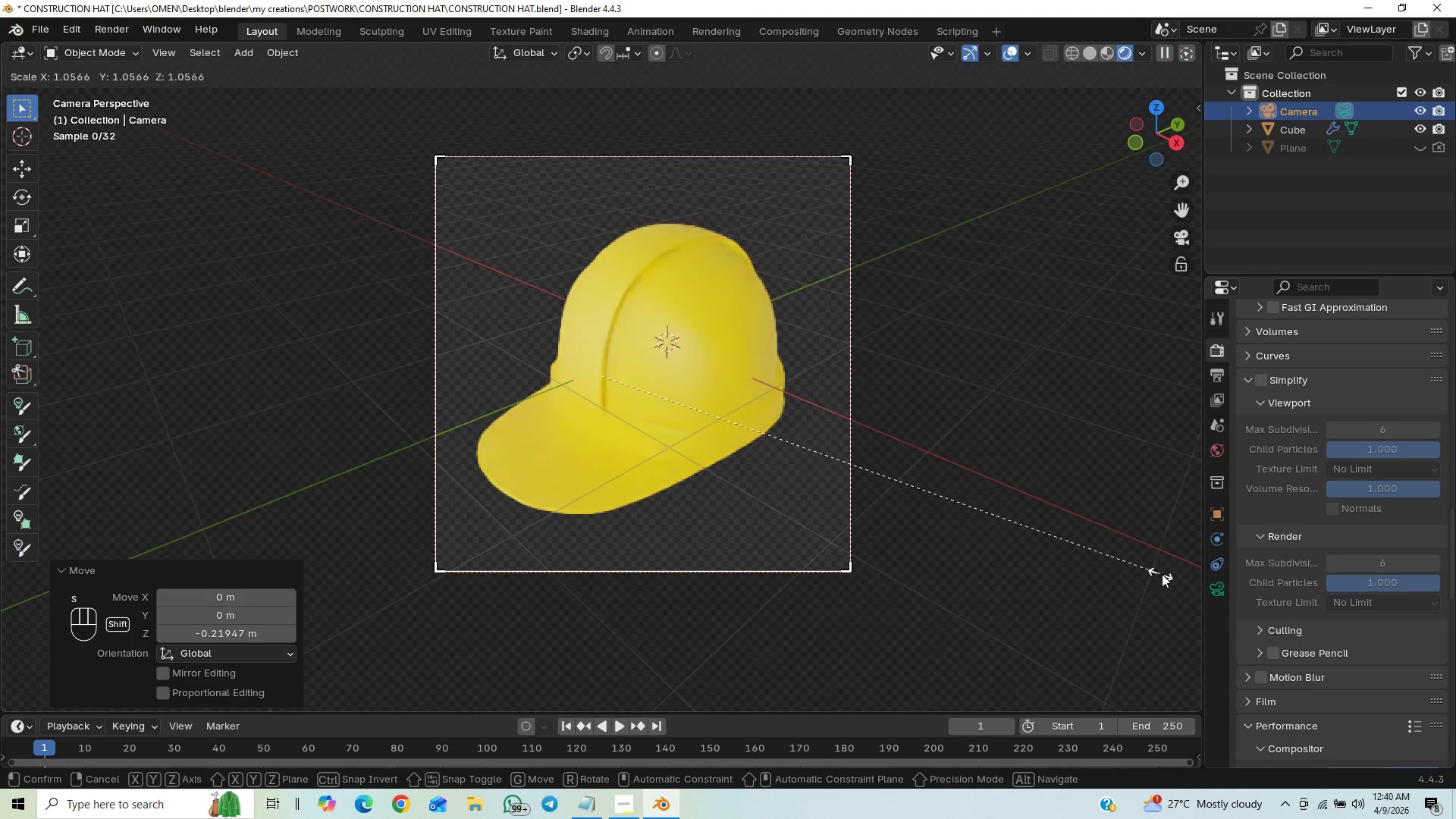 
key(Shift+ShiftLeft)
 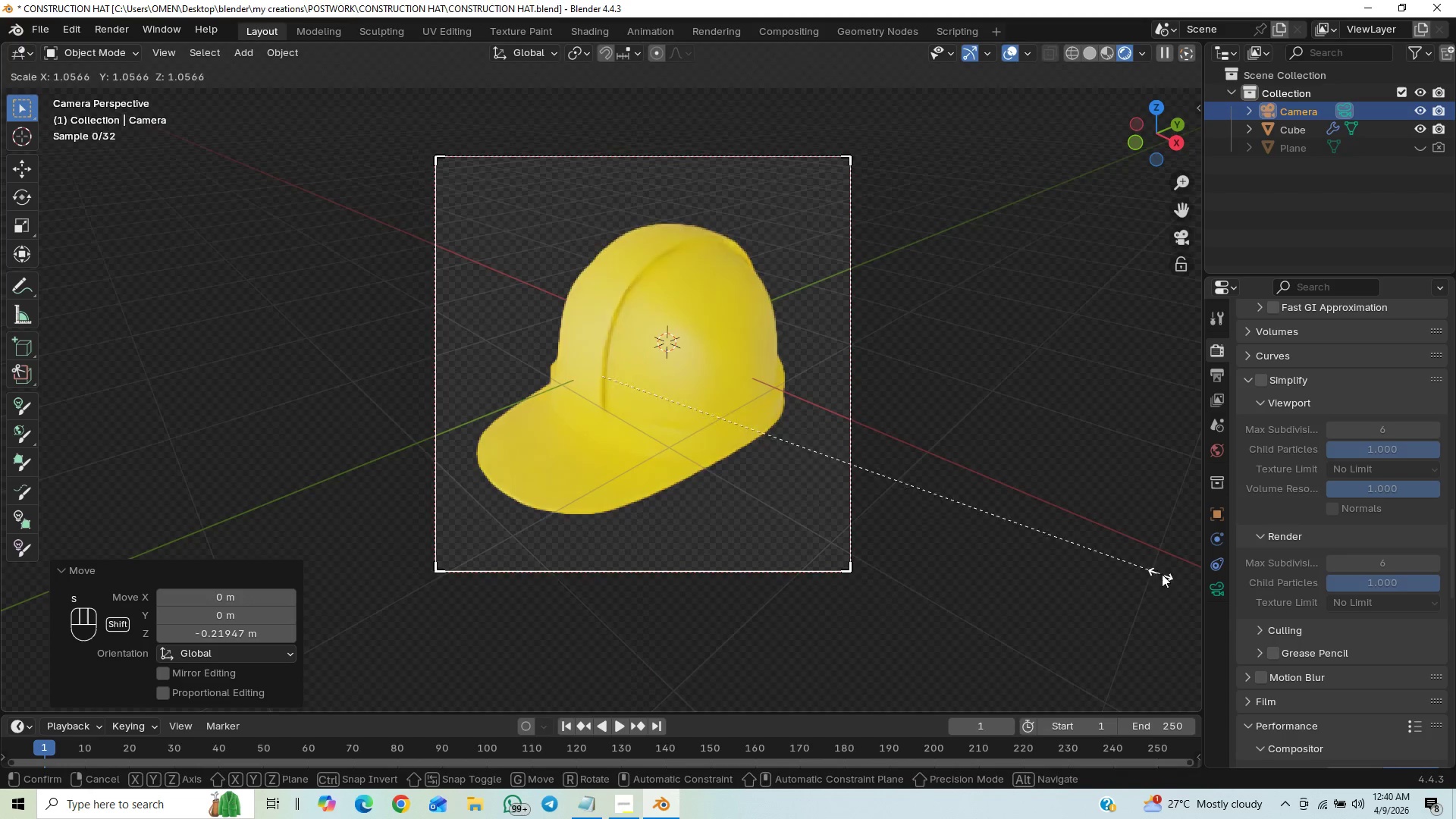 
key(Shift+ShiftLeft)
 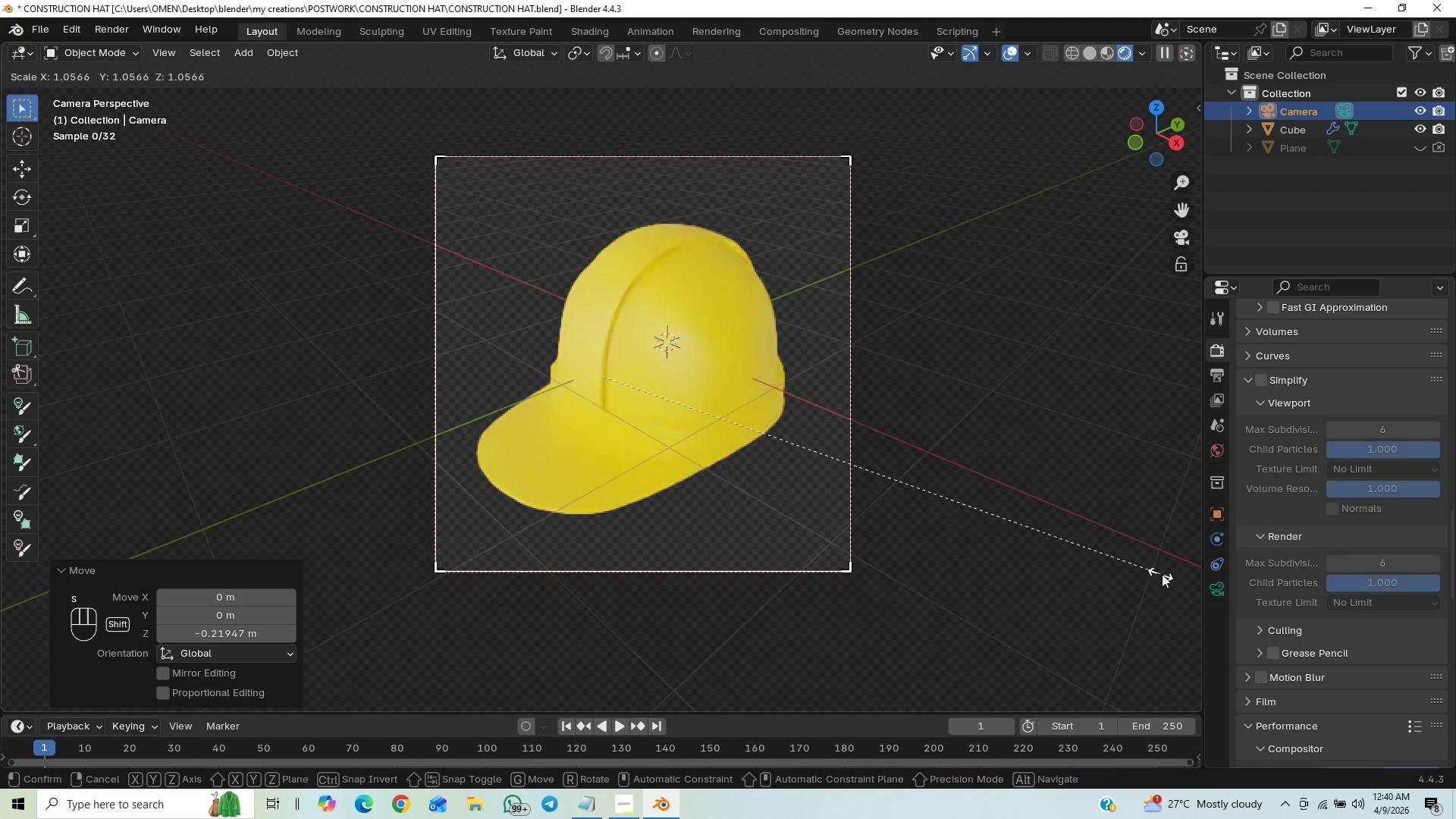 
key(Shift+ShiftLeft)
 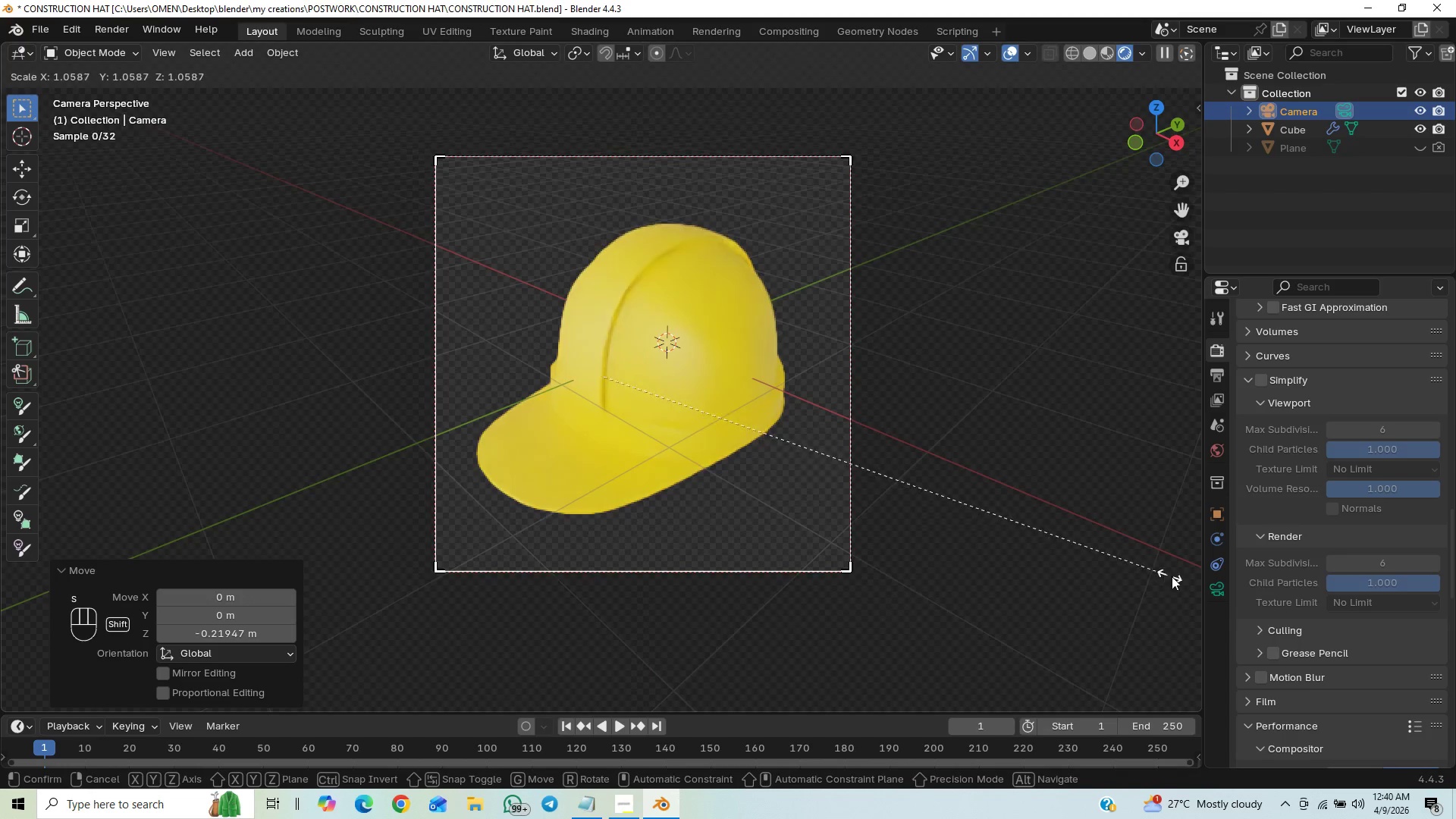 
key(Shift+ShiftLeft)
 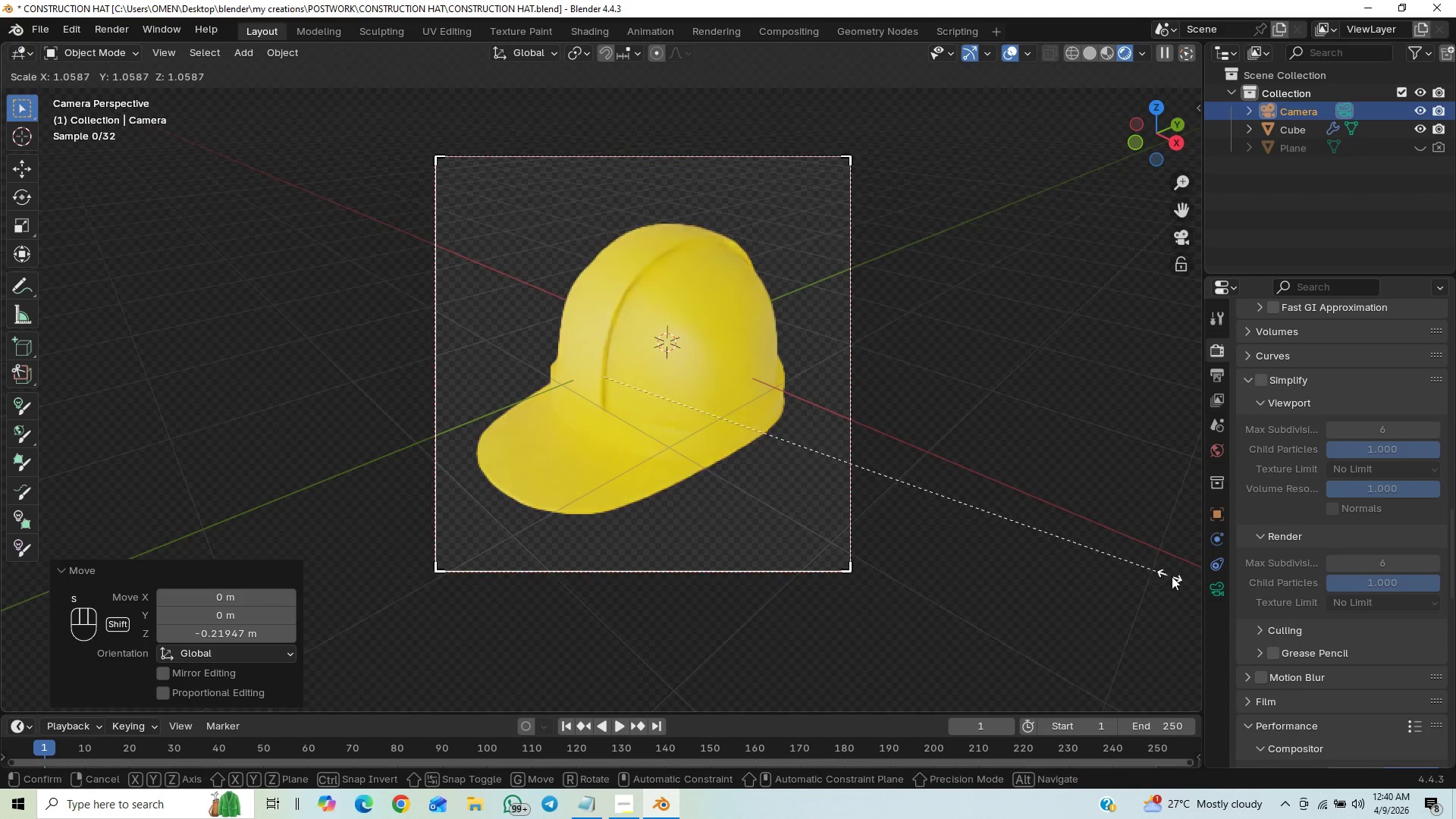 
key(Shift+ShiftLeft)
 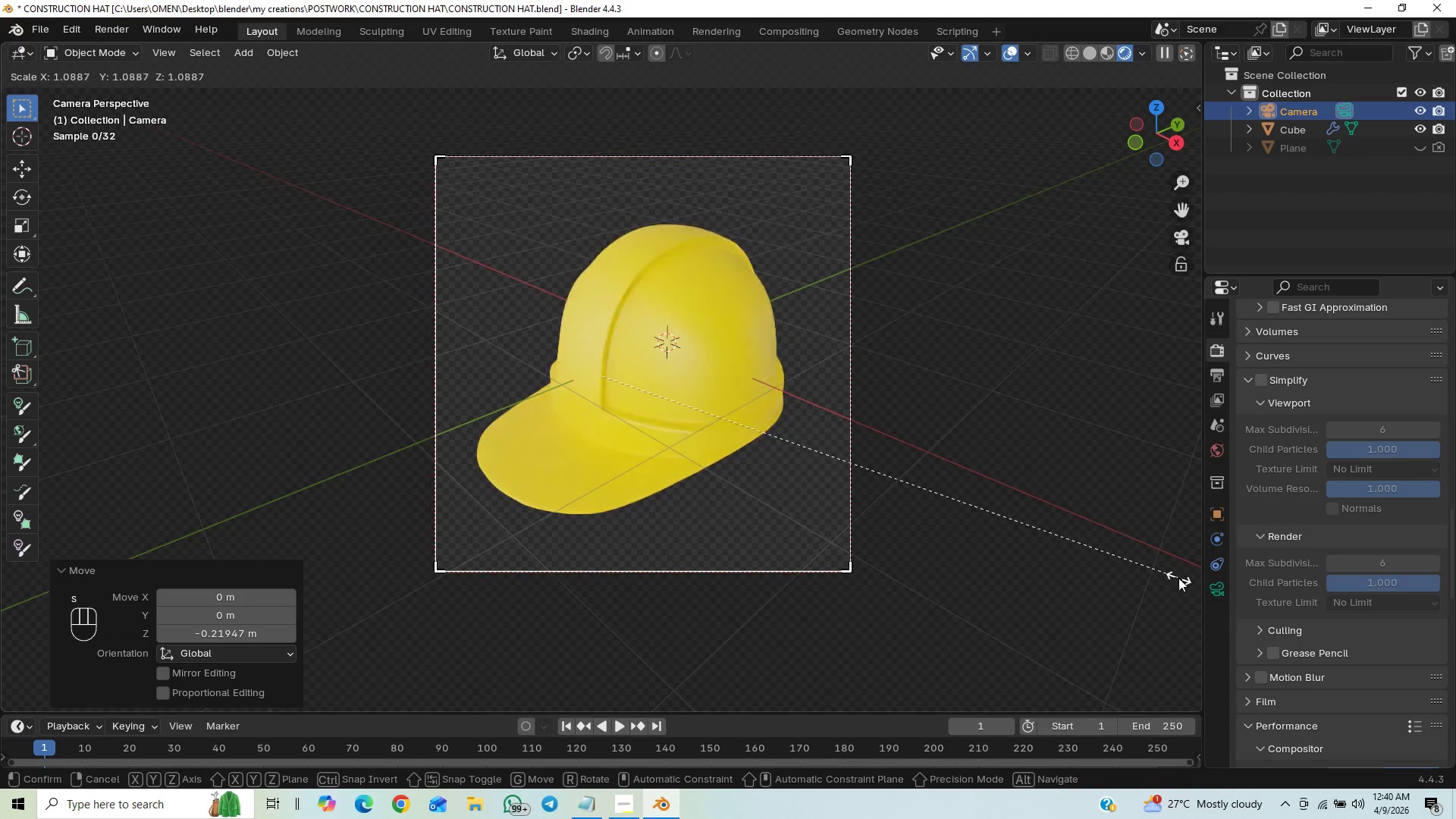 
key(Shift+ShiftLeft)
 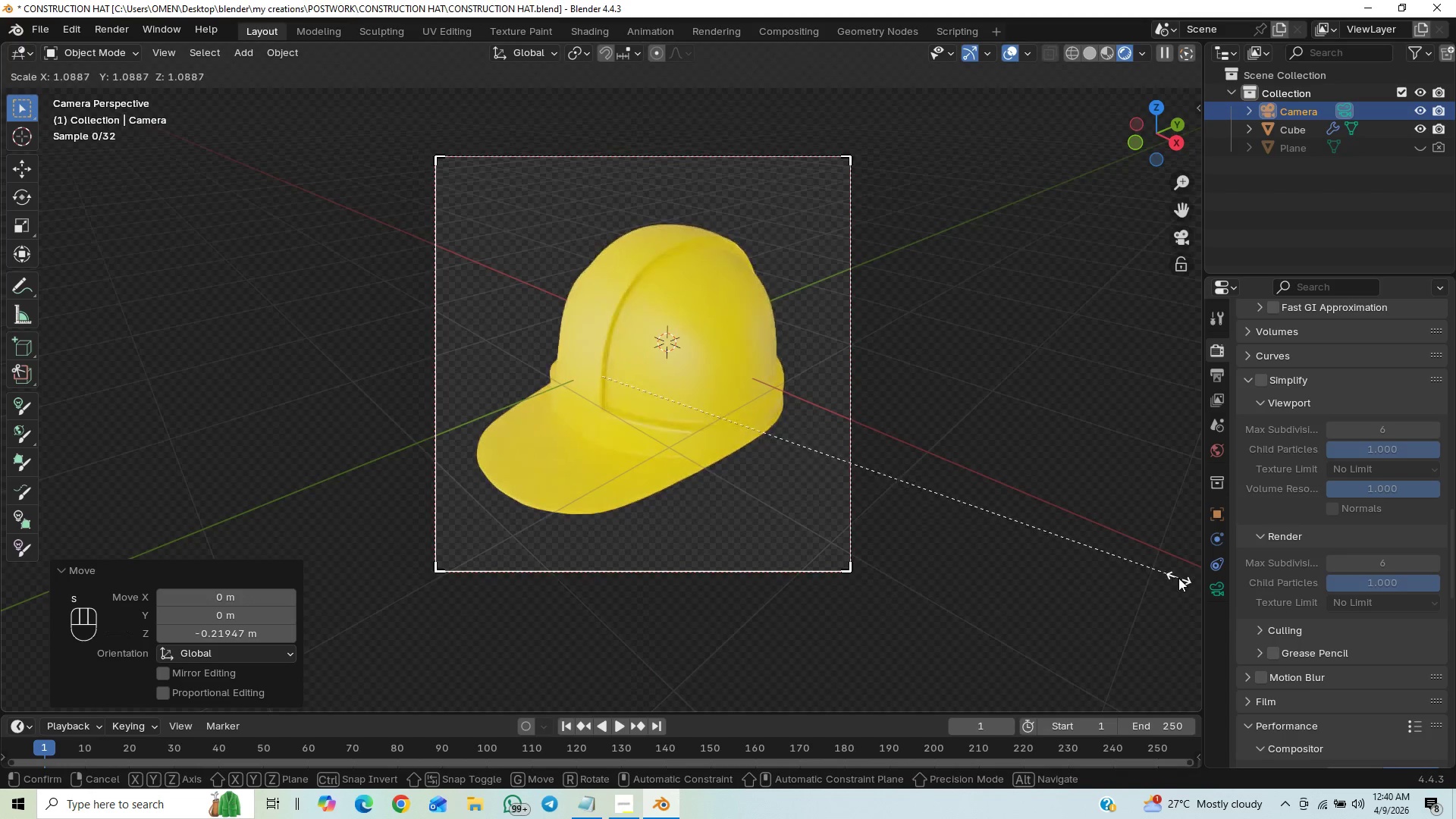 
key(Shift+ShiftLeft)
 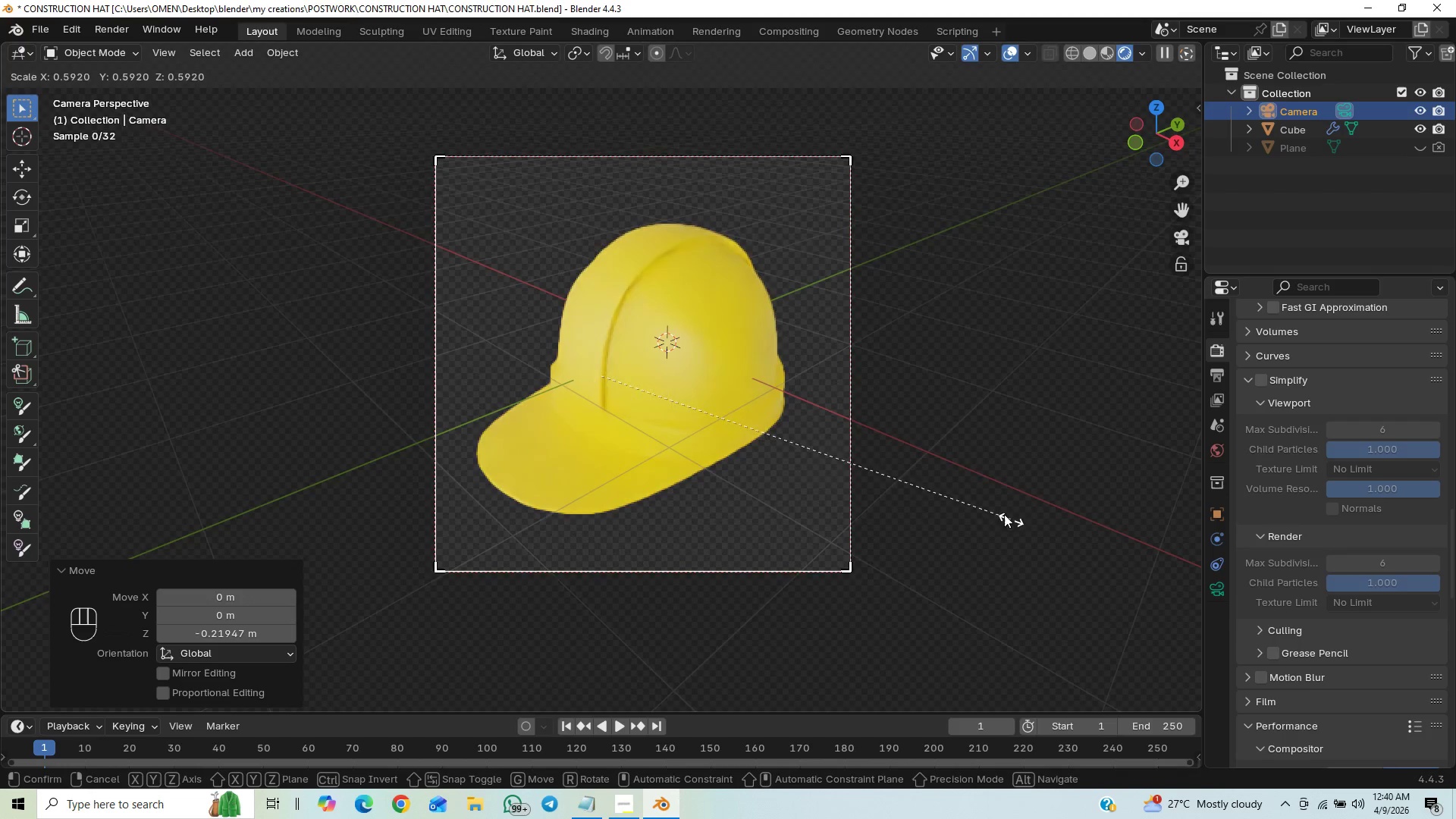 
right_click([974, 483])
 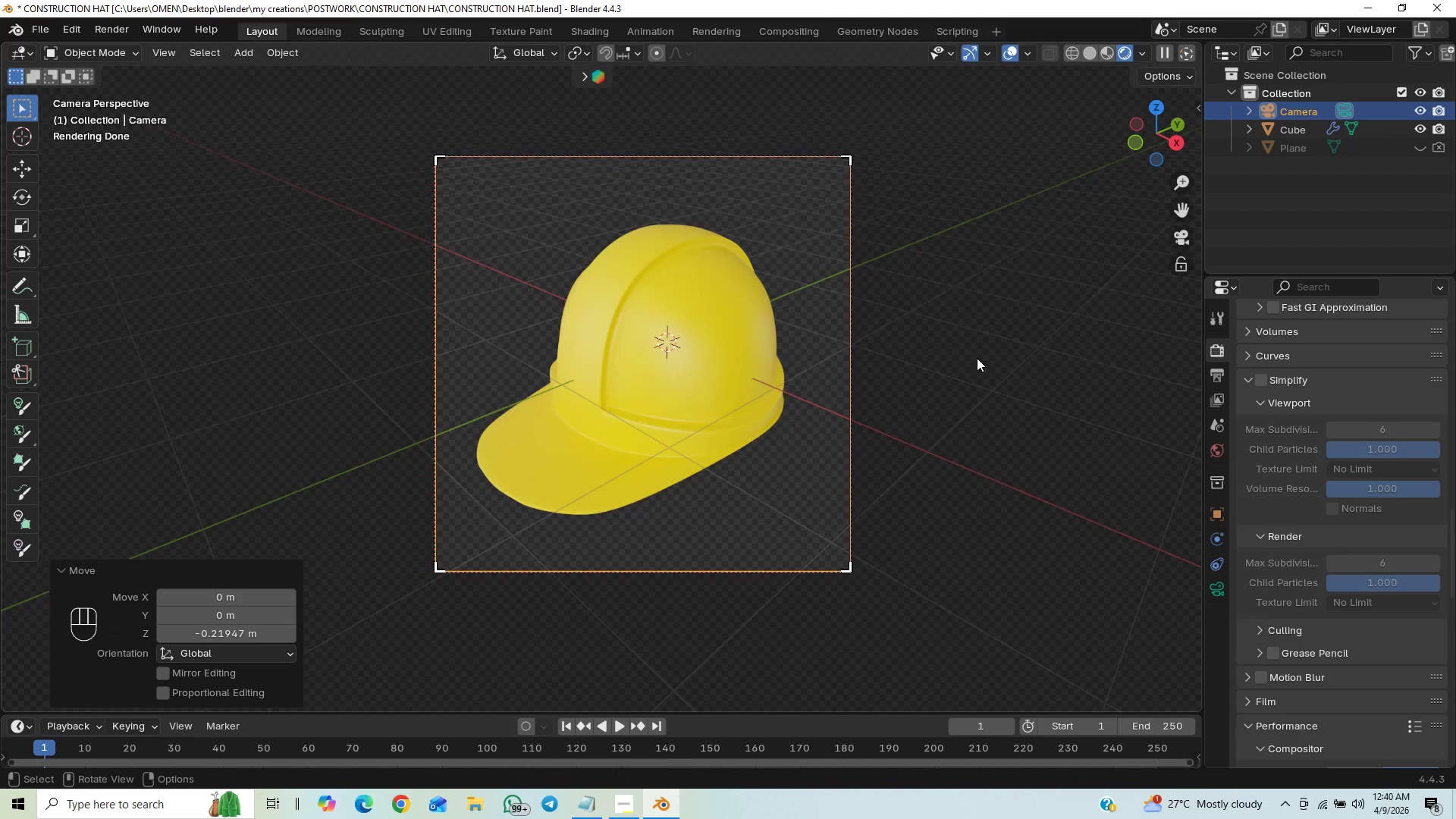 
key(G)
 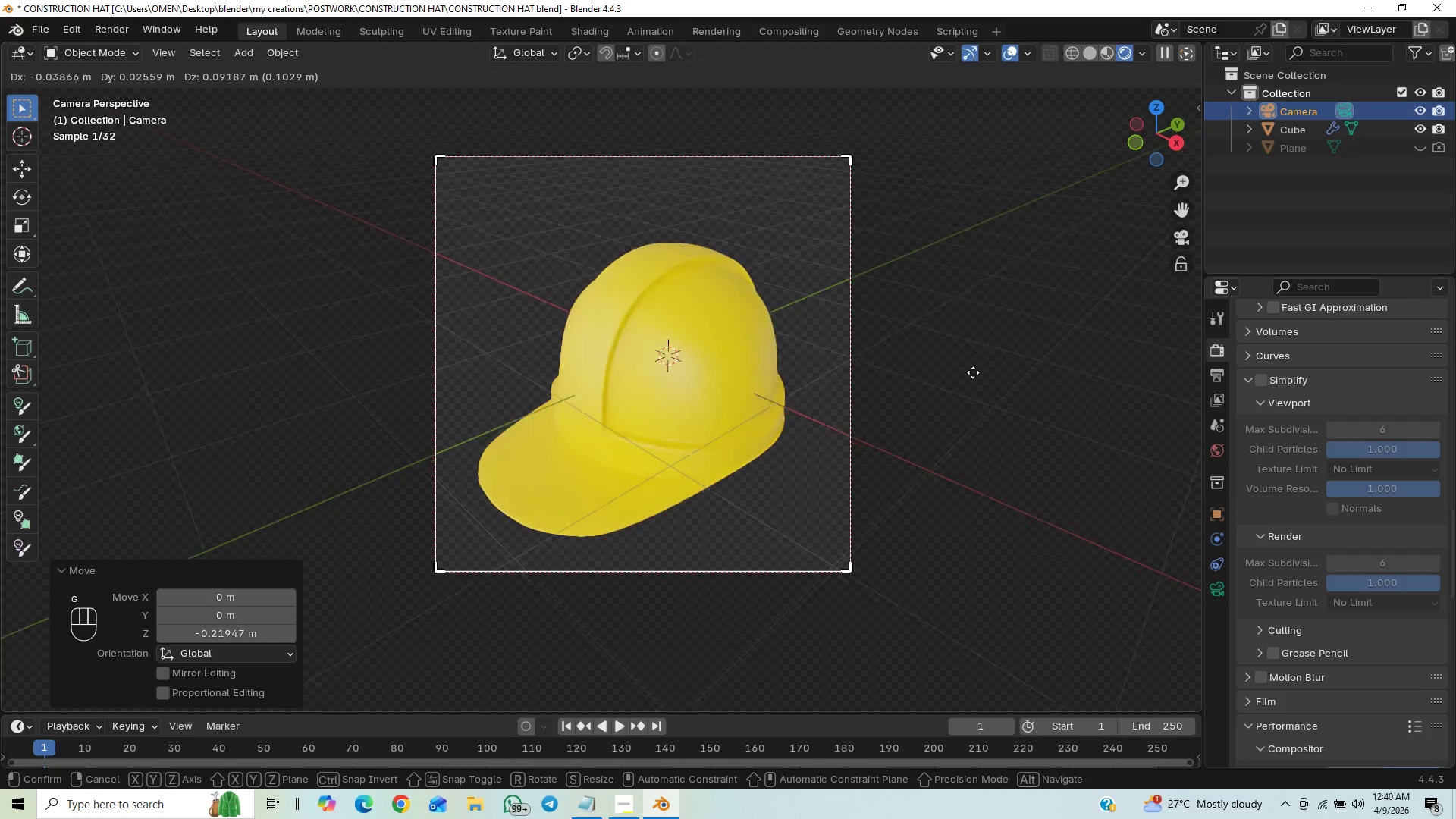 
scroll: coordinate [973, 375], scroll_direction: up, amount: 1.0
 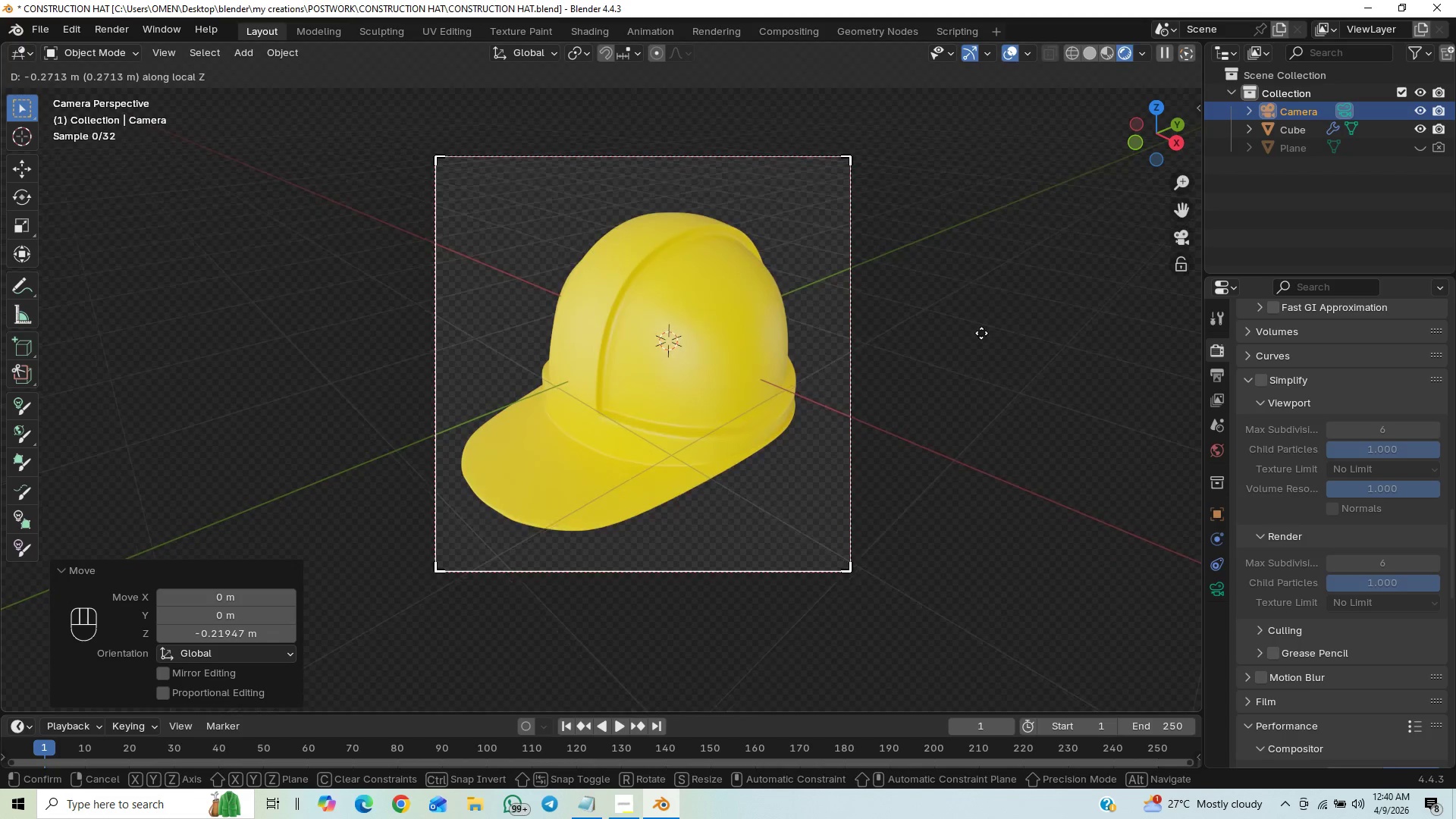 
wait(7.2)
 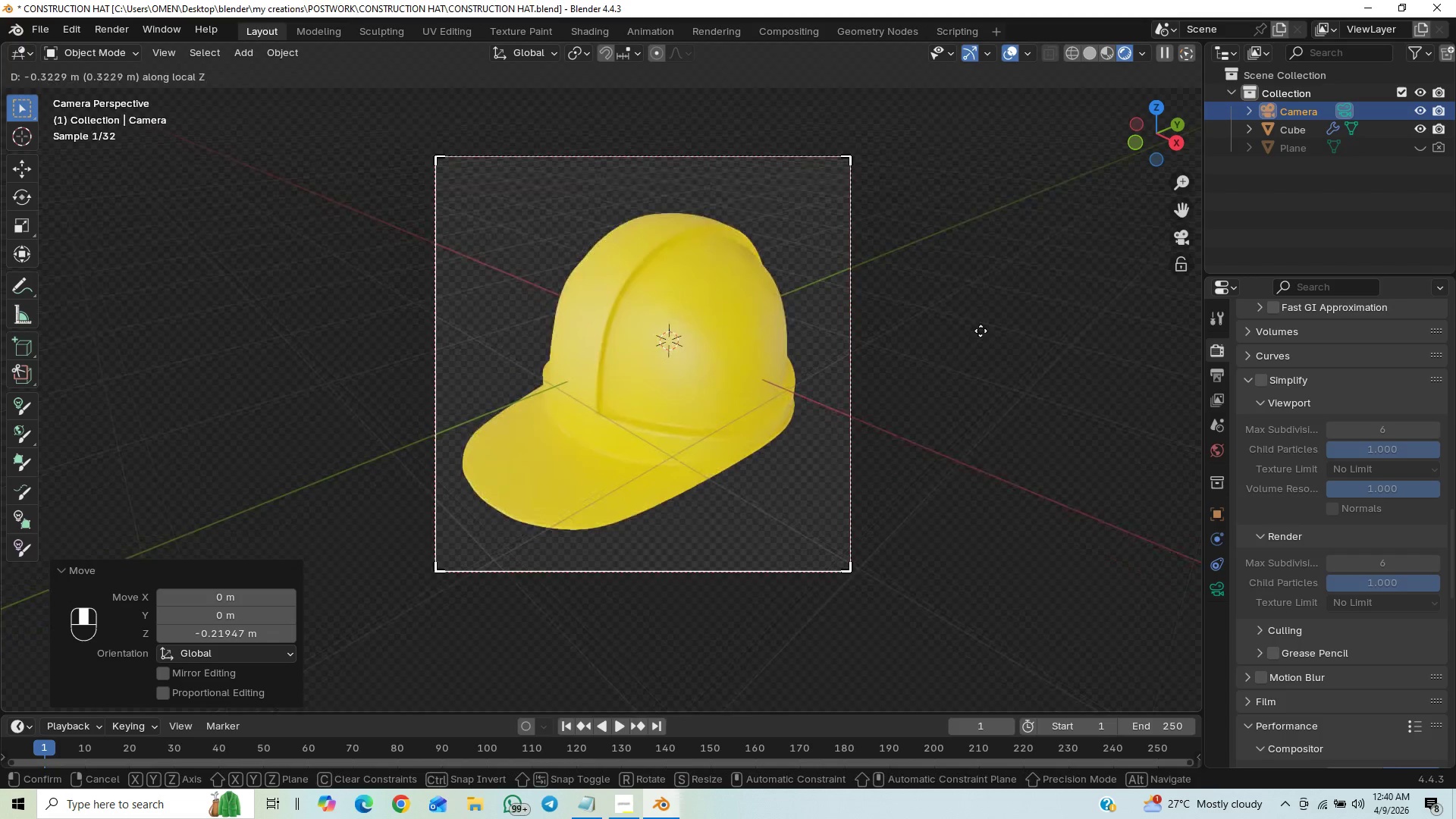 
scroll: coordinate [981, 333], scroll_direction: up, amount: 1.0
 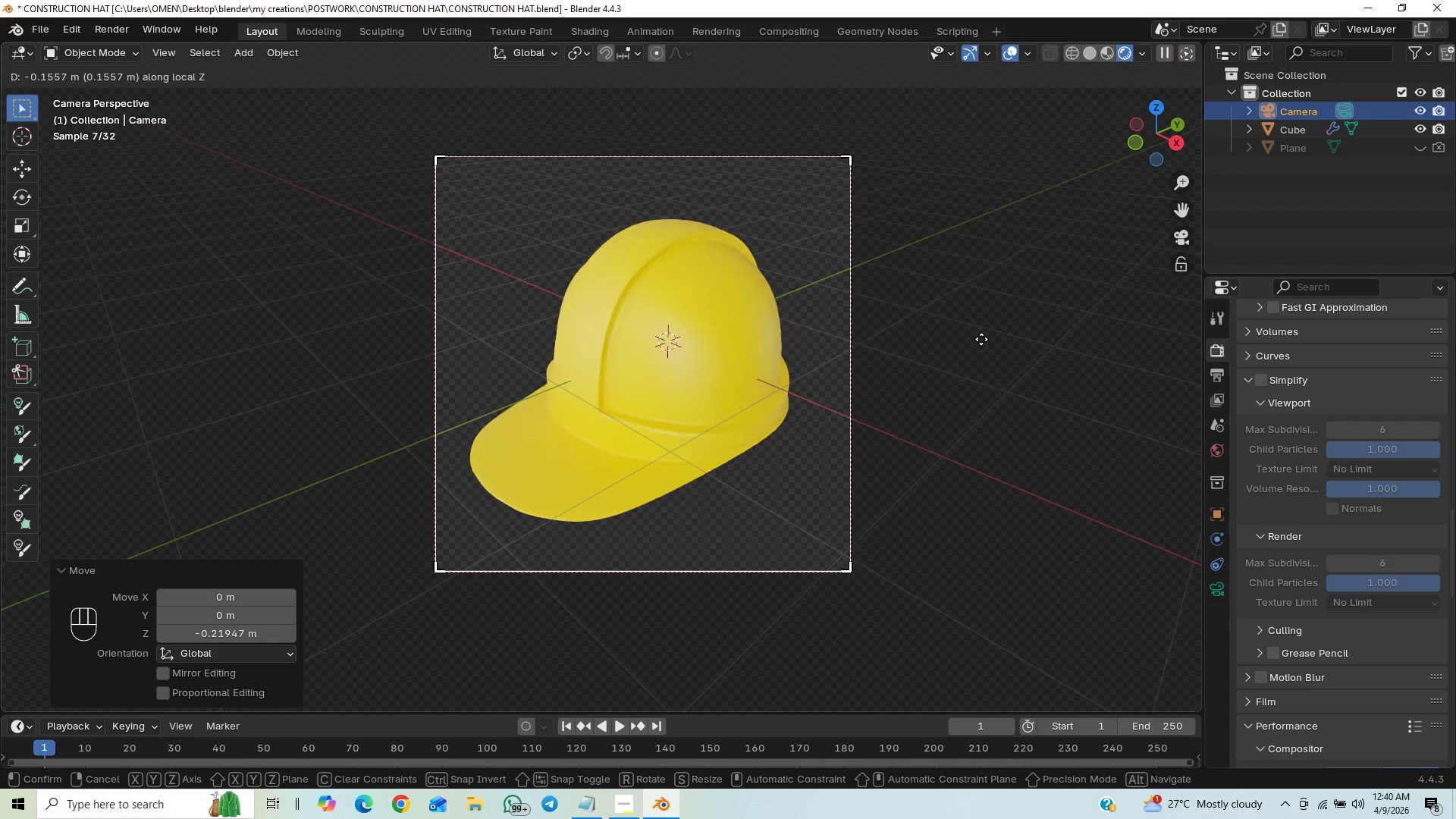 
left_click([981, 339])
 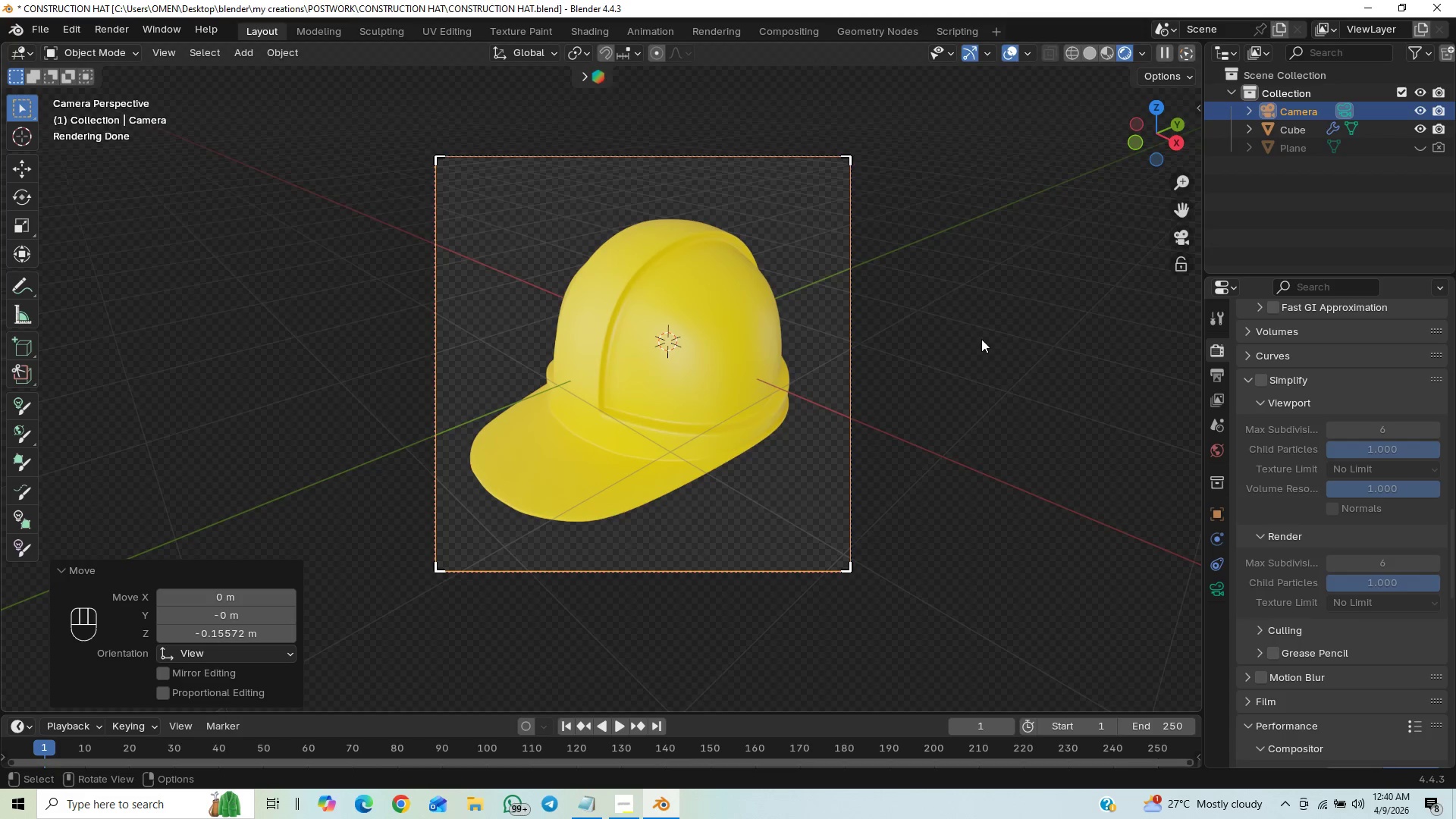 
key(Control+Z)
 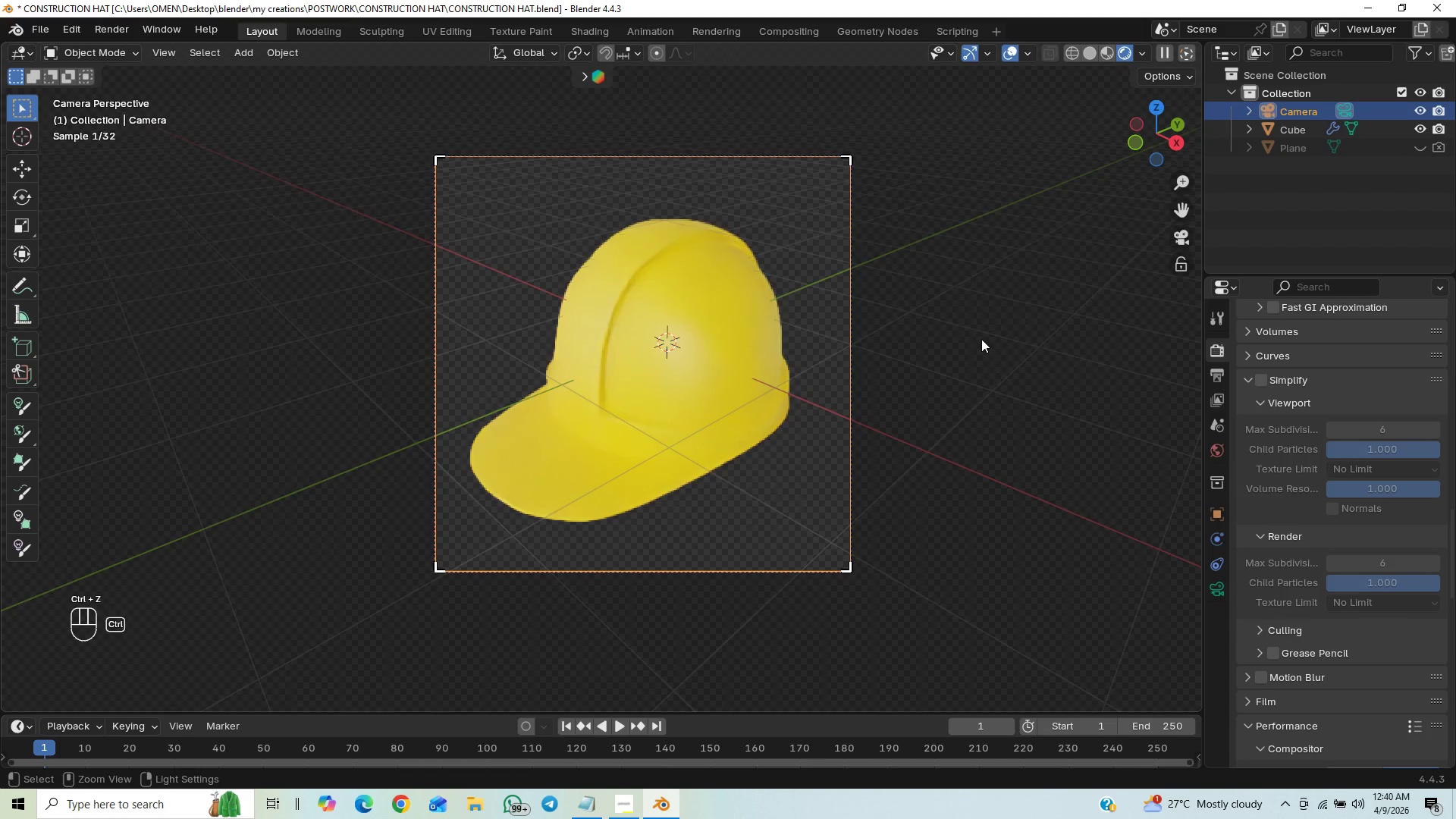 
key(Control+Z)
 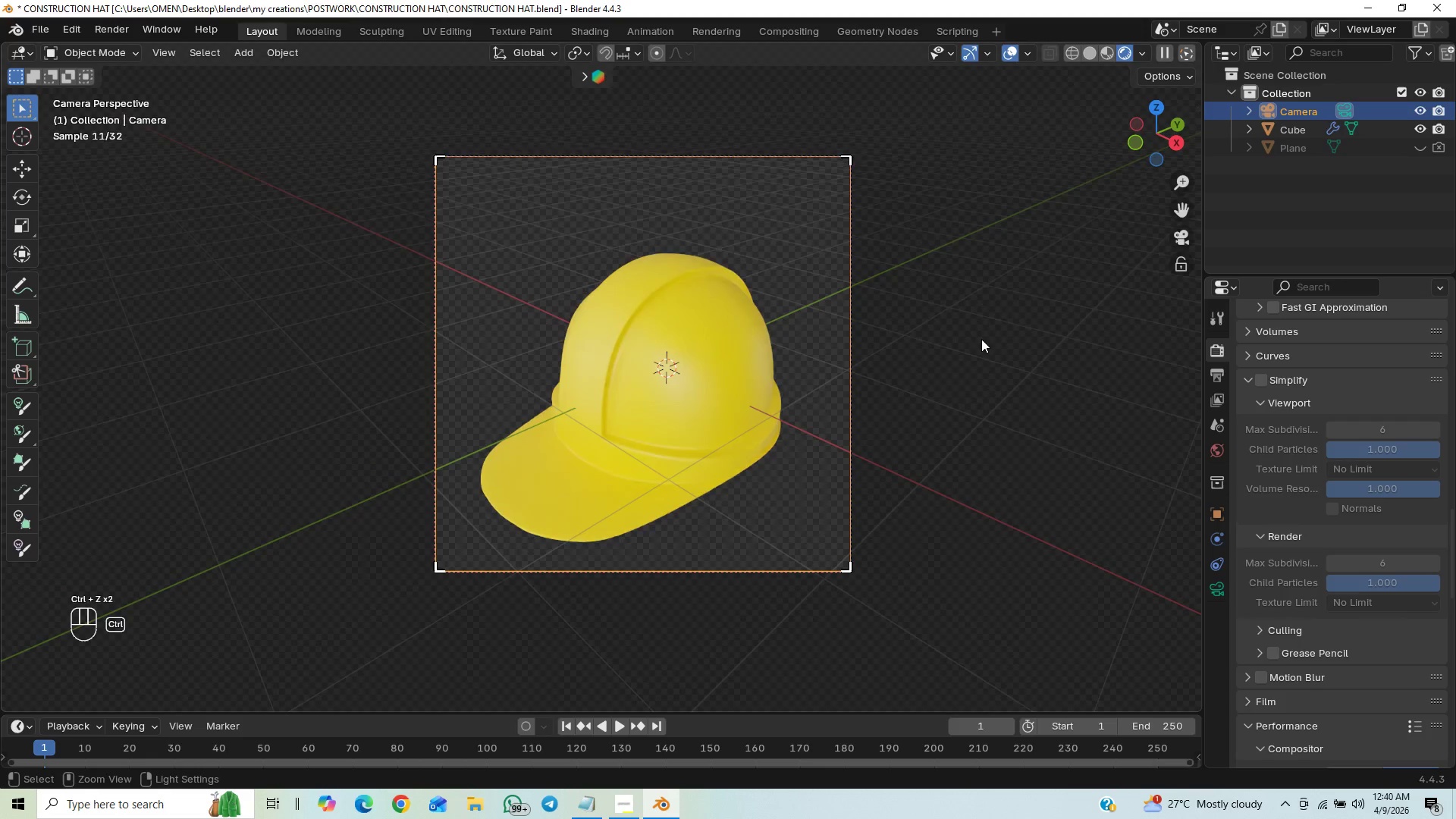 
key(Control+Shift+Z)
 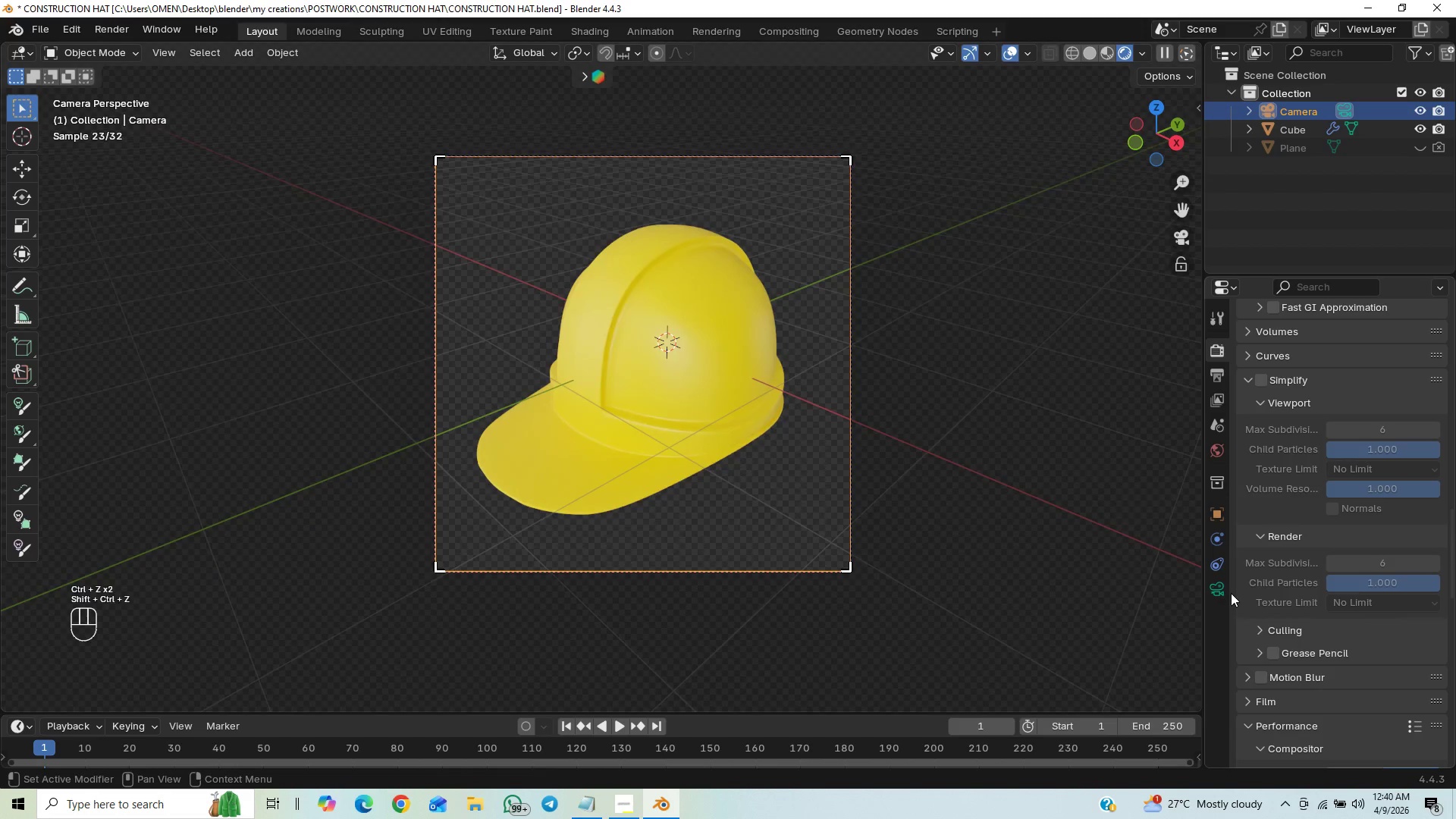 
left_click([1208, 590])
 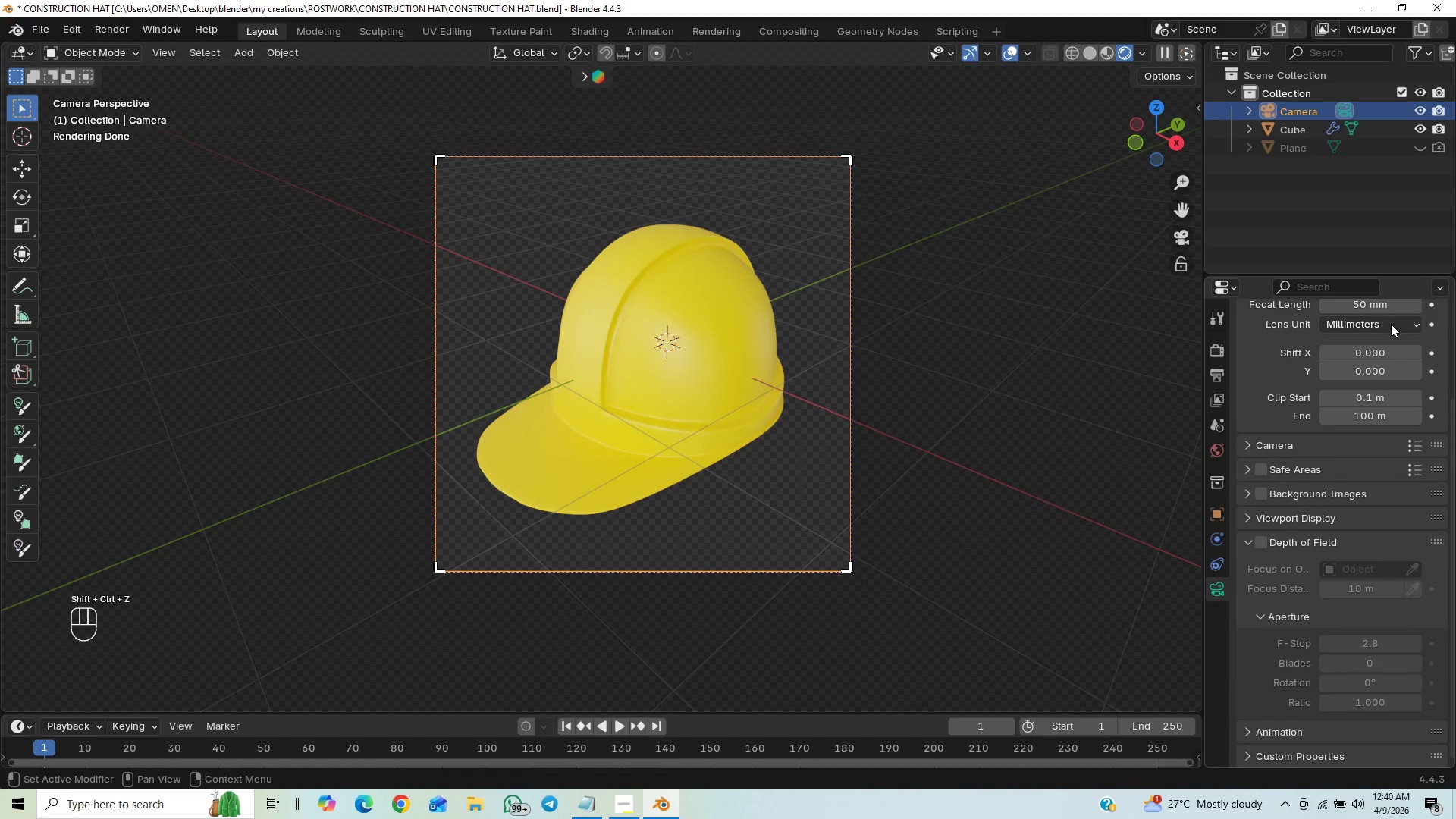 
left_click_drag(start_coordinate=[1373, 304], to_coordinate=[223, 316])
 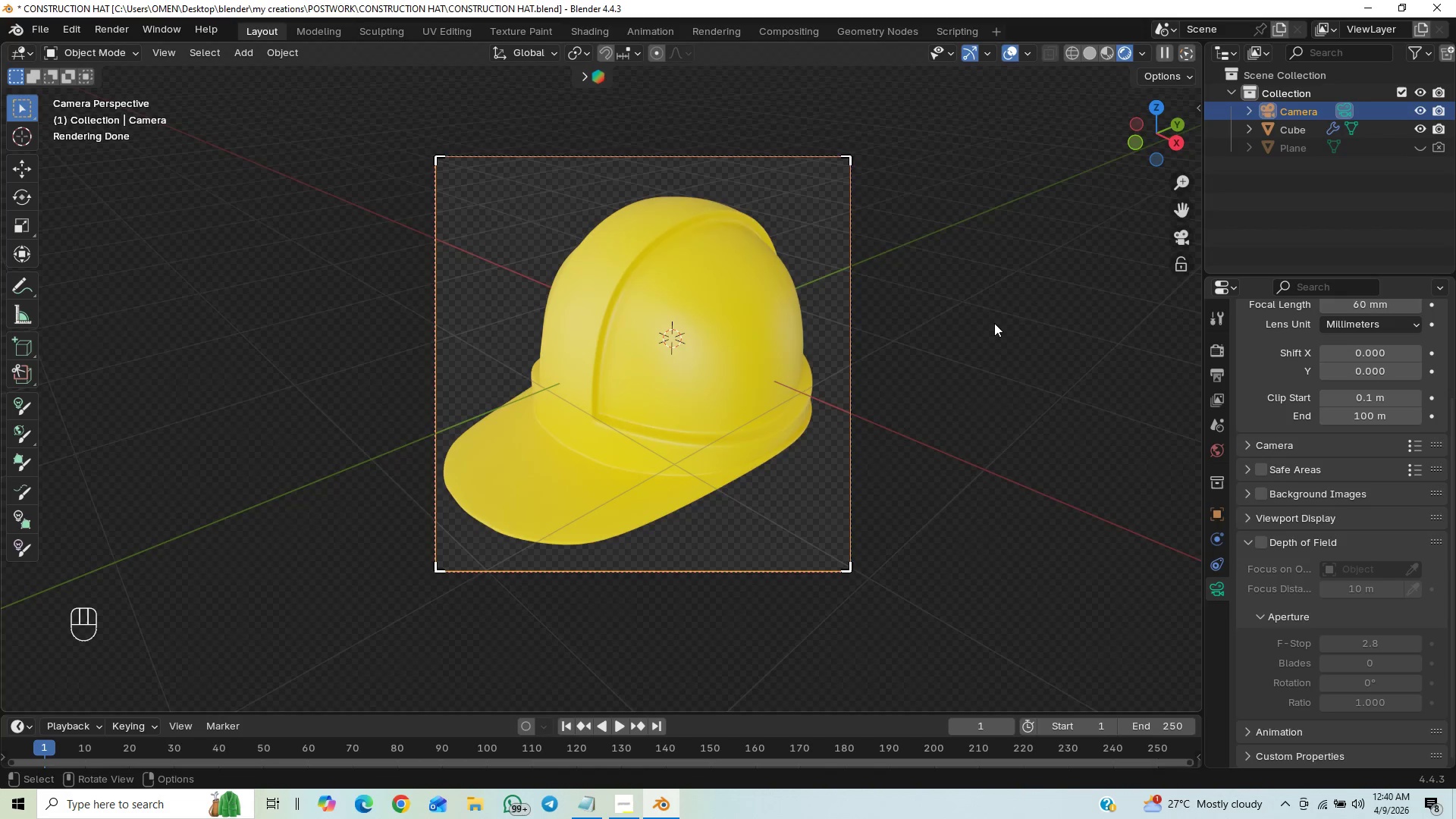 
type(gx)
 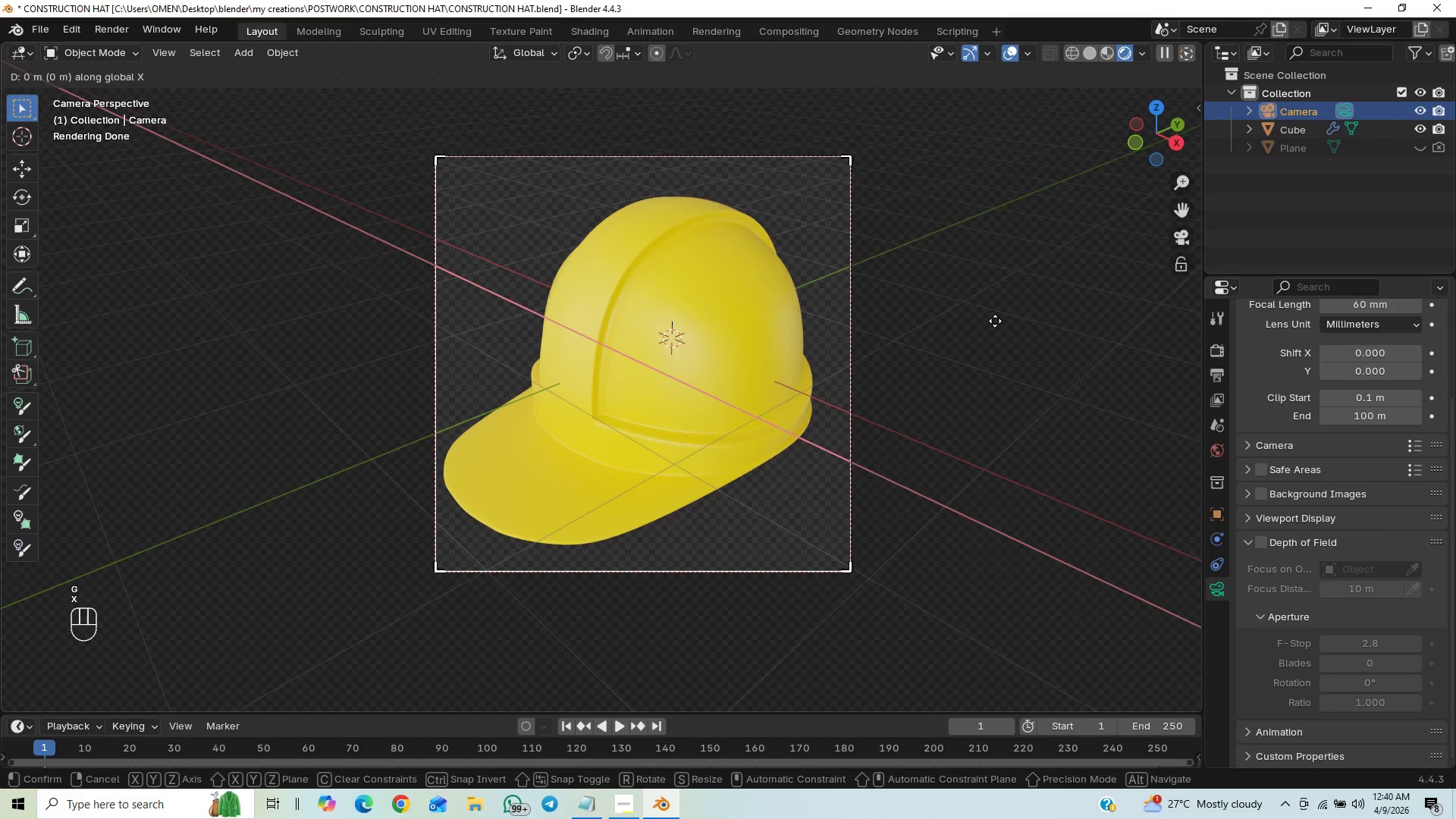 
hold_key(key=ShiftLeft, duration=1.5)
 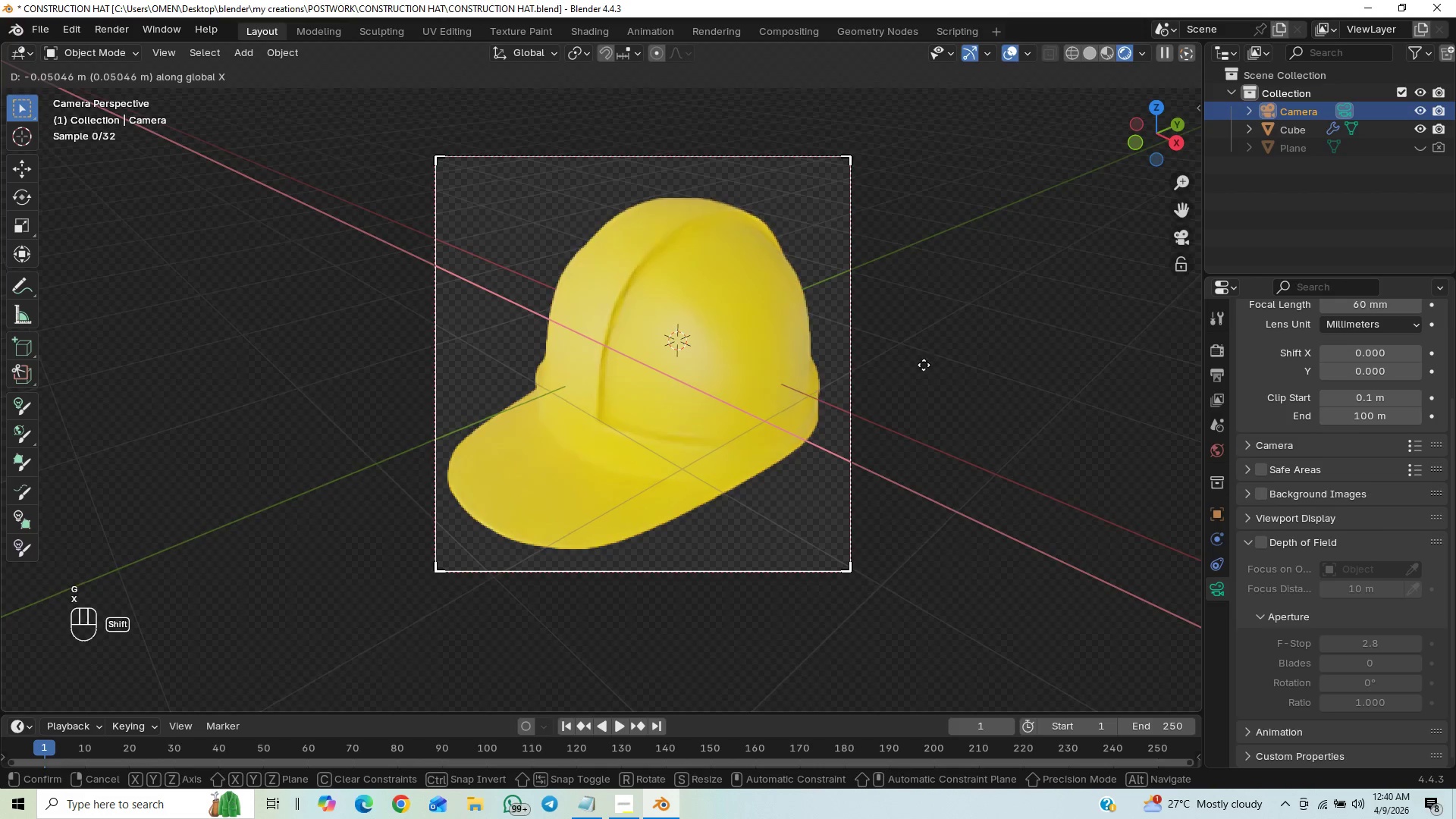 
hold_key(key=ShiftLeft, duration=1.5)
 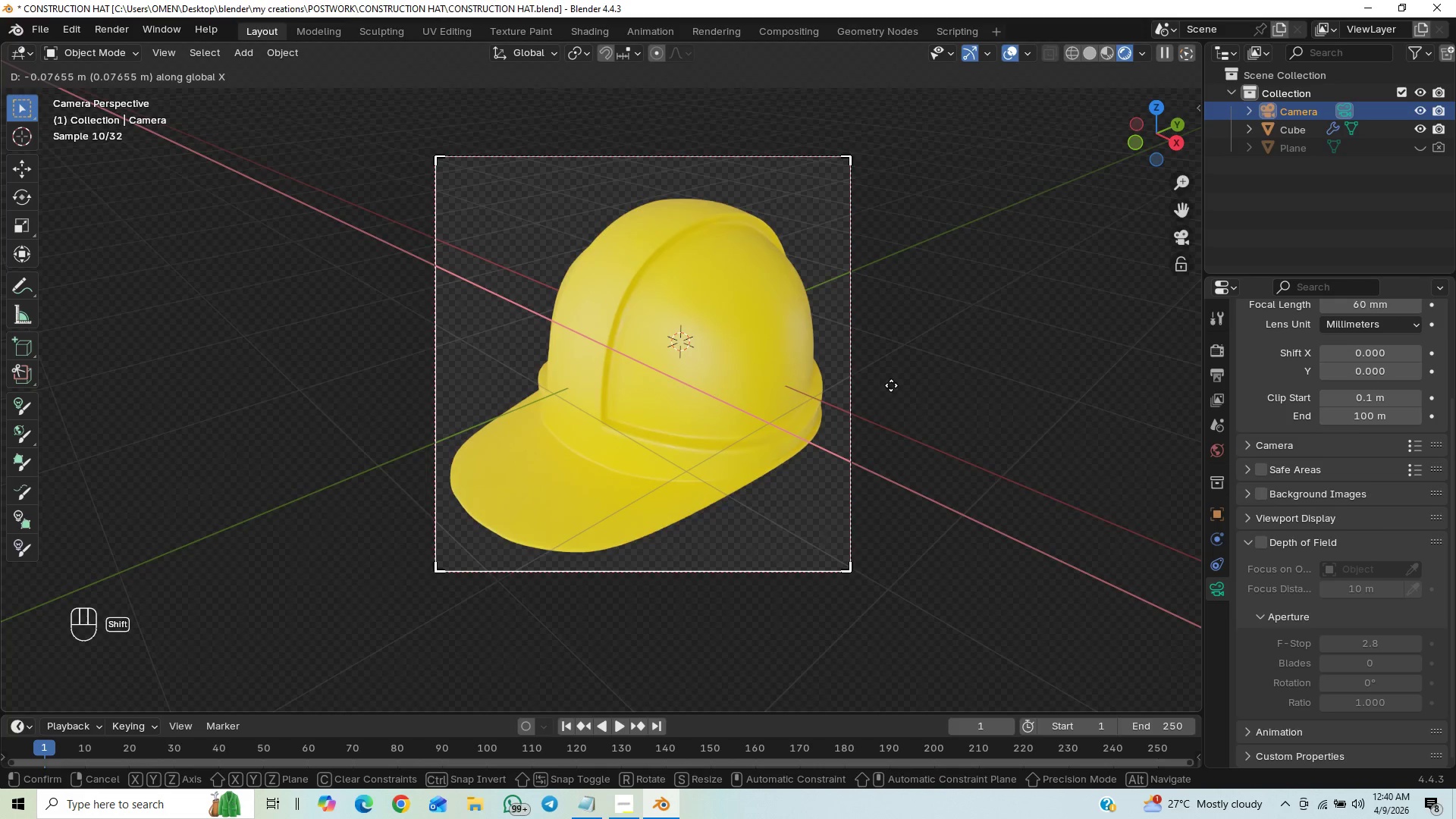 
hold_key(key=ShiftLeft, duration=1.52)
 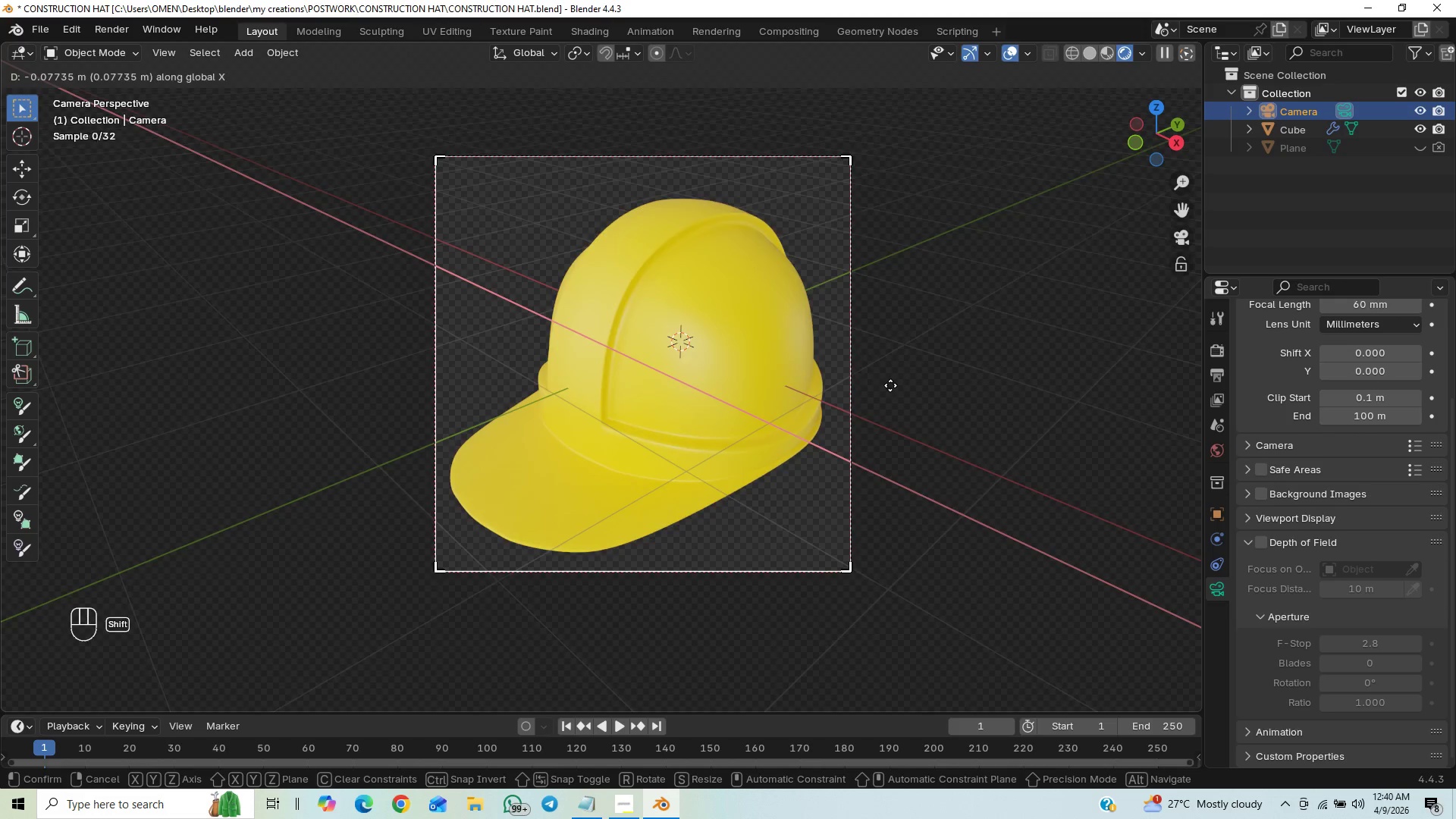 
hold_key(key=ShiftLeft, duration=1.51)
 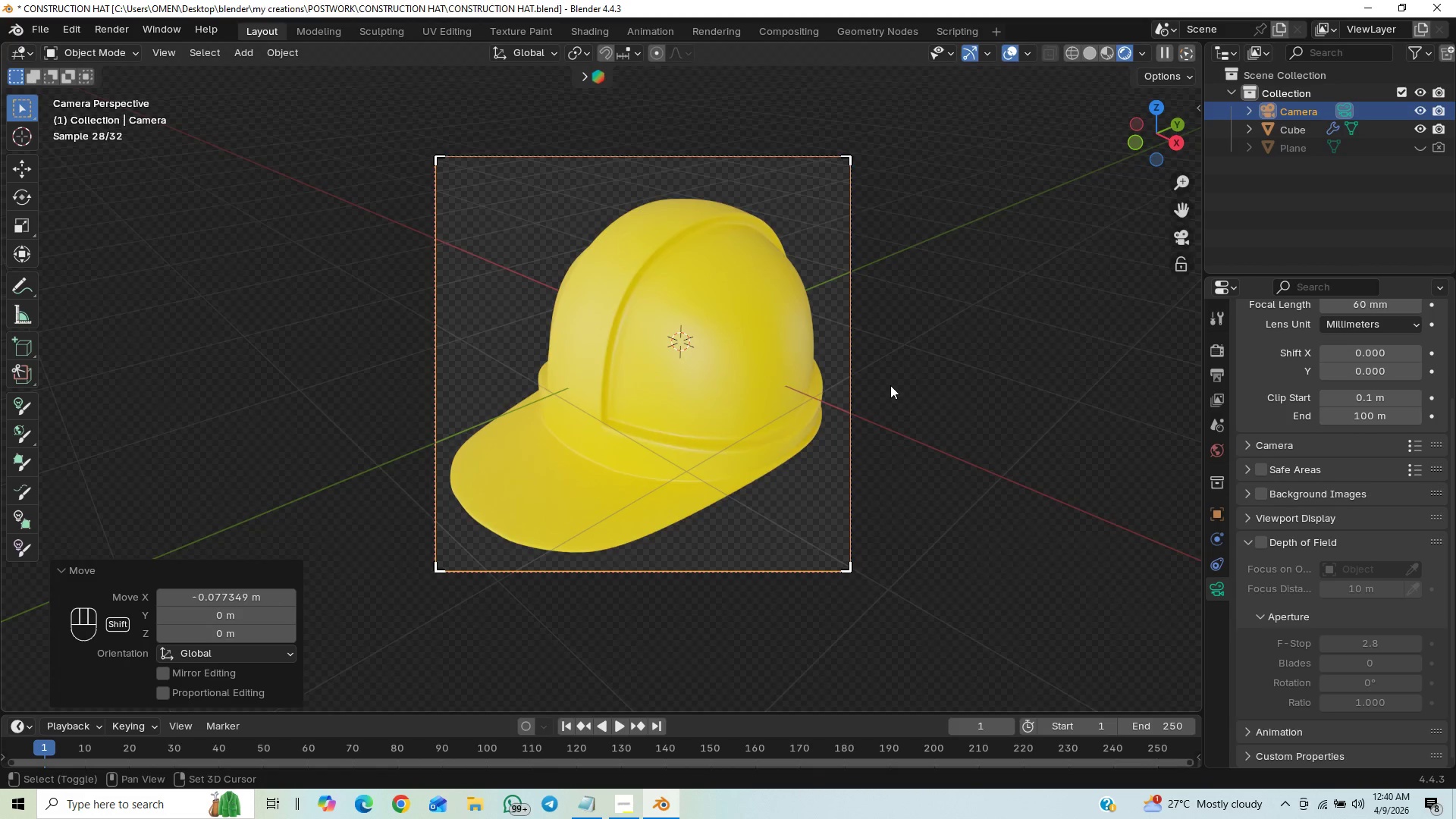 
hold_key(key=ShiftLeft, duration=0.58)
left_click([890, 385])
 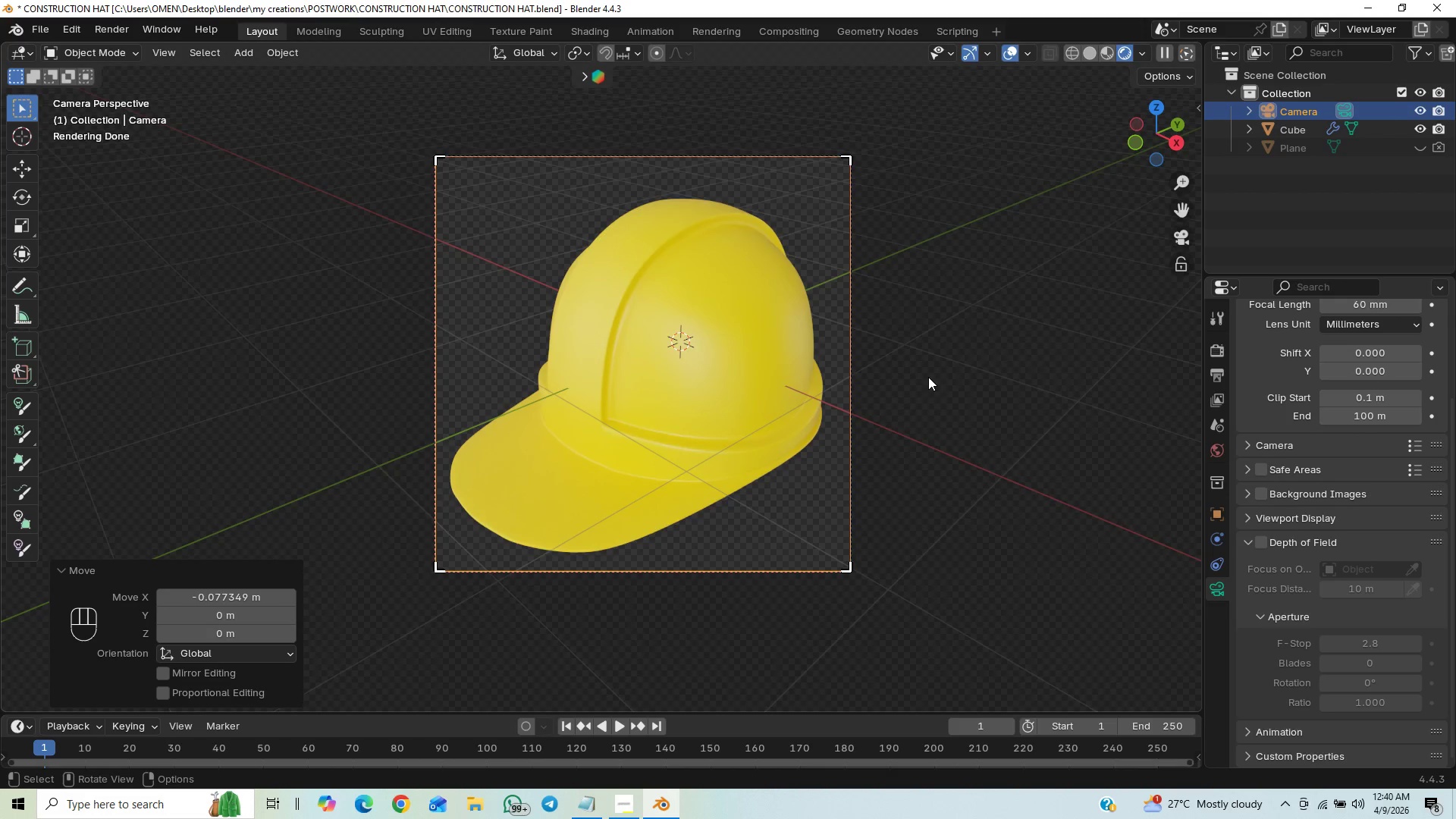 
type(gz)
 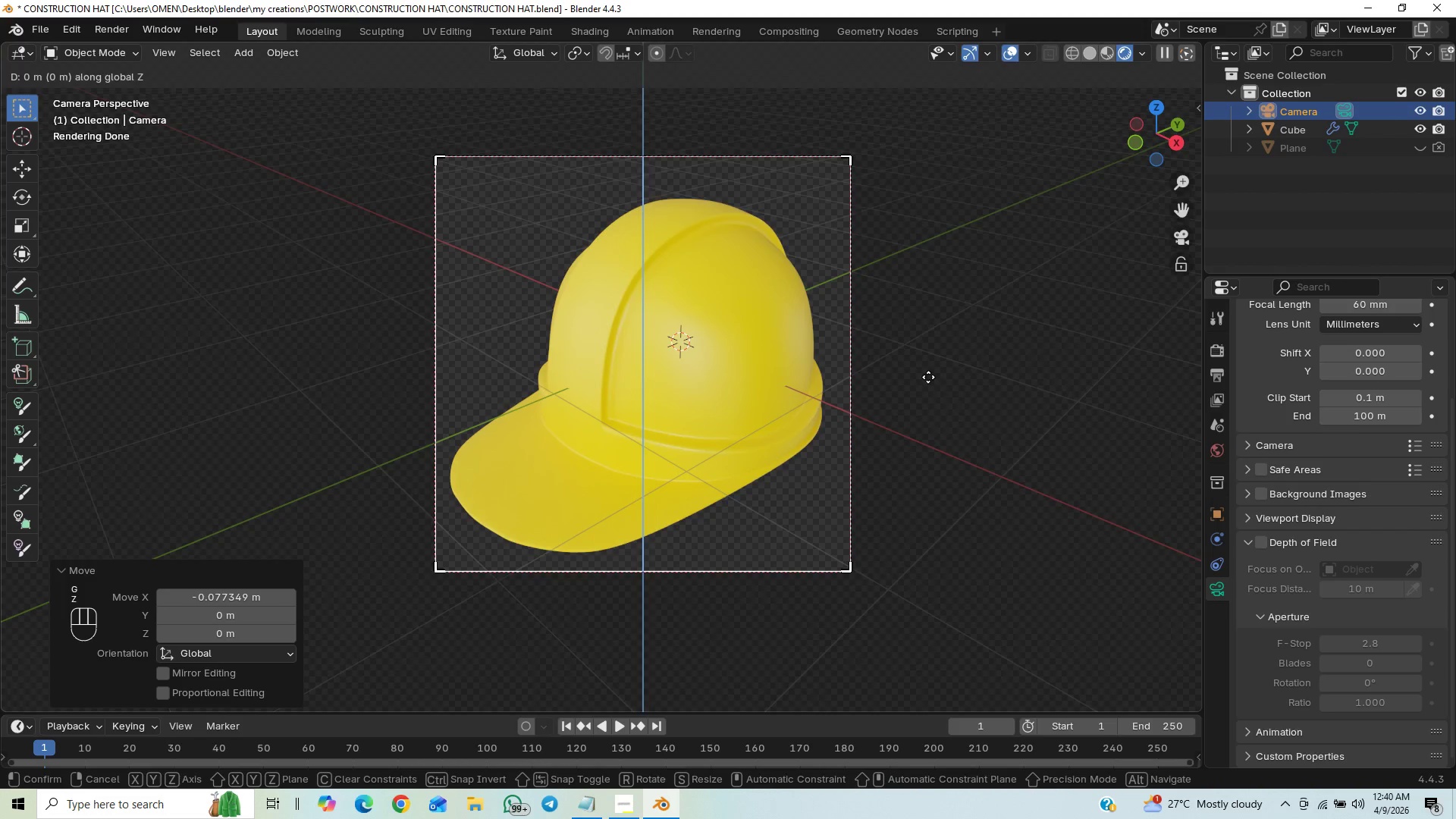 
hold_key(key=ShiftLeft, duration=1.5)
 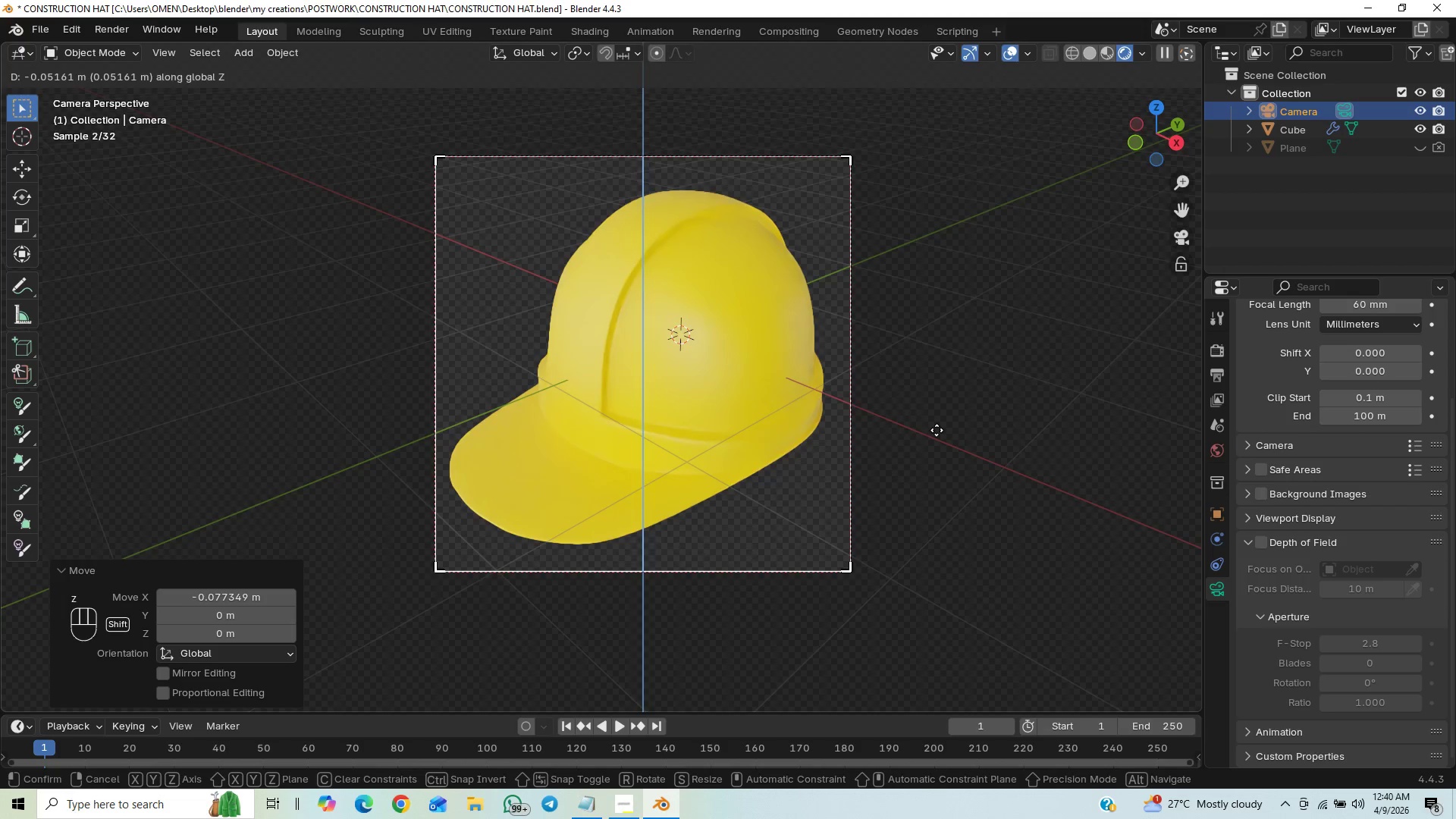 
hold_key(key=ShiftLeft, duration=1.51)
 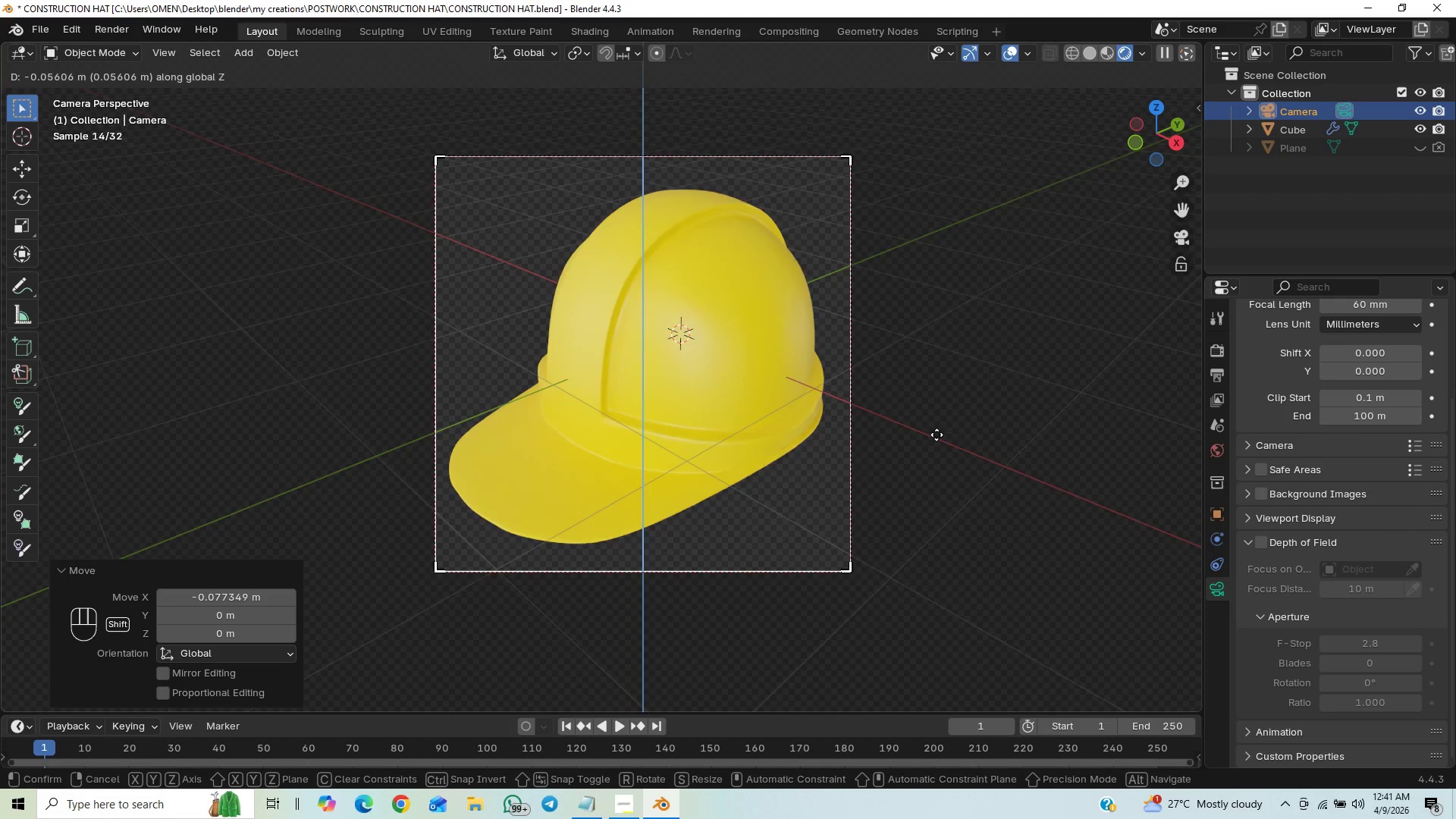 
hold_key(key=ShiftLeft, duration=1.52)
 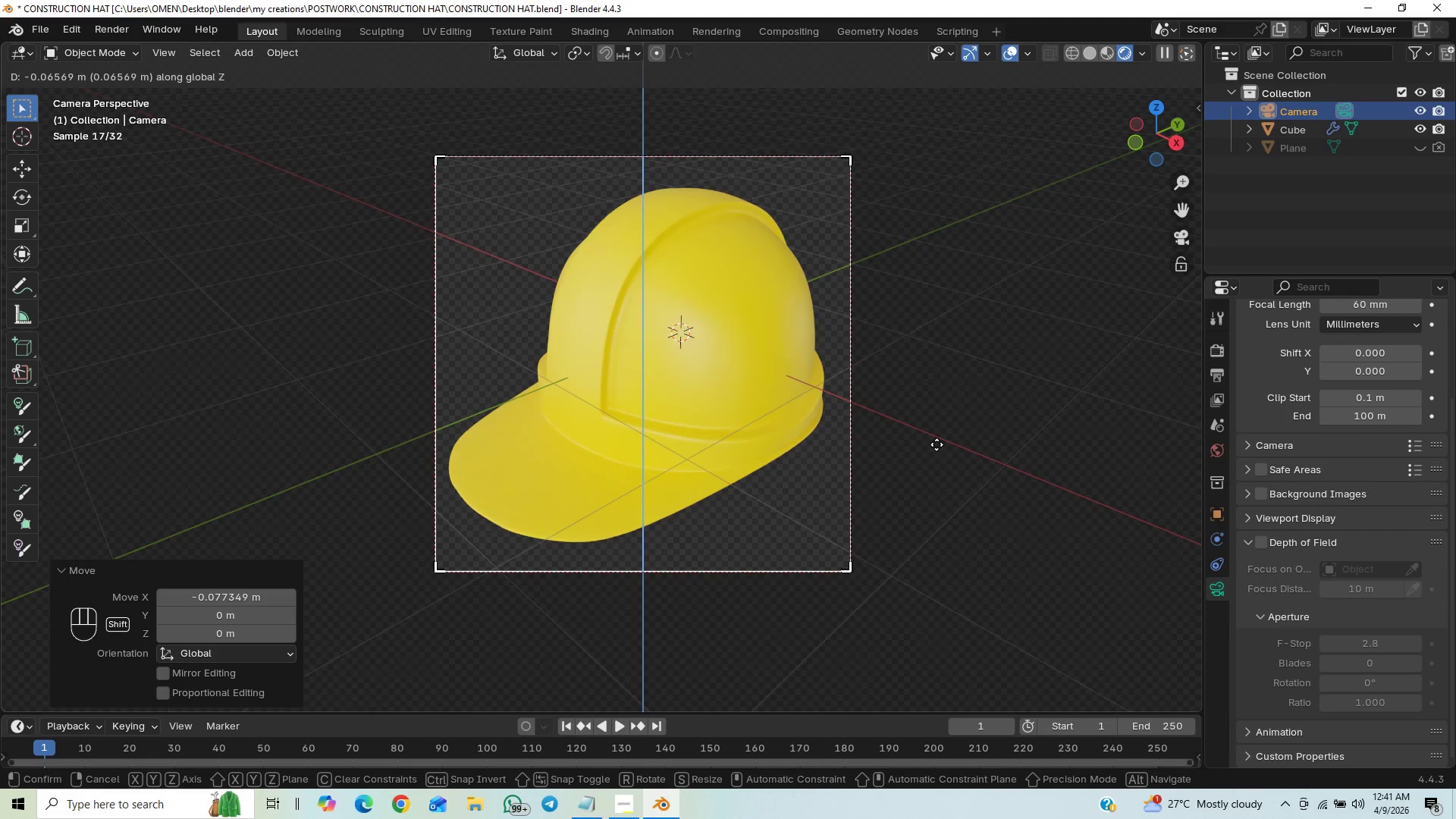 
hold_key(key=ShiftLeft, duration=1.52)
 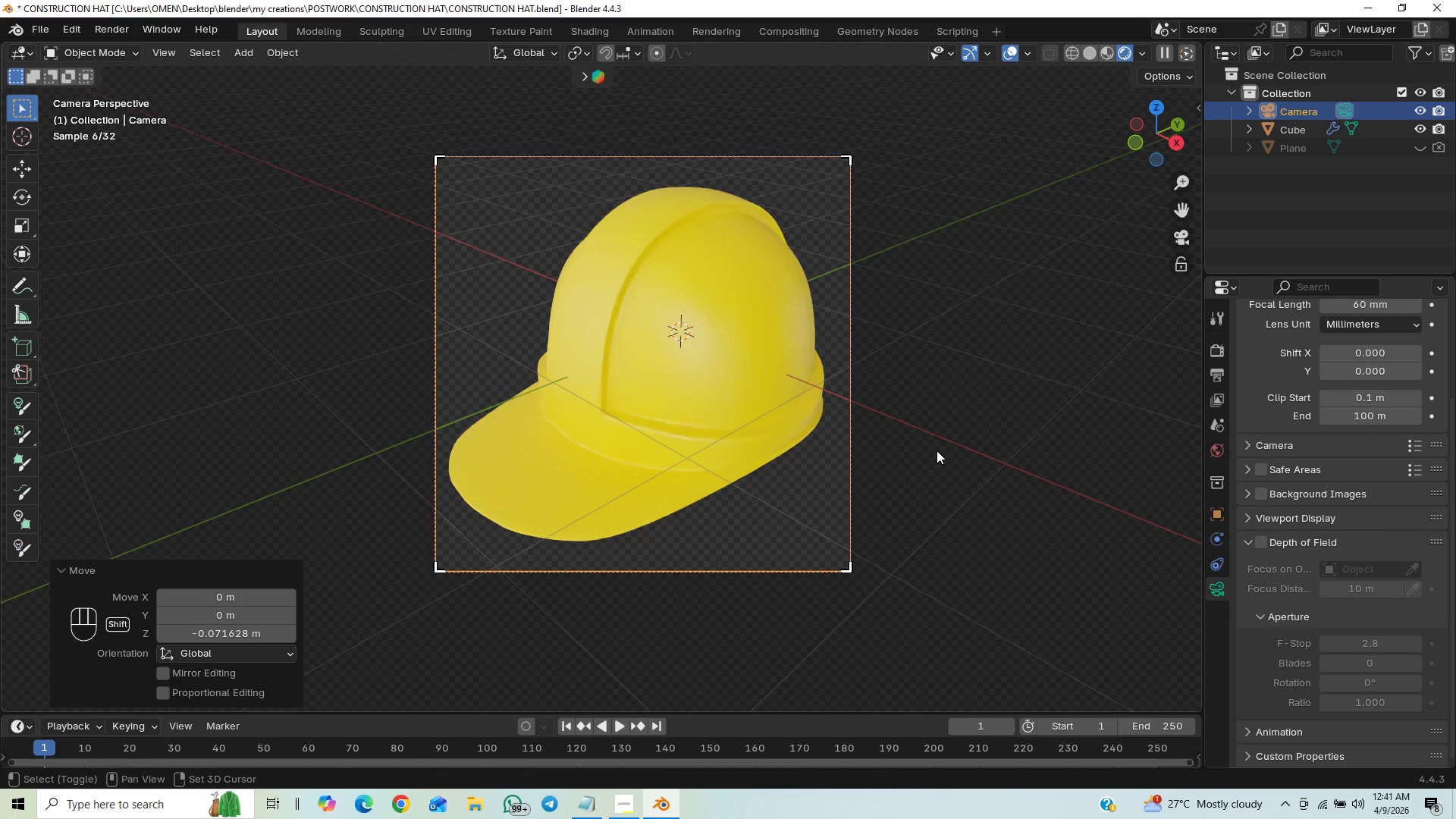 
hold_key(key=ShiftLeft, duration=0.66)
left_click([937, 450])
 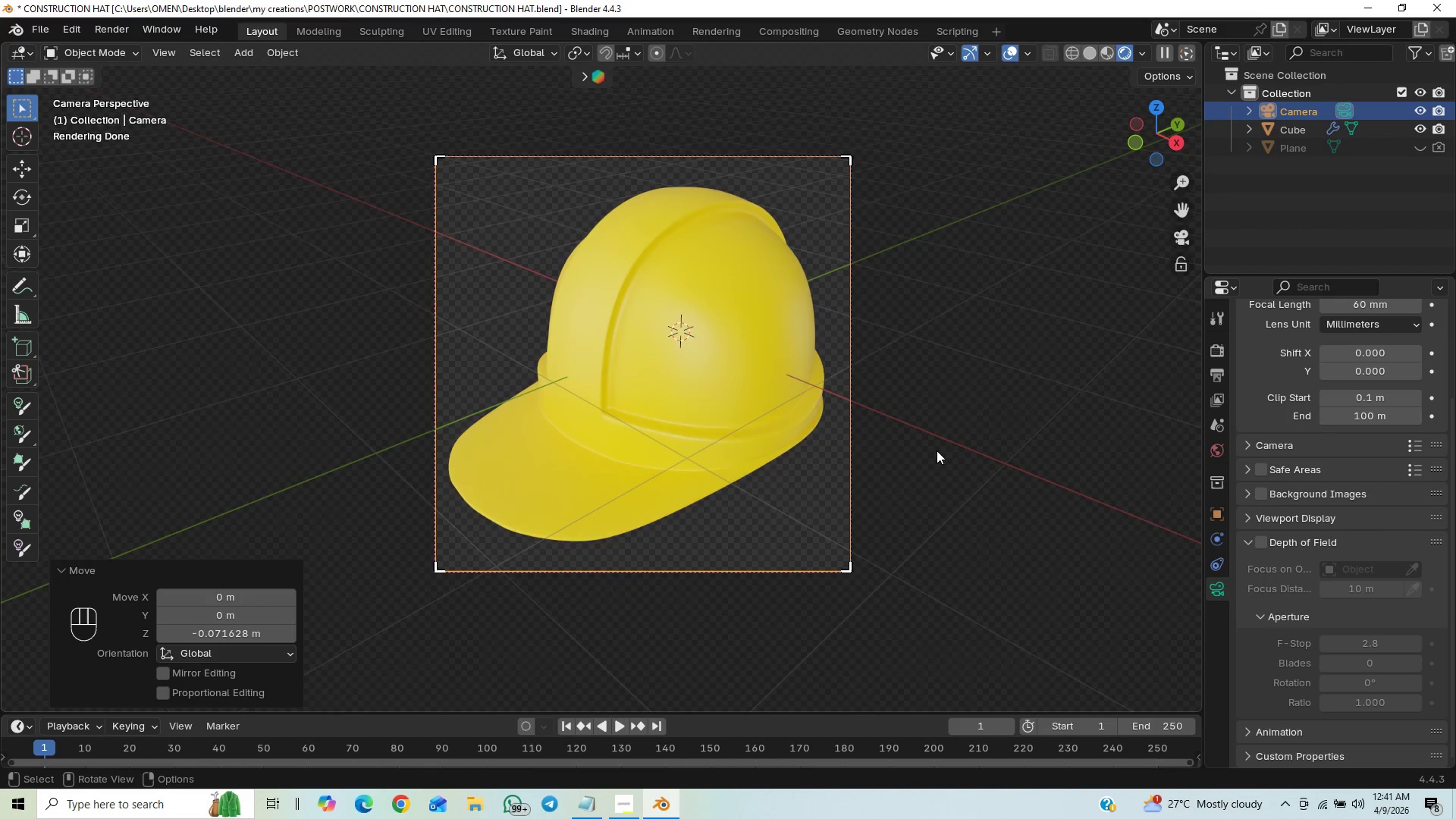 
type(gx)
 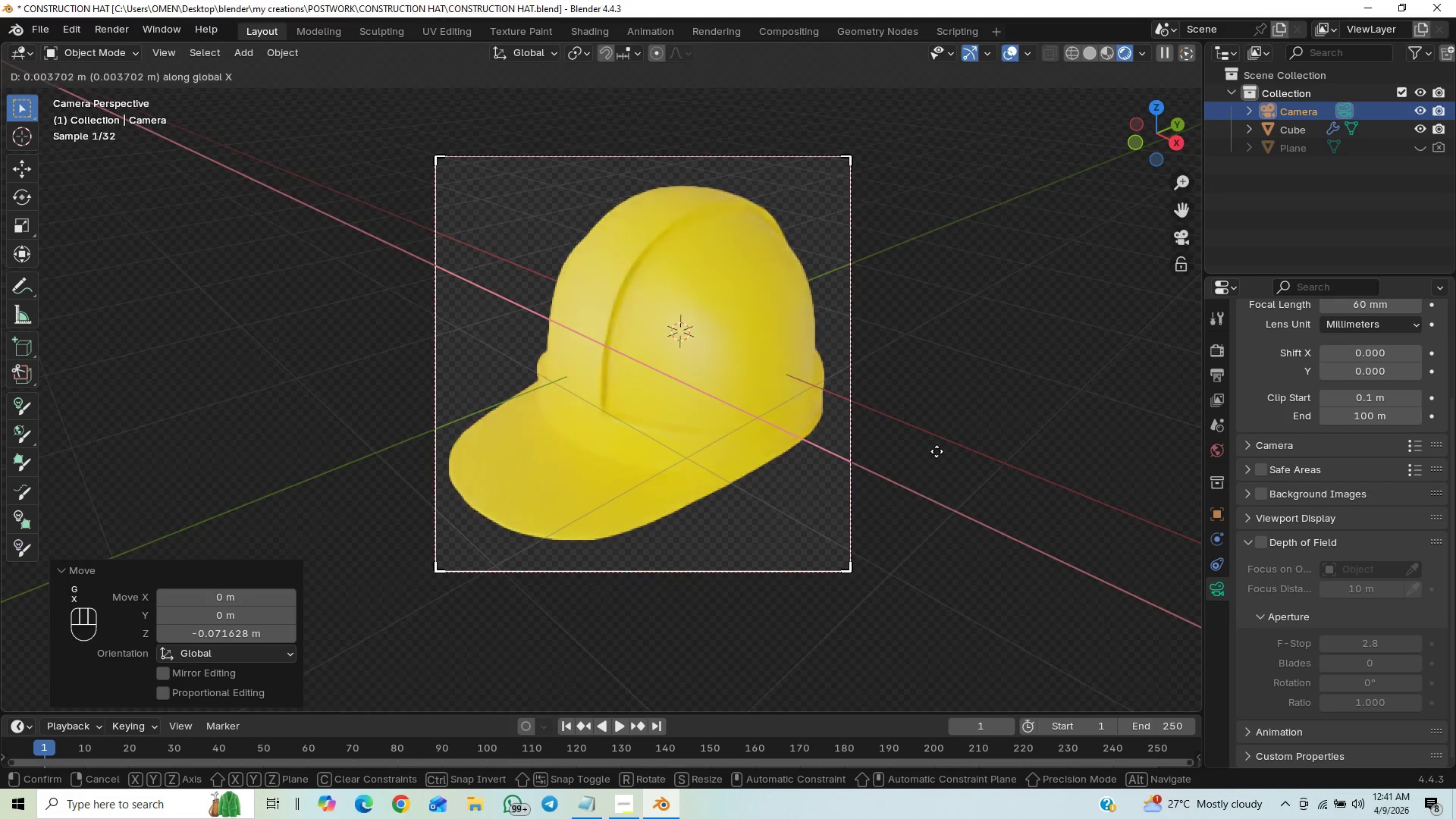 
hold_key(key=ShiftLeft, duration=1.53)
 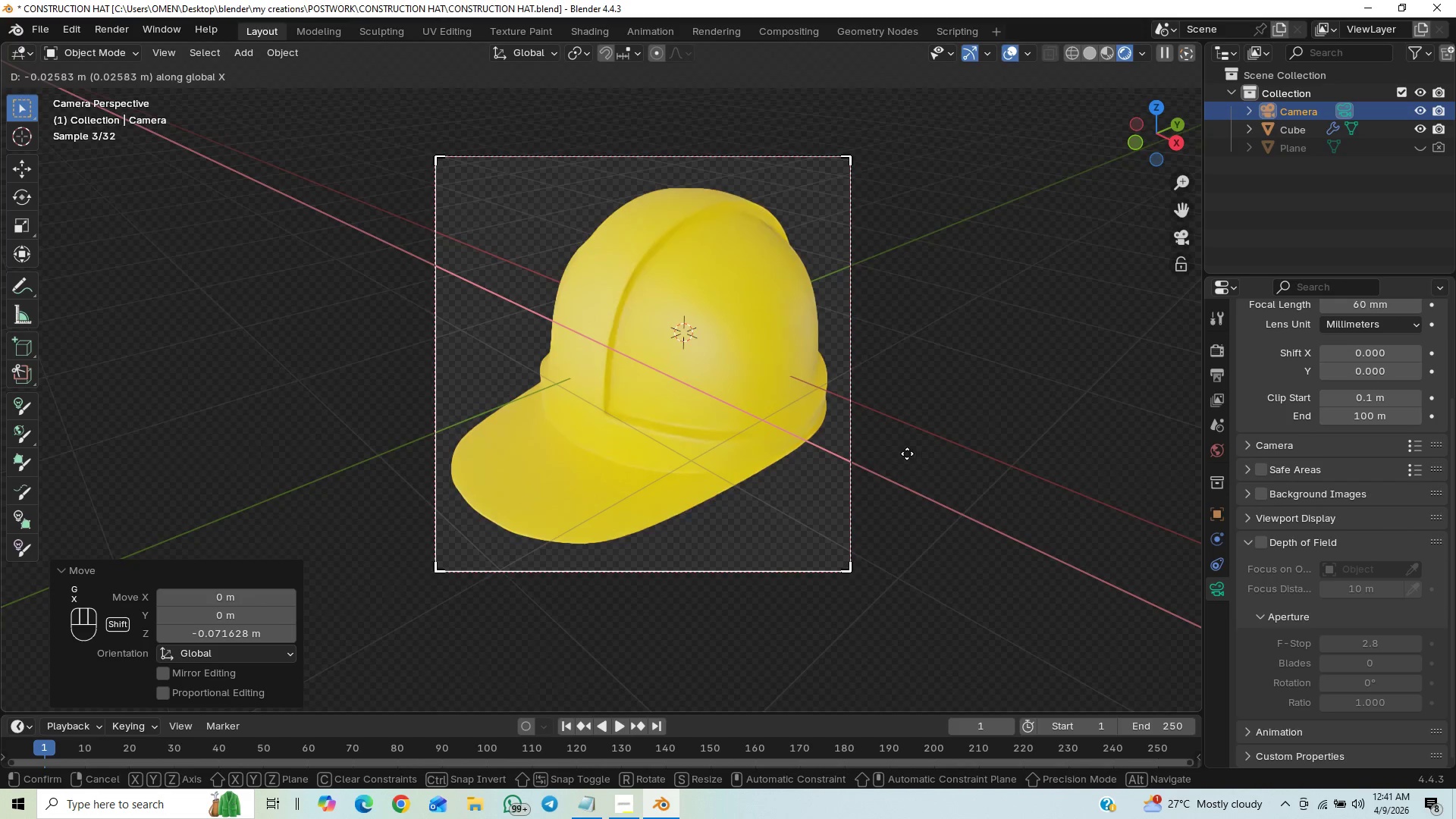 
hold_key(key=ShiftLeft, duration=1.5)
 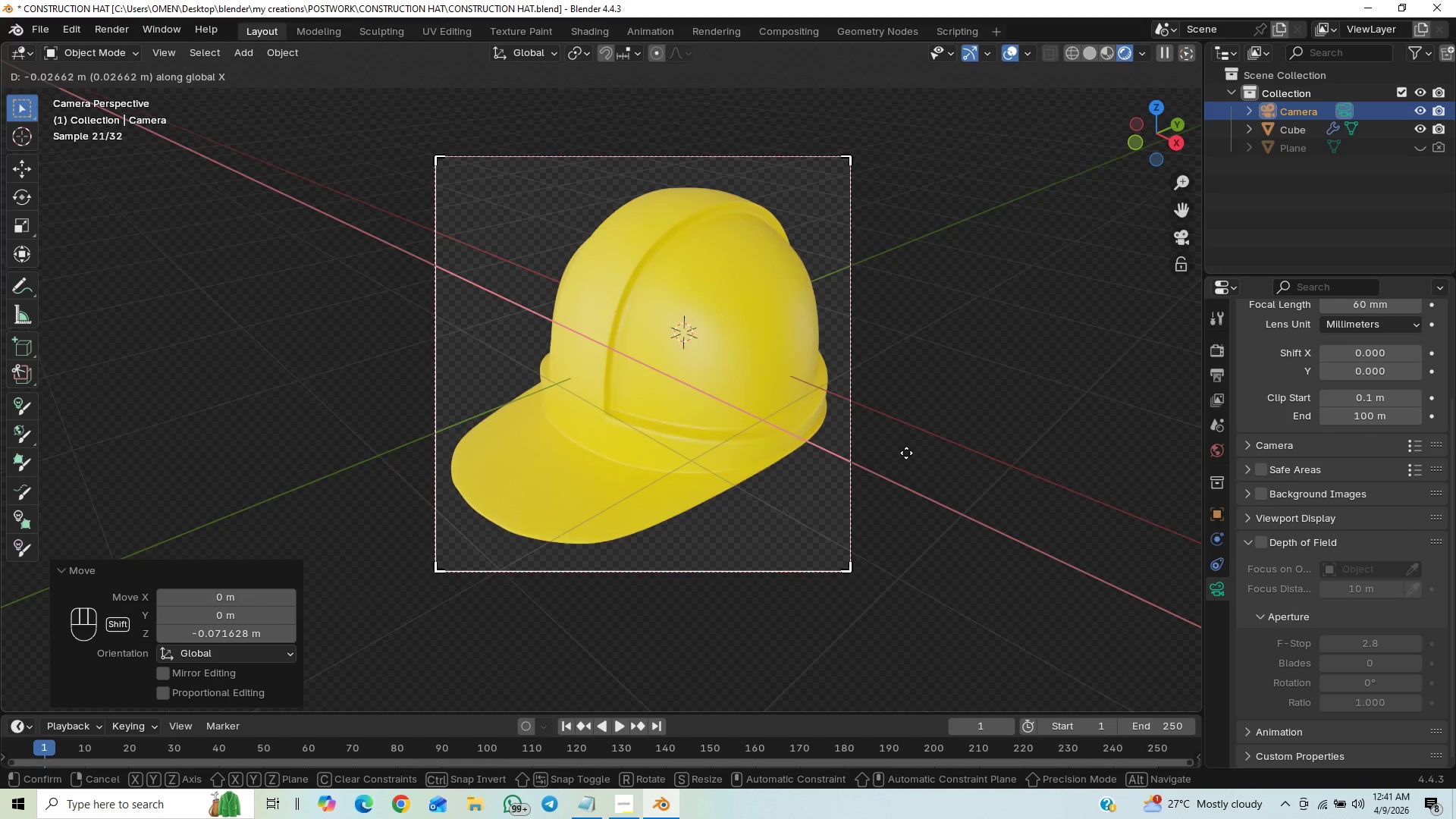 
hold_key(key=ShiftLeft, duration=1.52)
 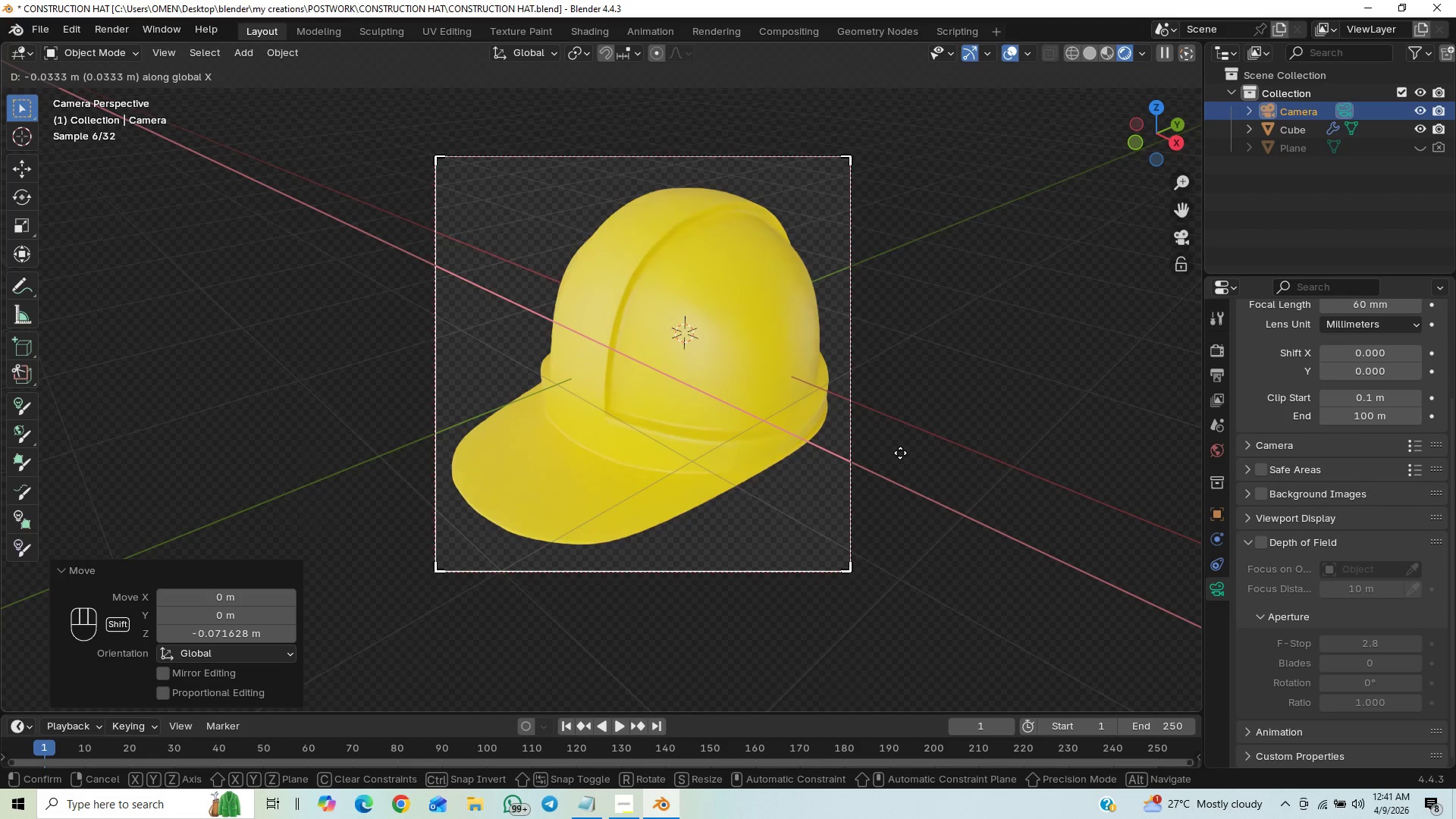 
hold_key(key=ShiftLeft, duration=1.51)
left_click([900, 453])
 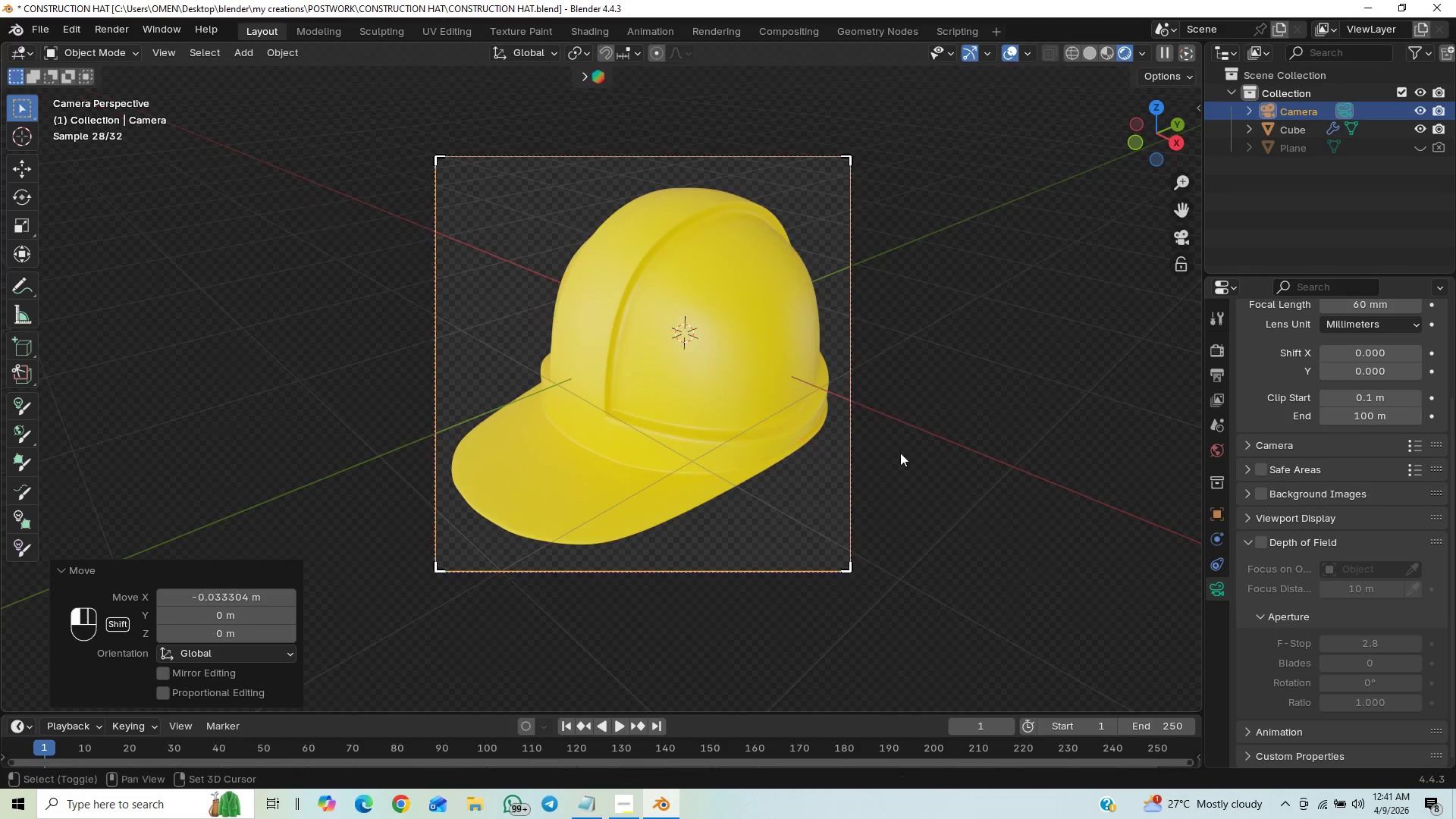 
key(Shift+ShiftLeft)
 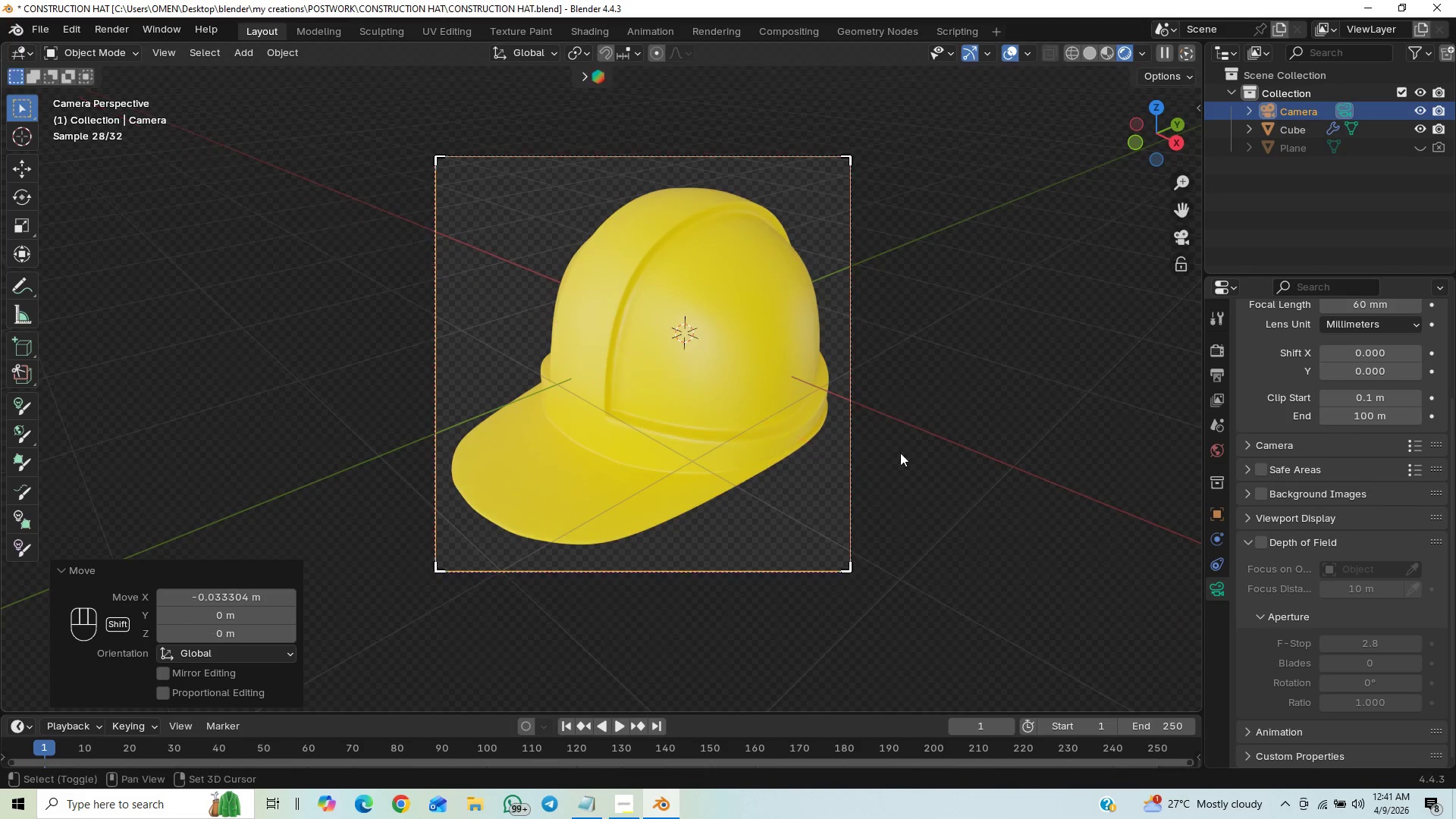 
key(Shift+ShiftLeft)
 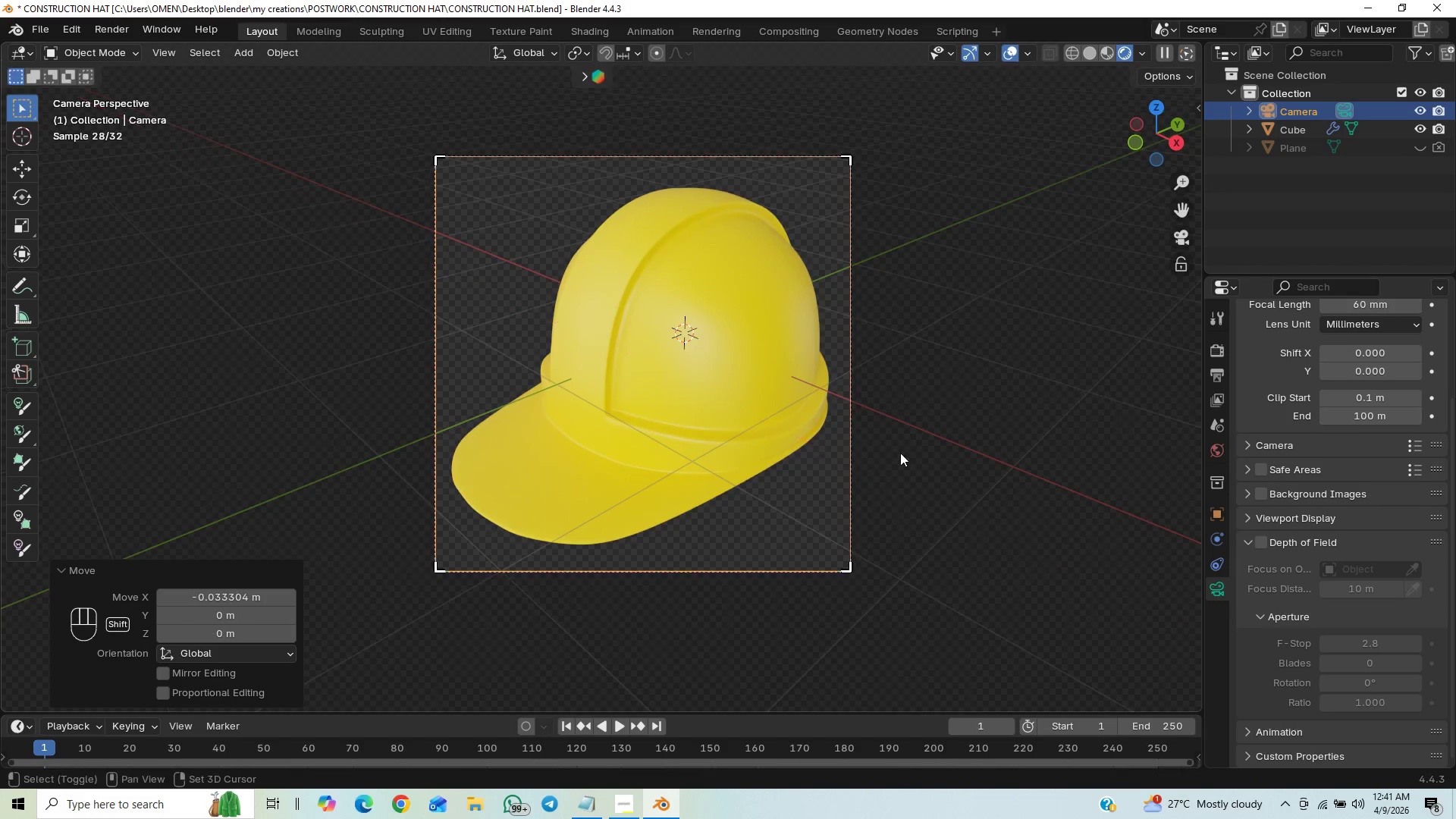 
key(Shift+ShiftLeft)
 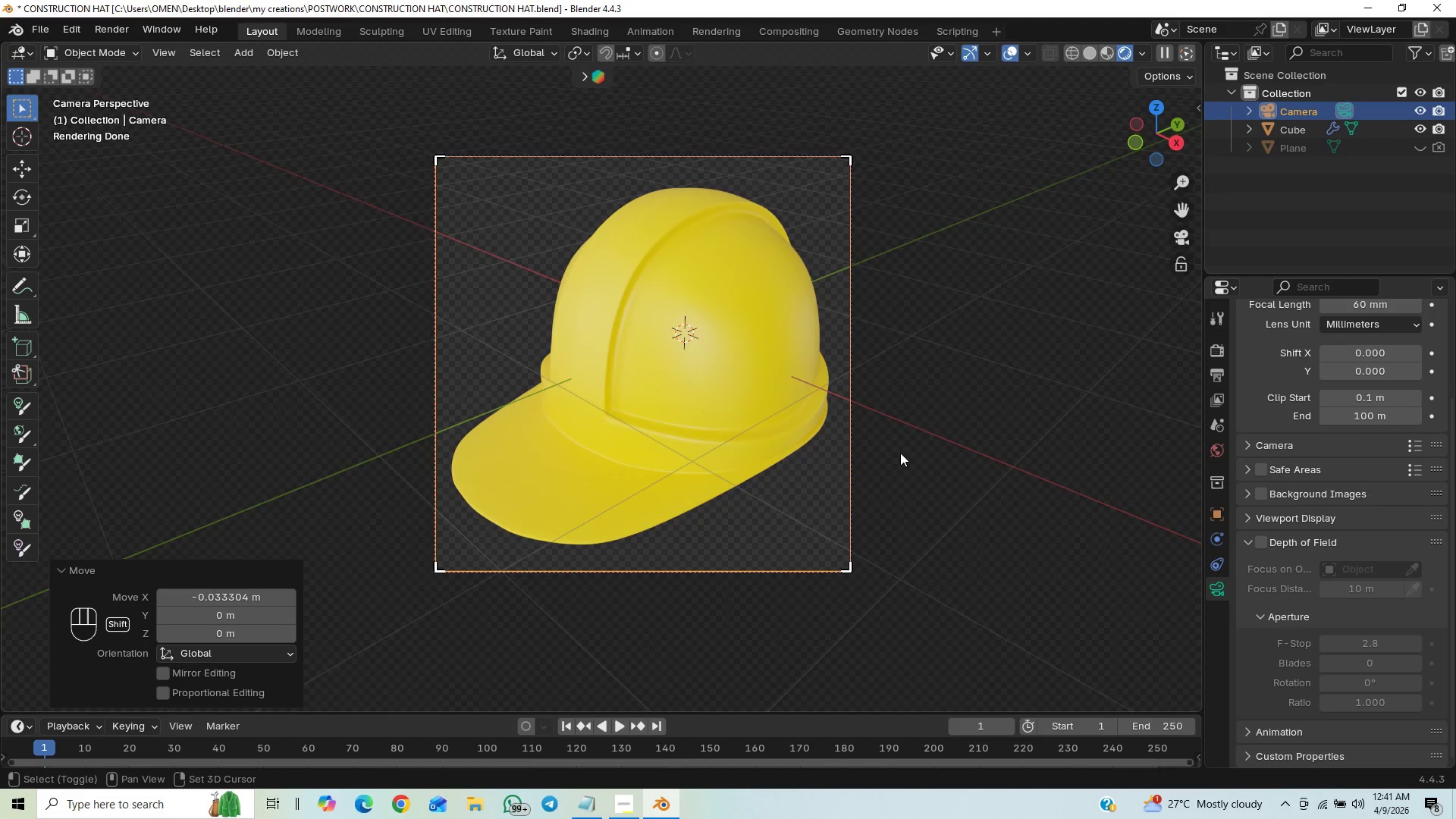 
key(Shift+ShiftLeft)
 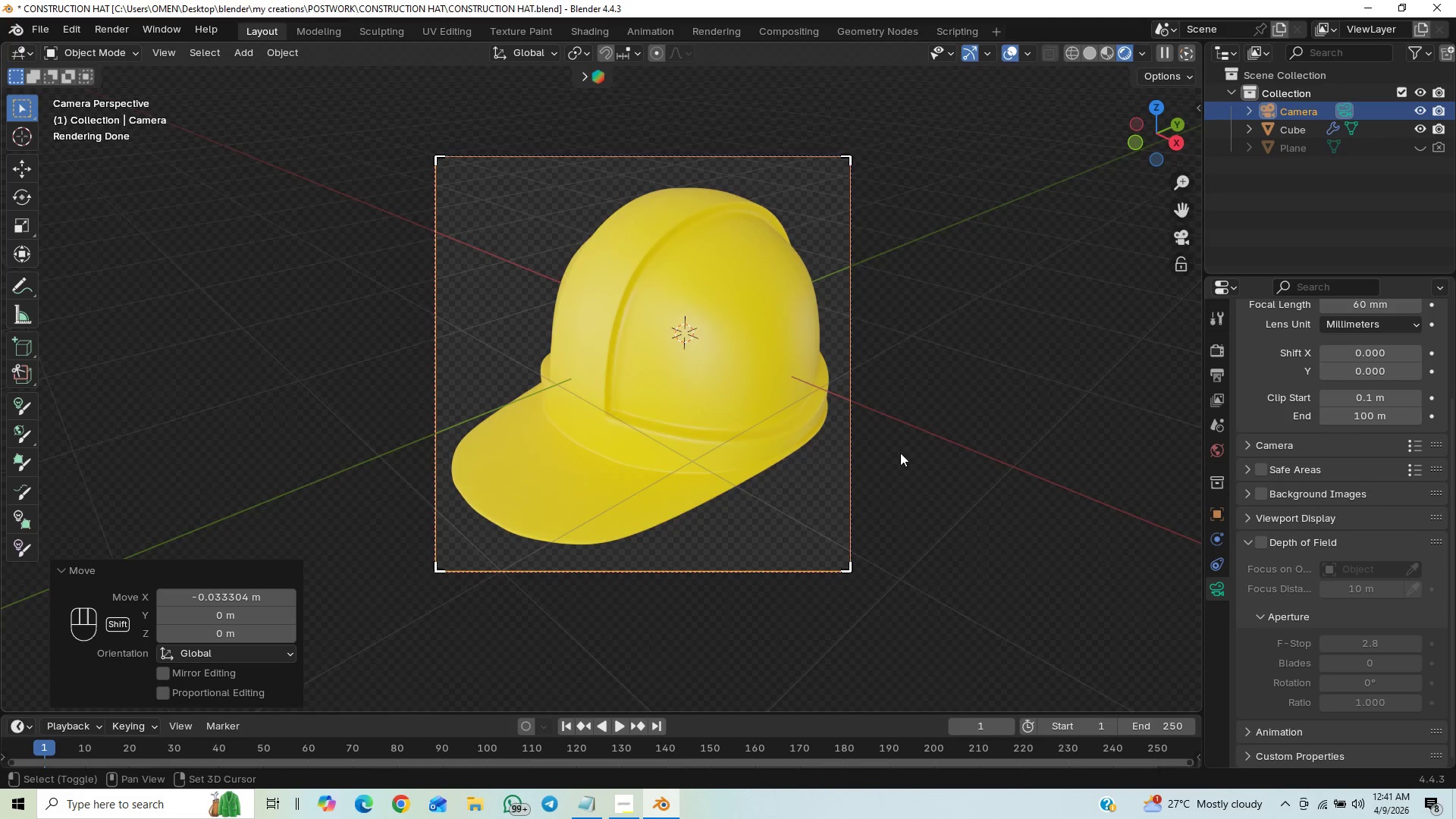 
key(Shift+ShiftLeft)
 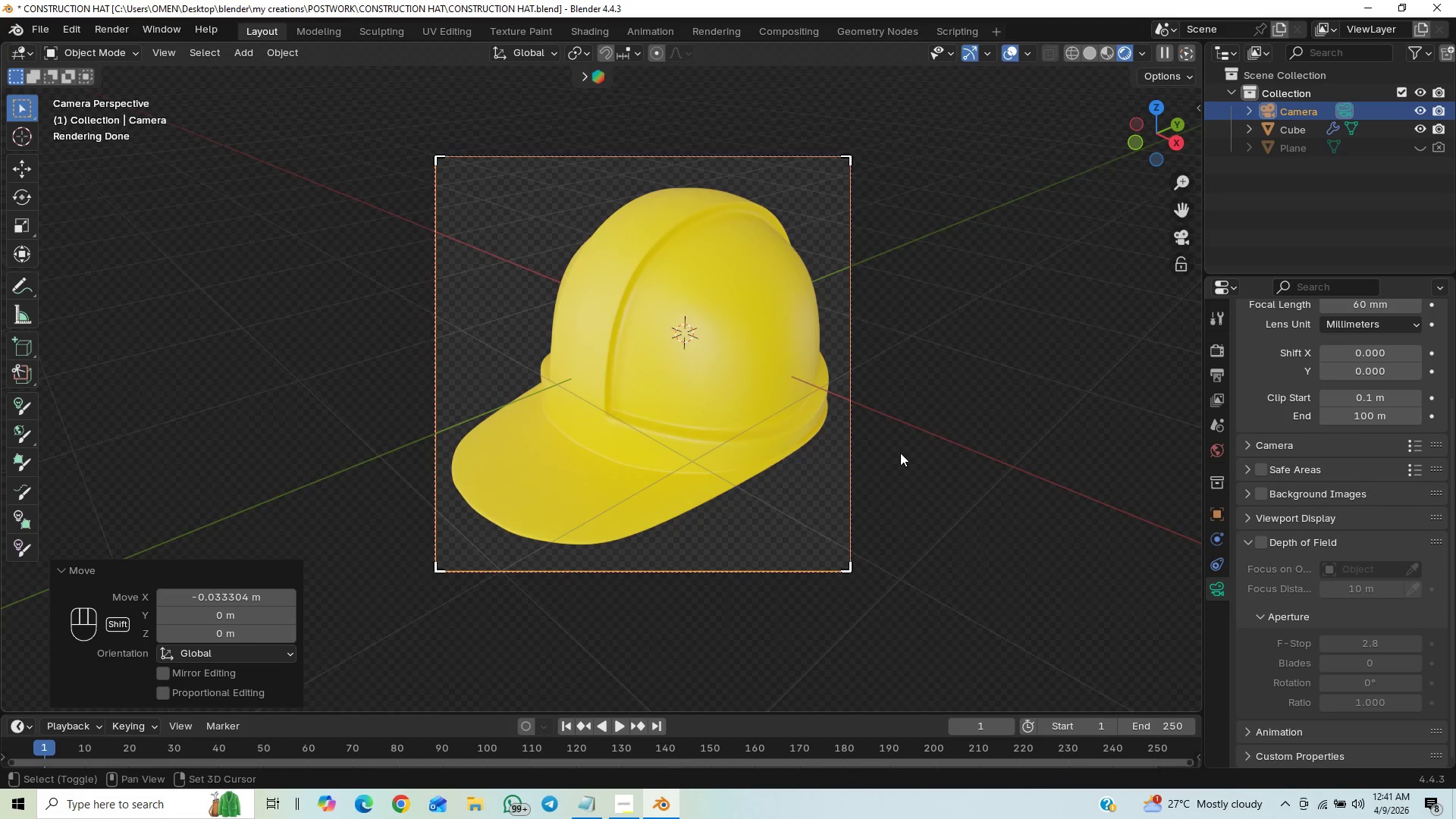 
key(Shift+ShiftLeft)
 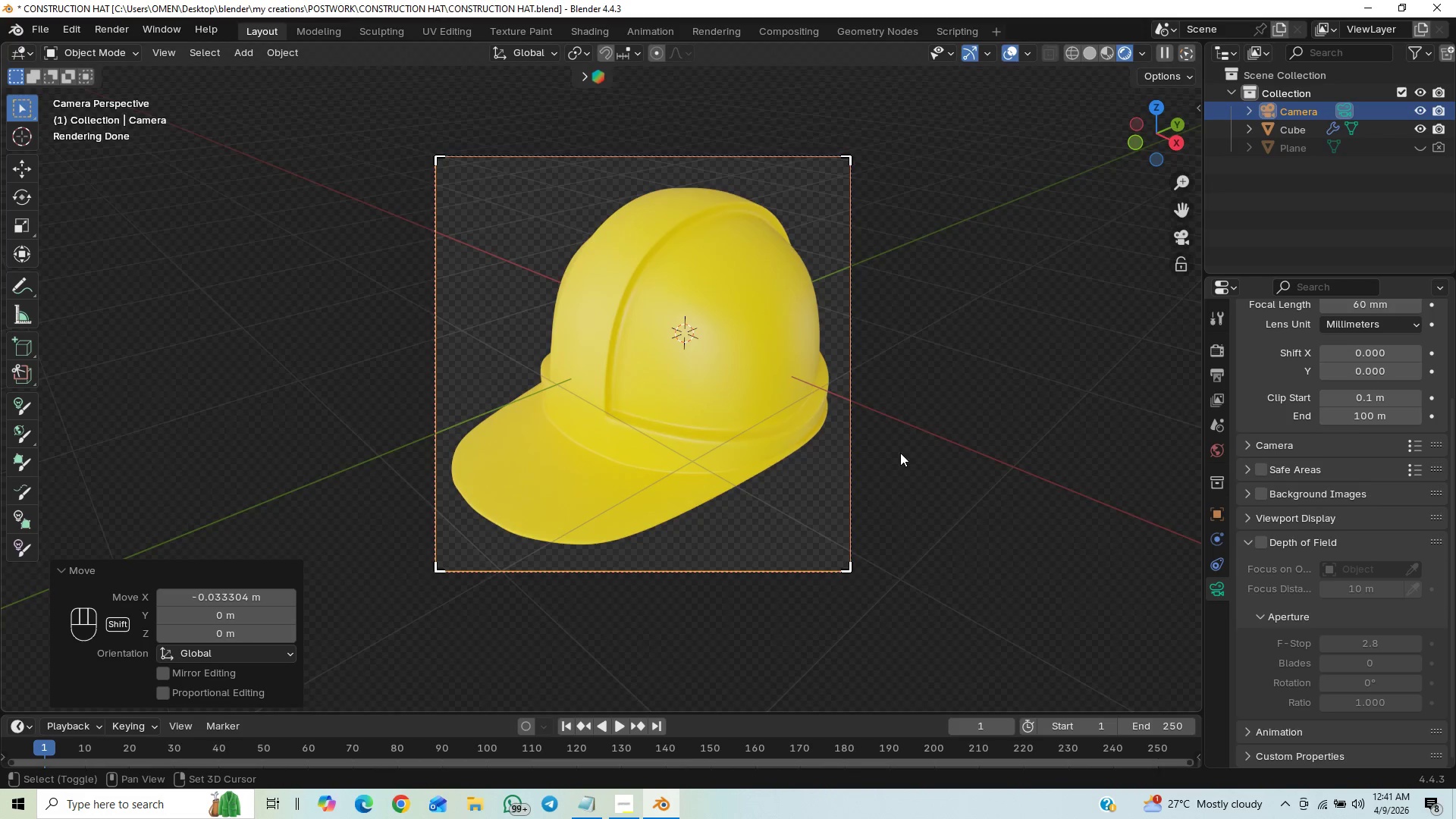 
key(Shift+ShiftLeft)
 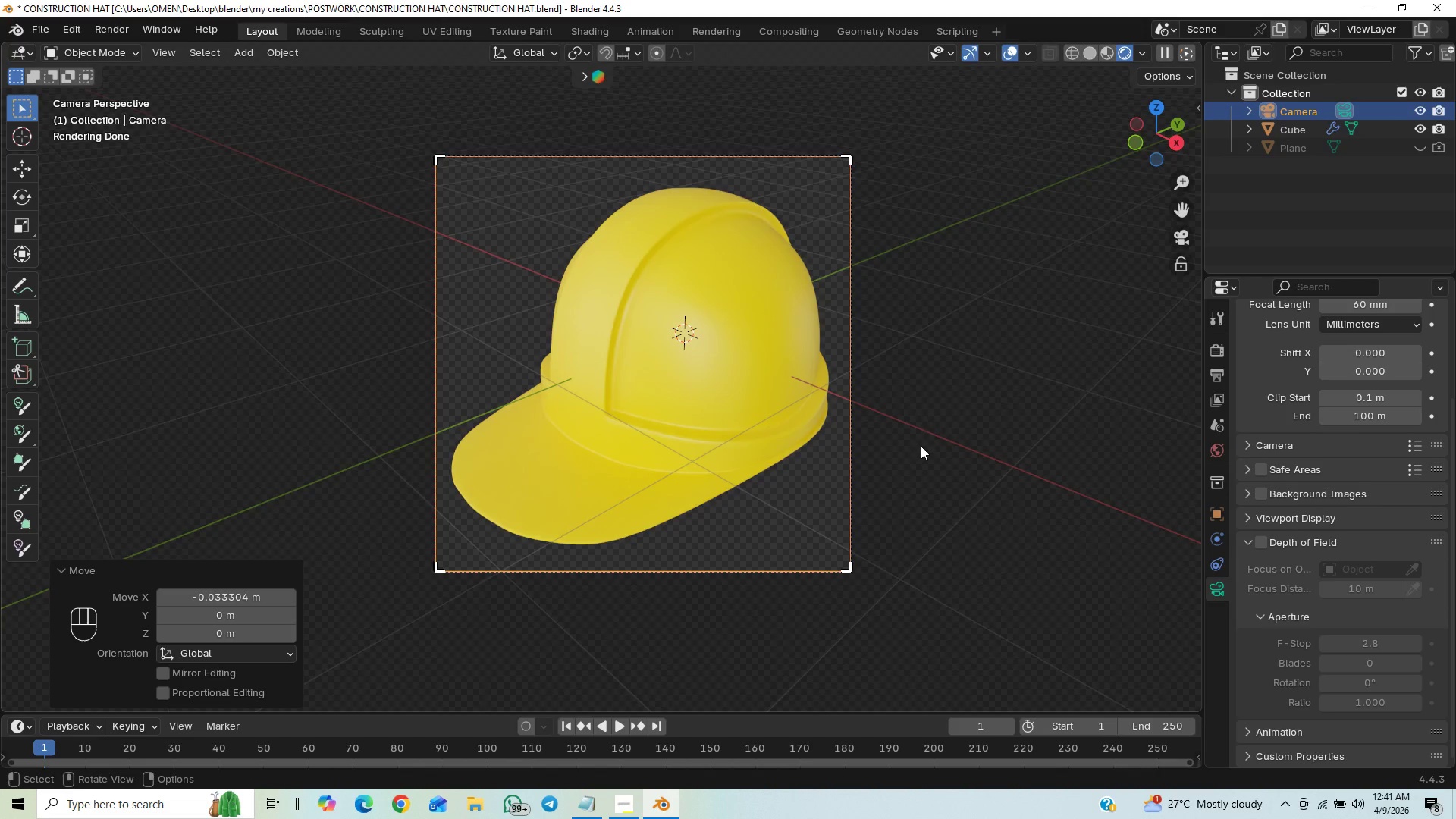 
key(Control+S)
 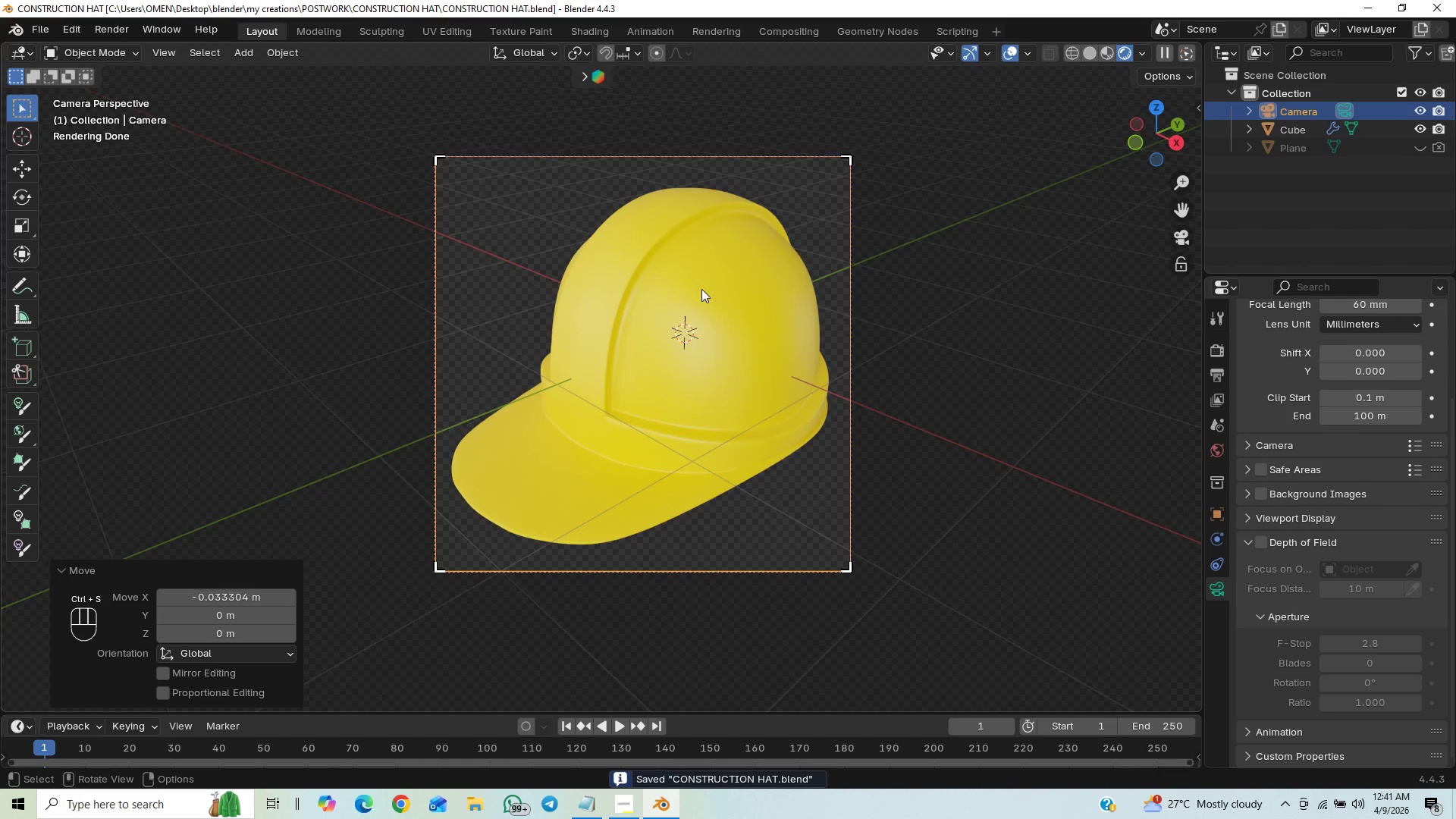 
key(Control+S)
 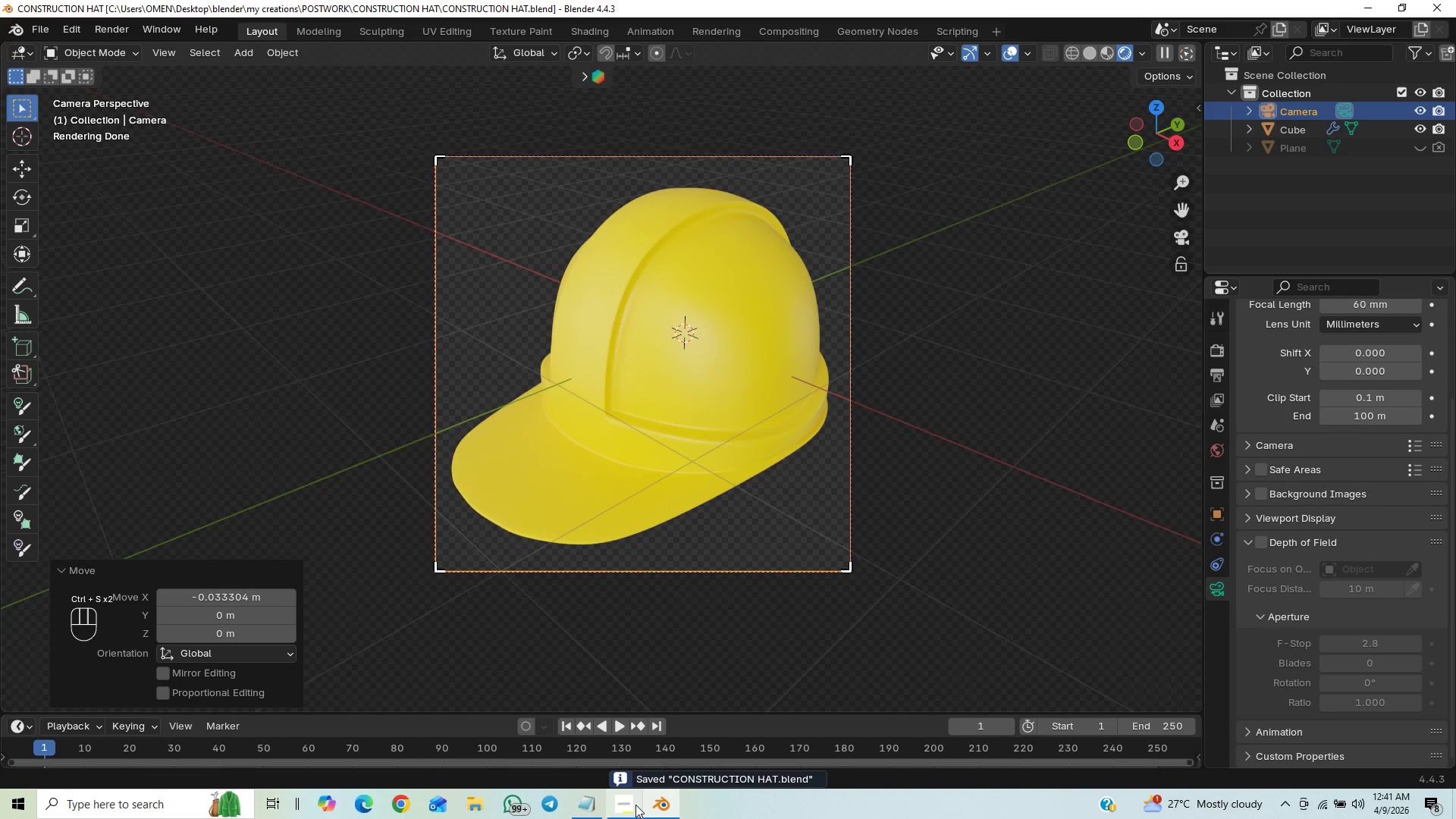 
left_click([628, 811])